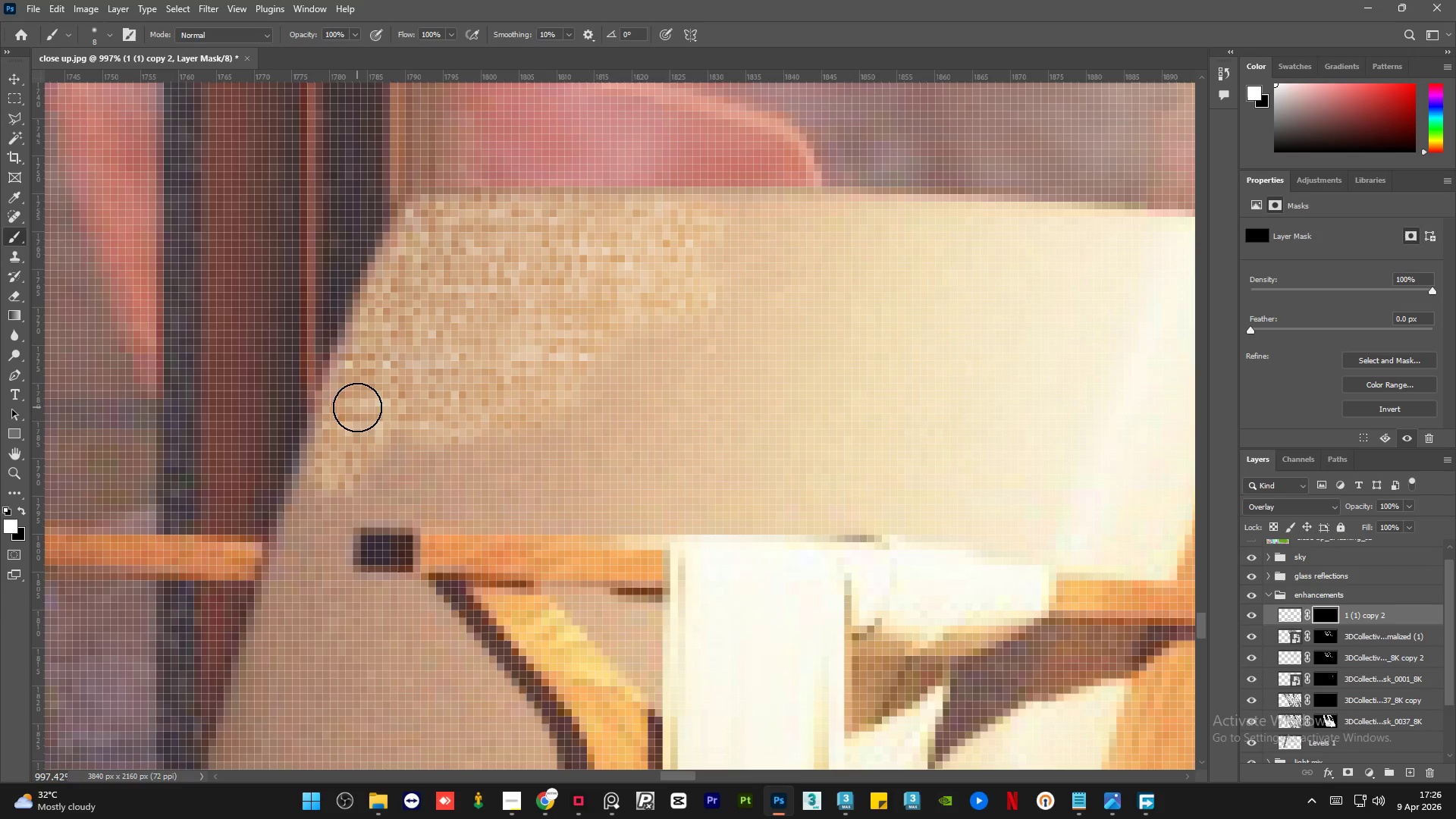 
hold_key(key=ControlLeft, duration=0.56)
 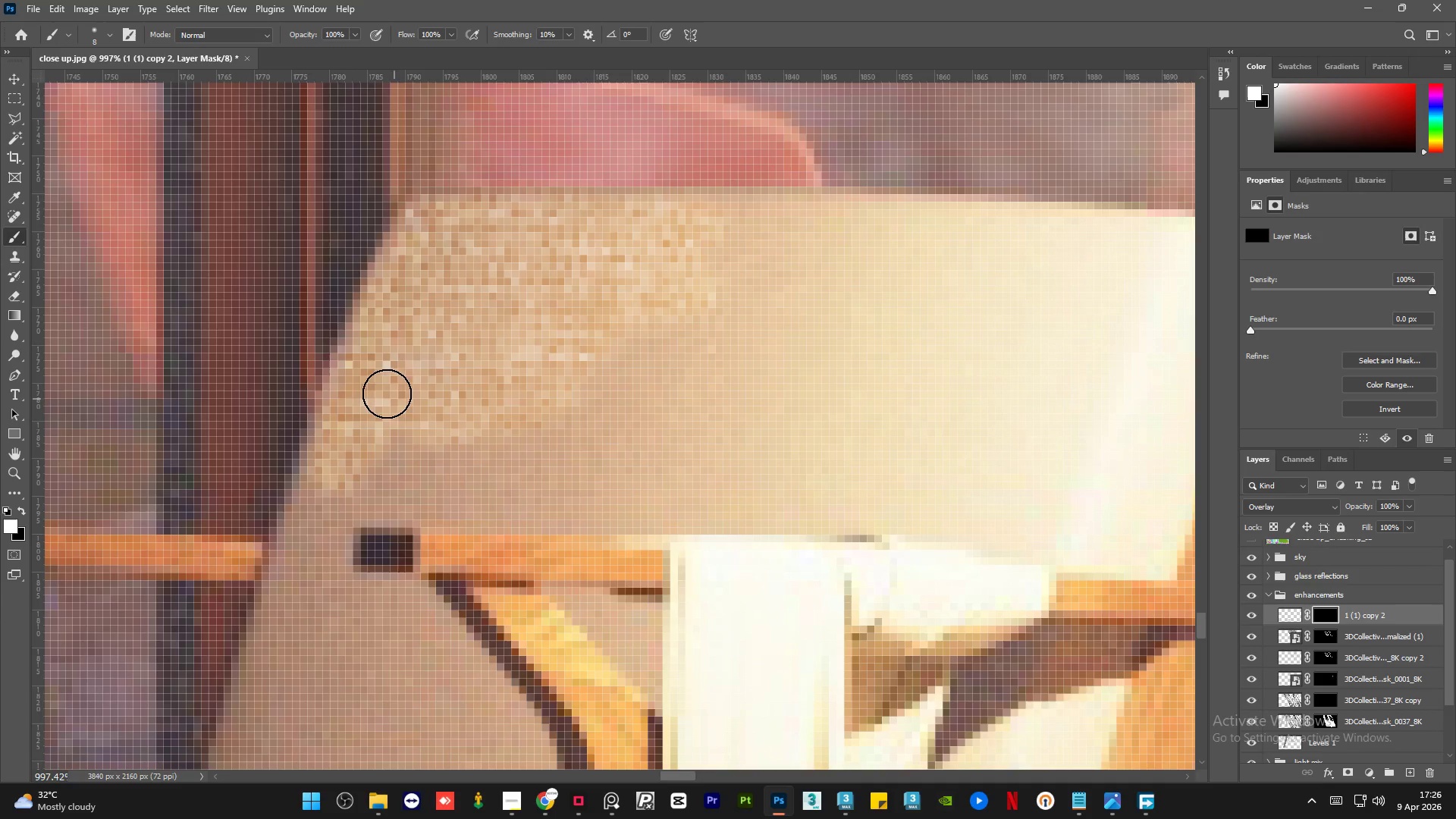 
key(X)
 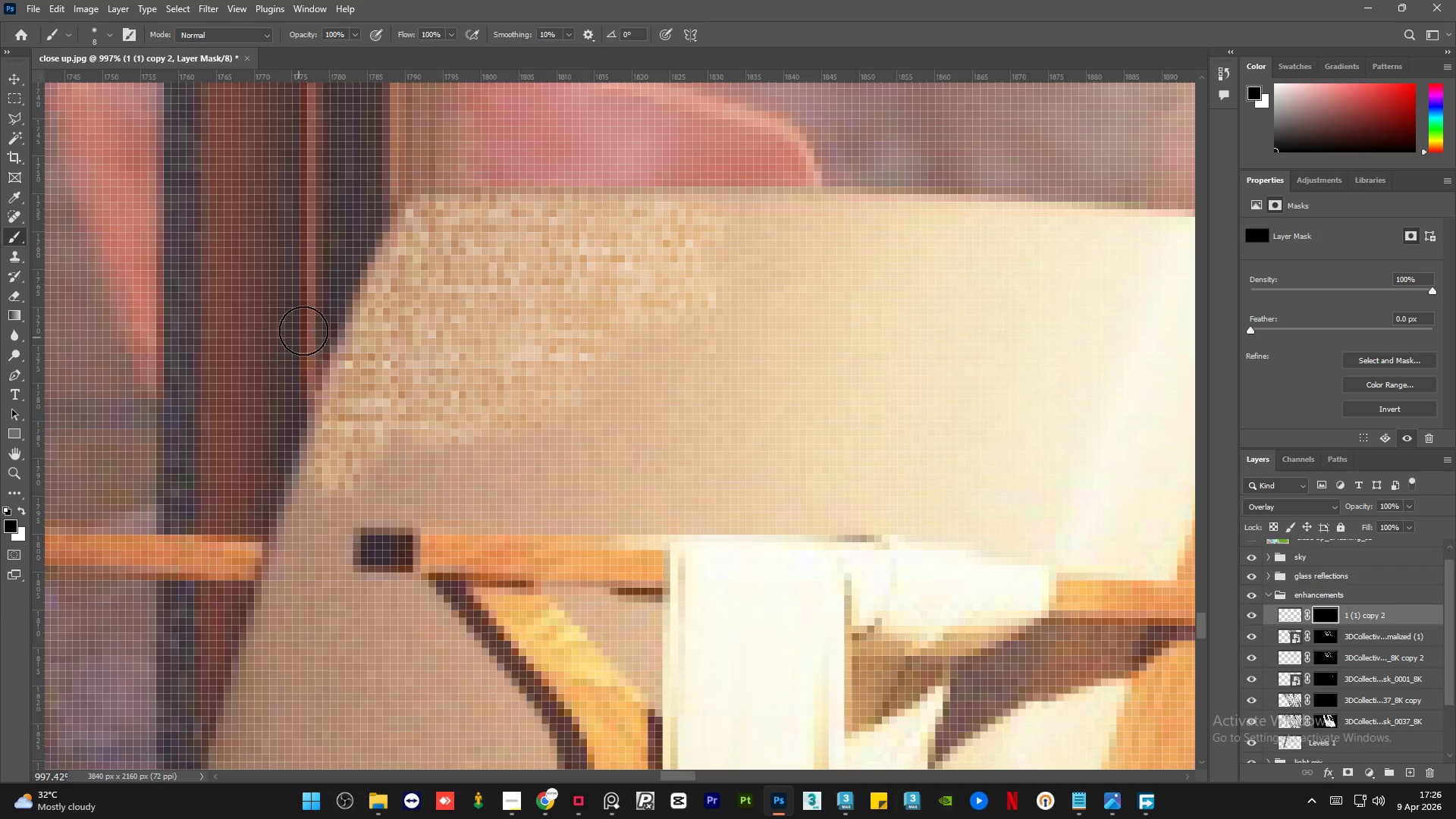 
left_click_drag(start_coordinate=[303, 331], to_coordinate=[264, 424])
 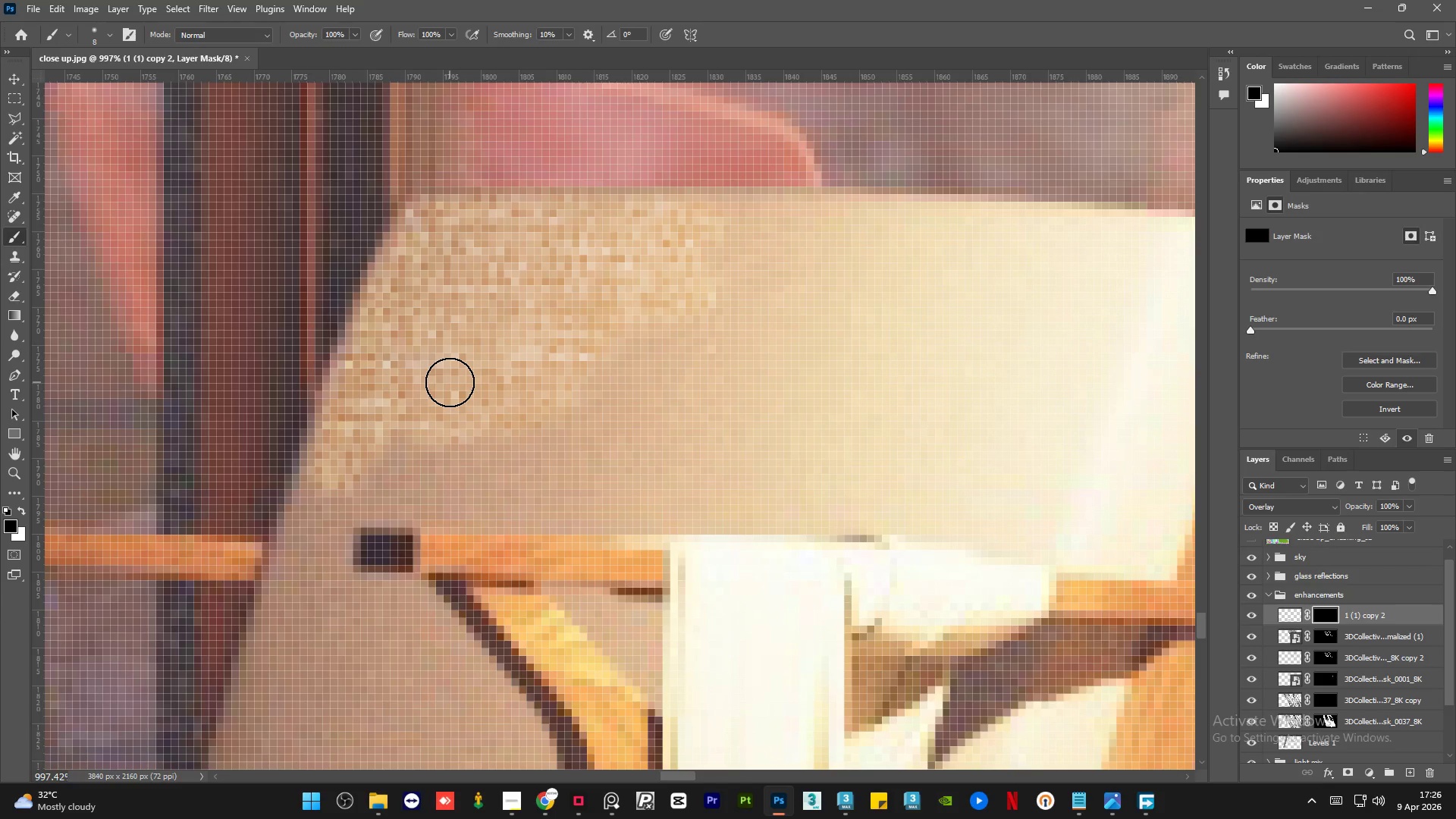 
hold_key(key=AltLeft, duration=1.5)
 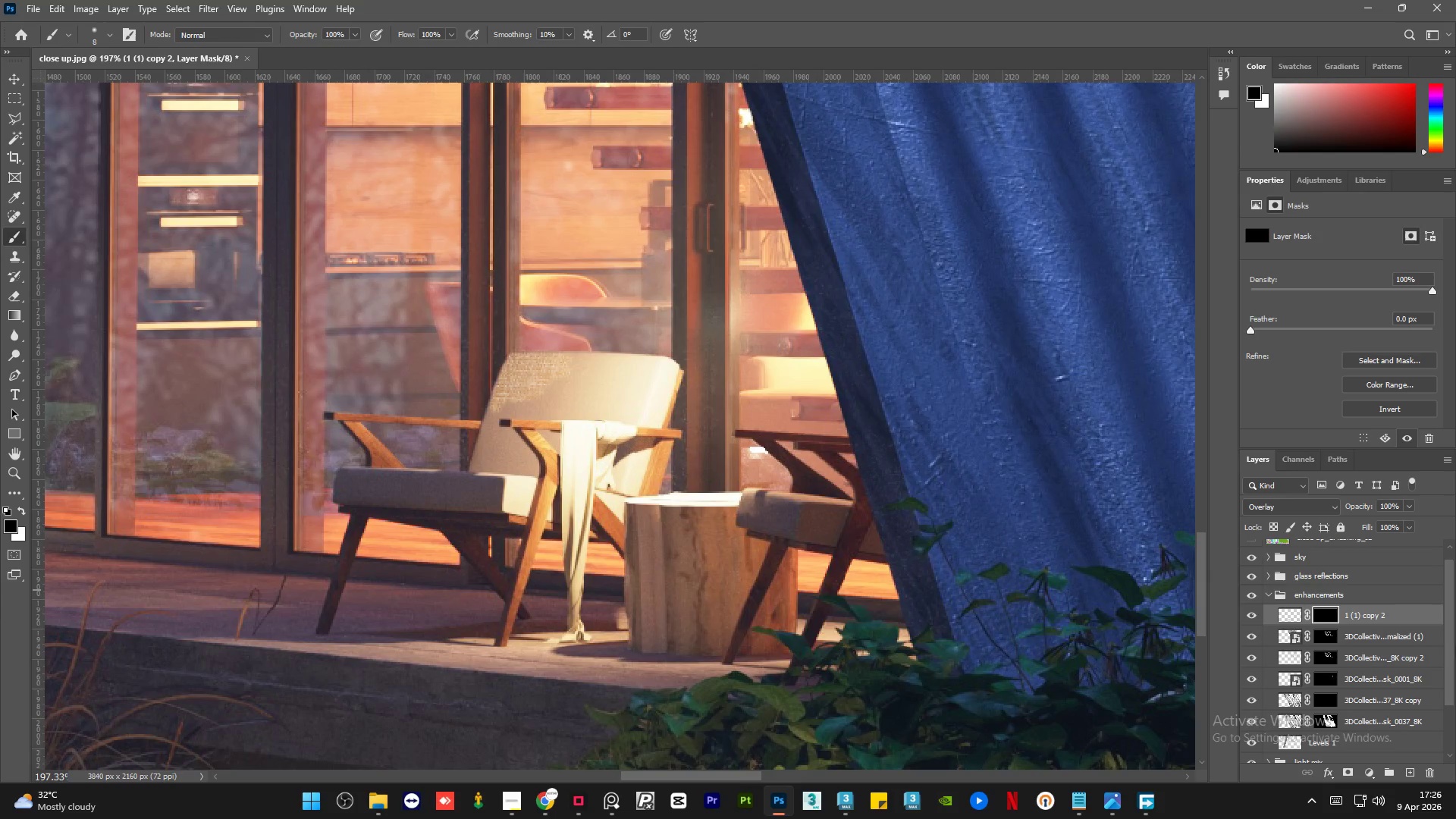 
key(Alt+AltLeft)
 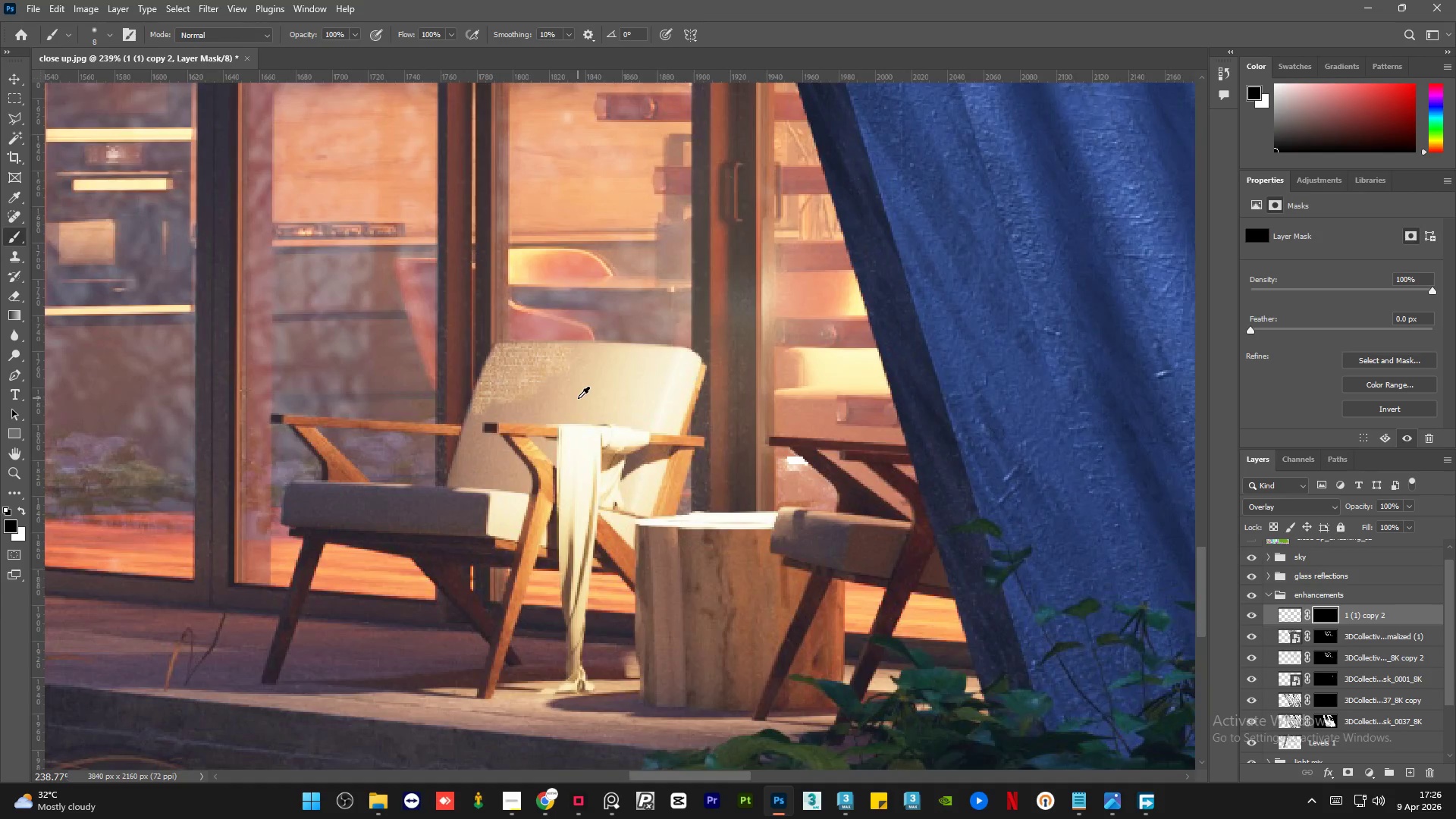 
key(Alt+AltLeft)
 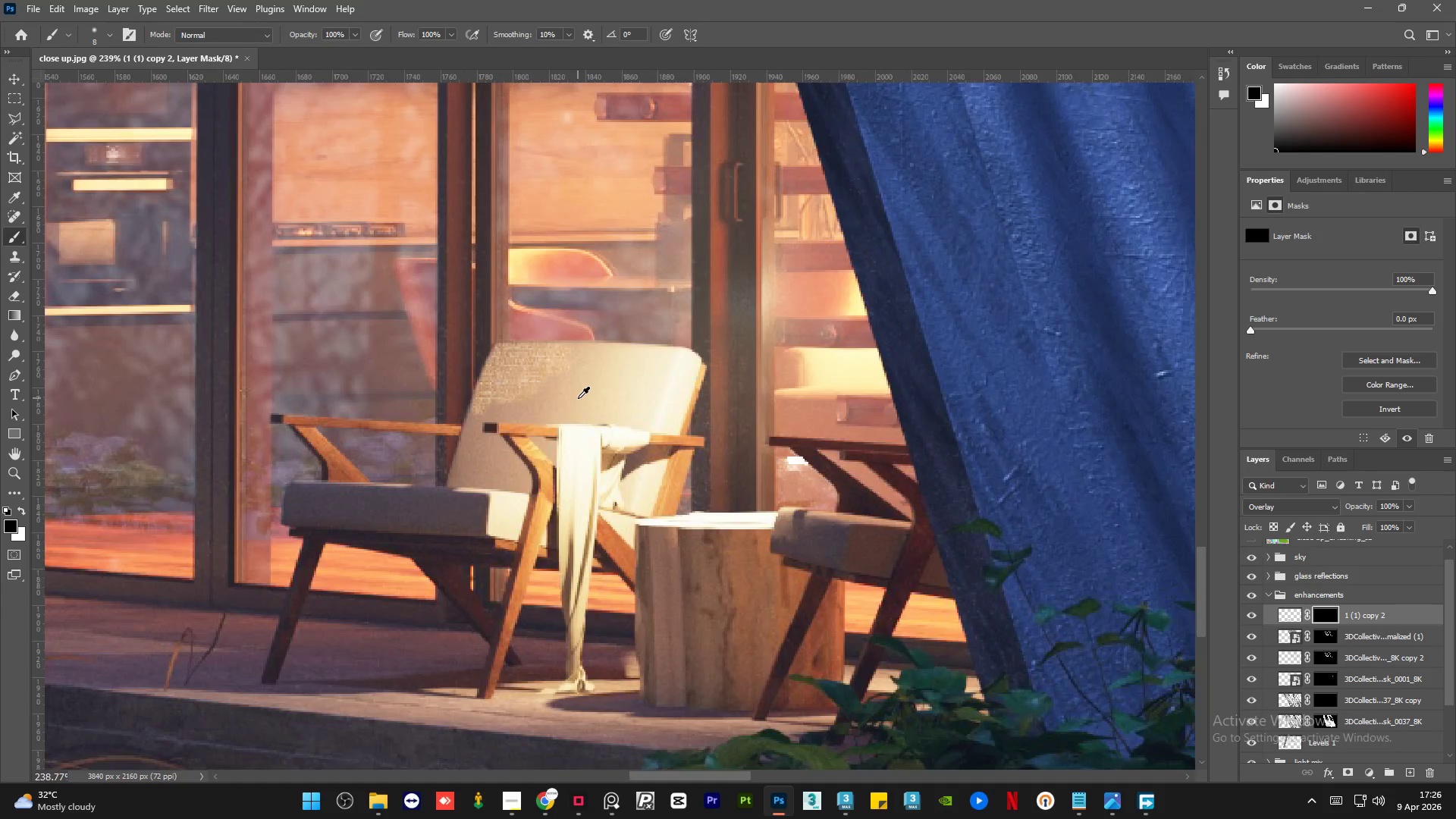 
key(Alt+AltLeft)
 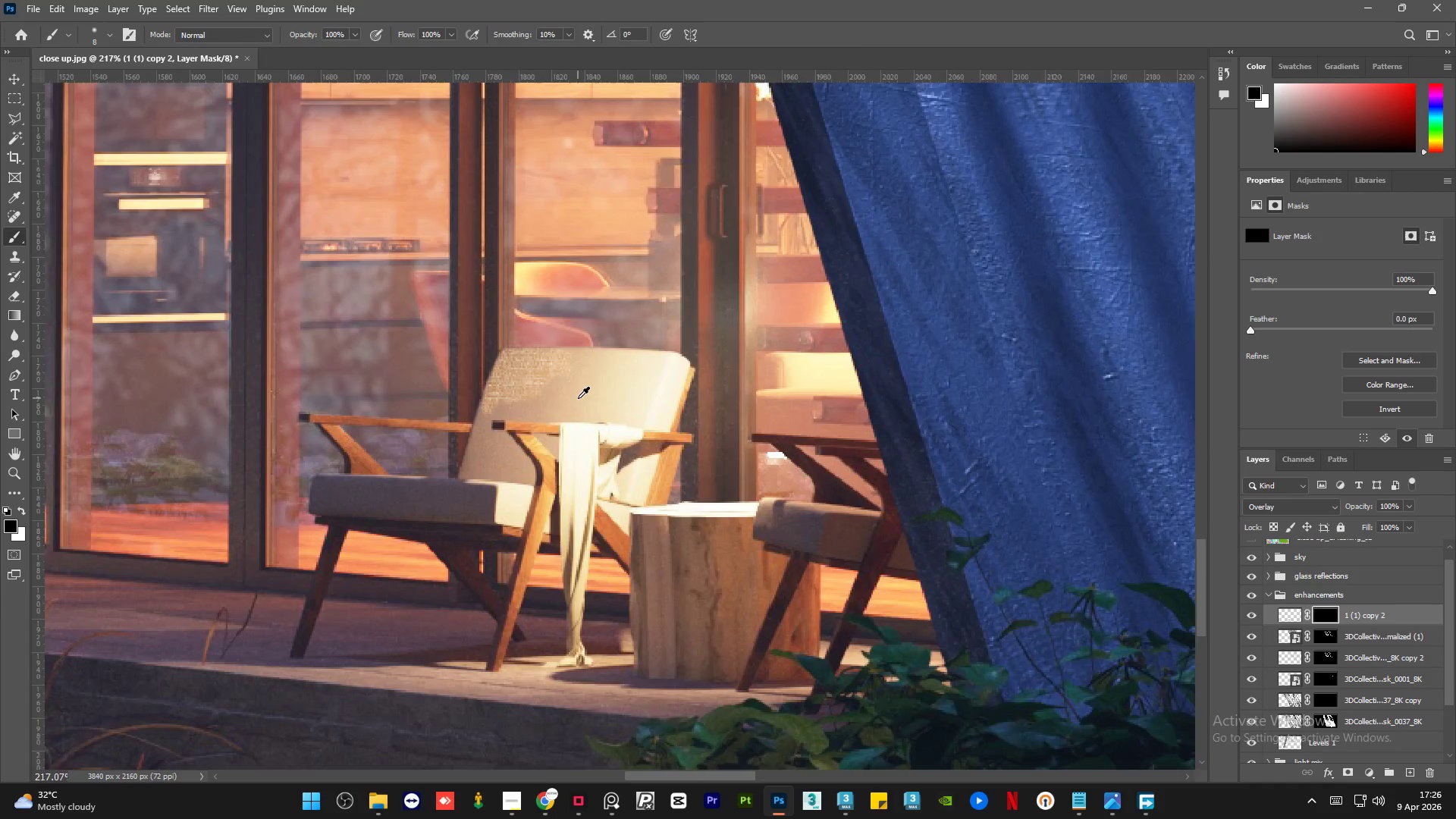 
key(Alt+AltLeft)
 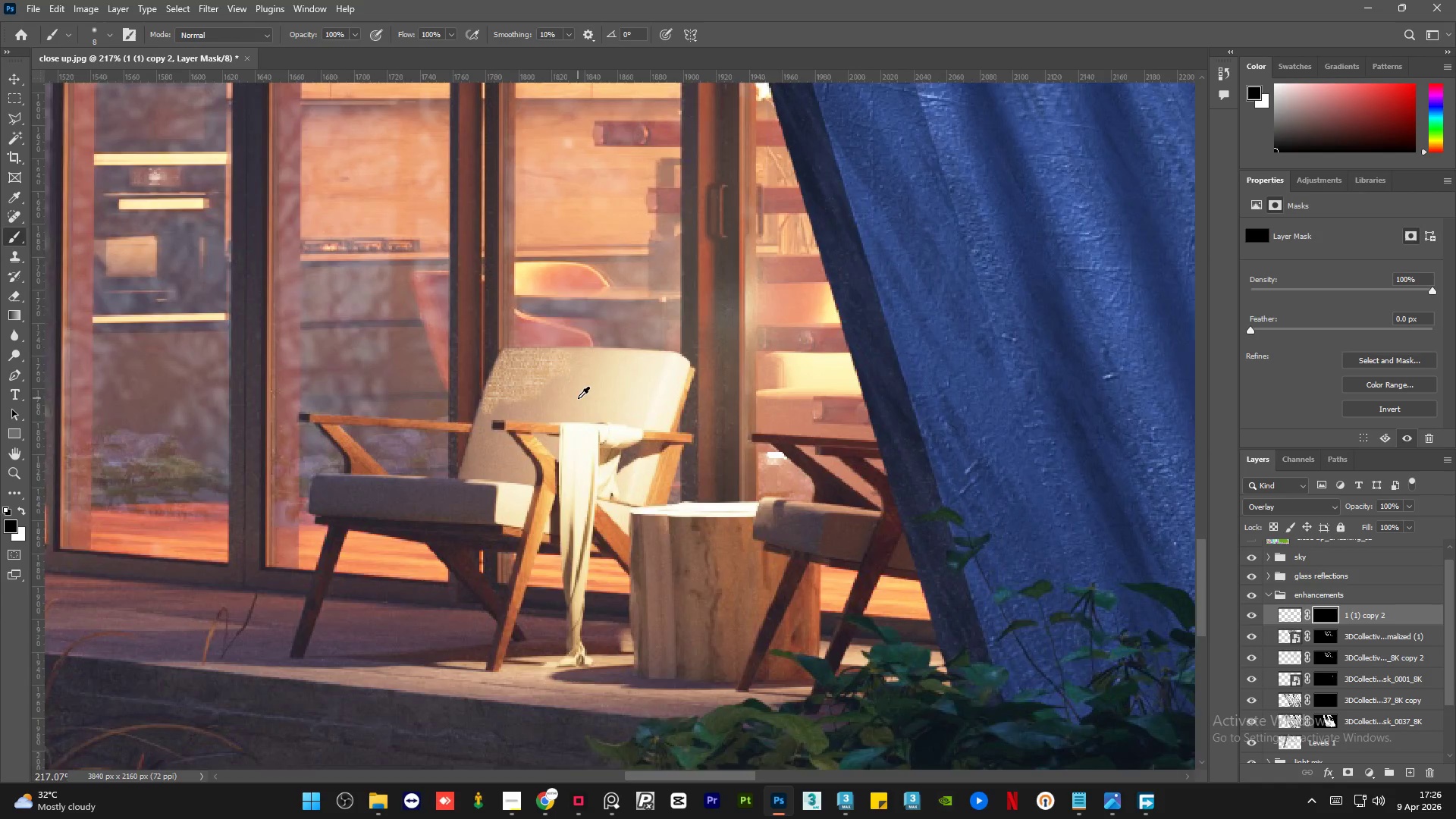 
key(Alt+AltLeft)
 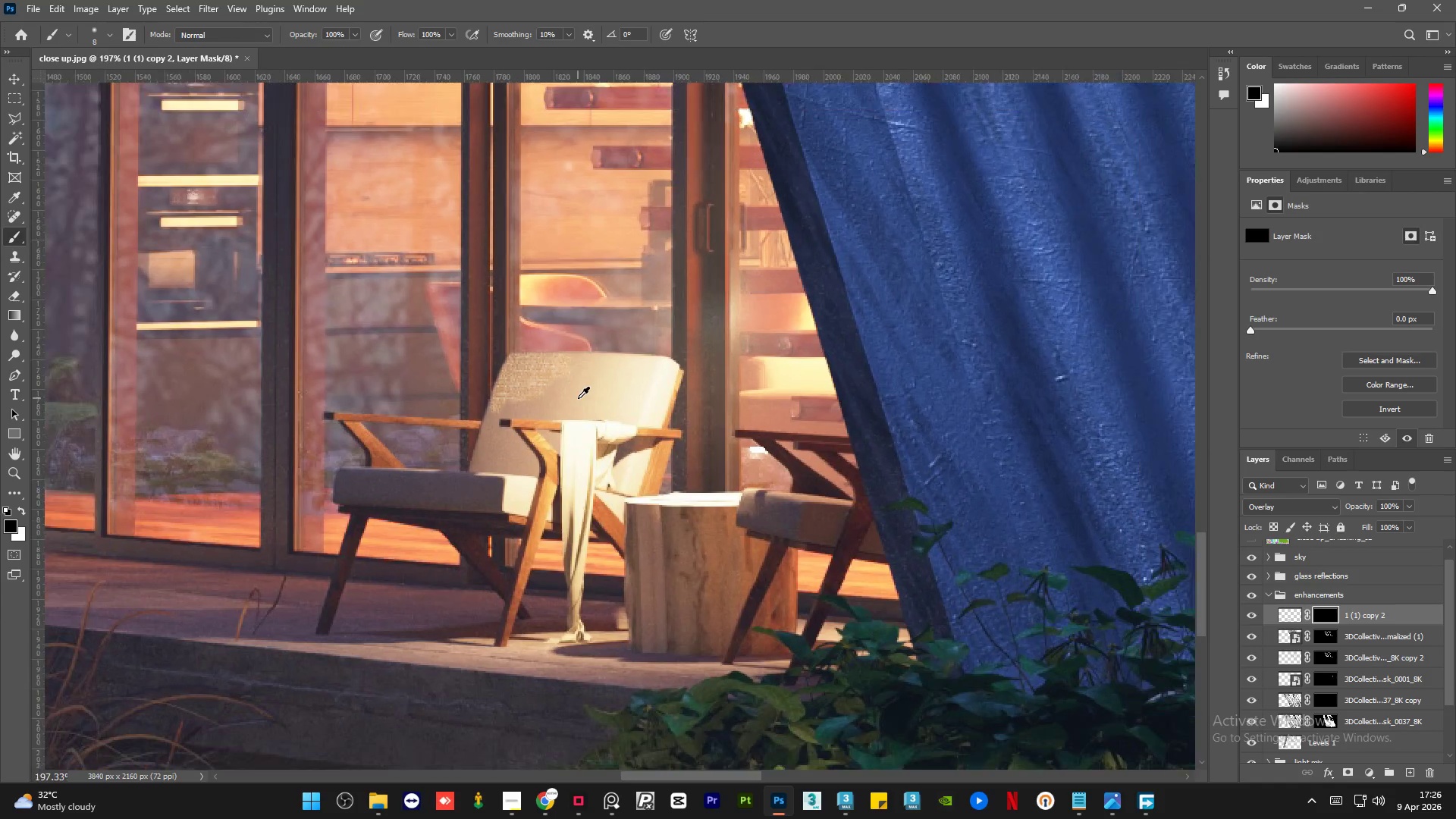 
key(Alt+AltLeft)
 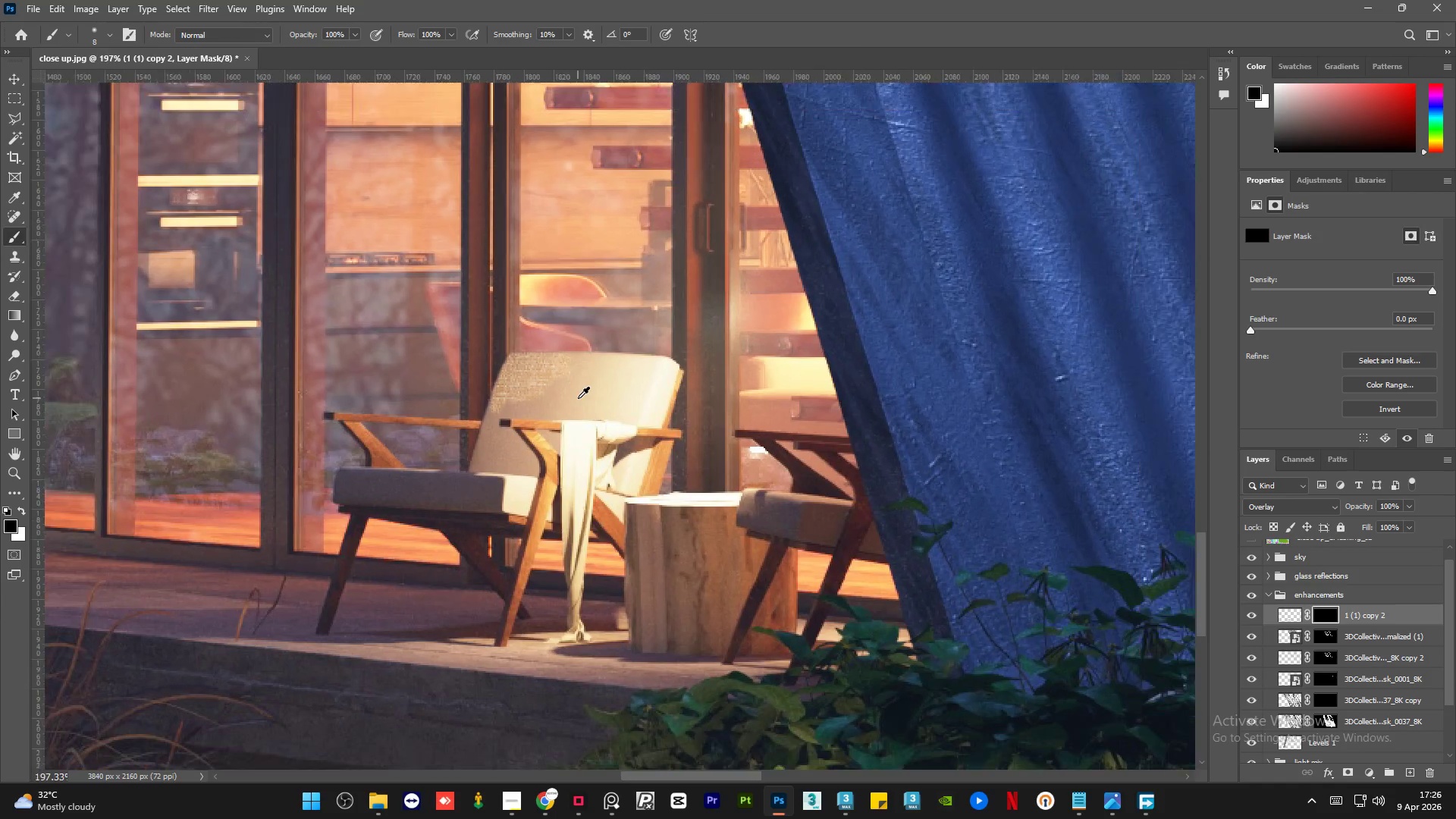 
key(Alt+AltLeft)
 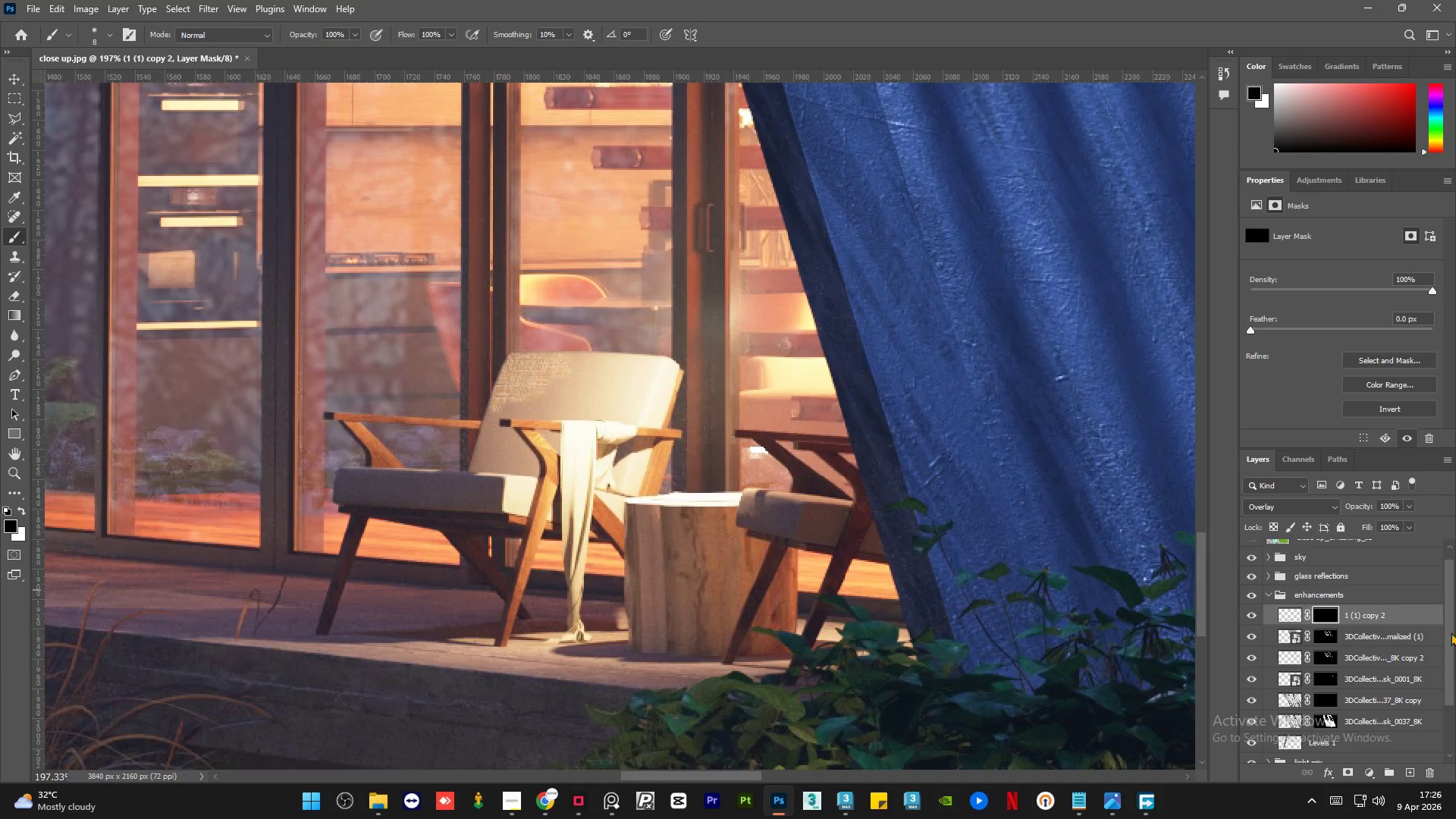 
scroll: coordinate [578, 398], scroll_direction: down, amount: 16.0
 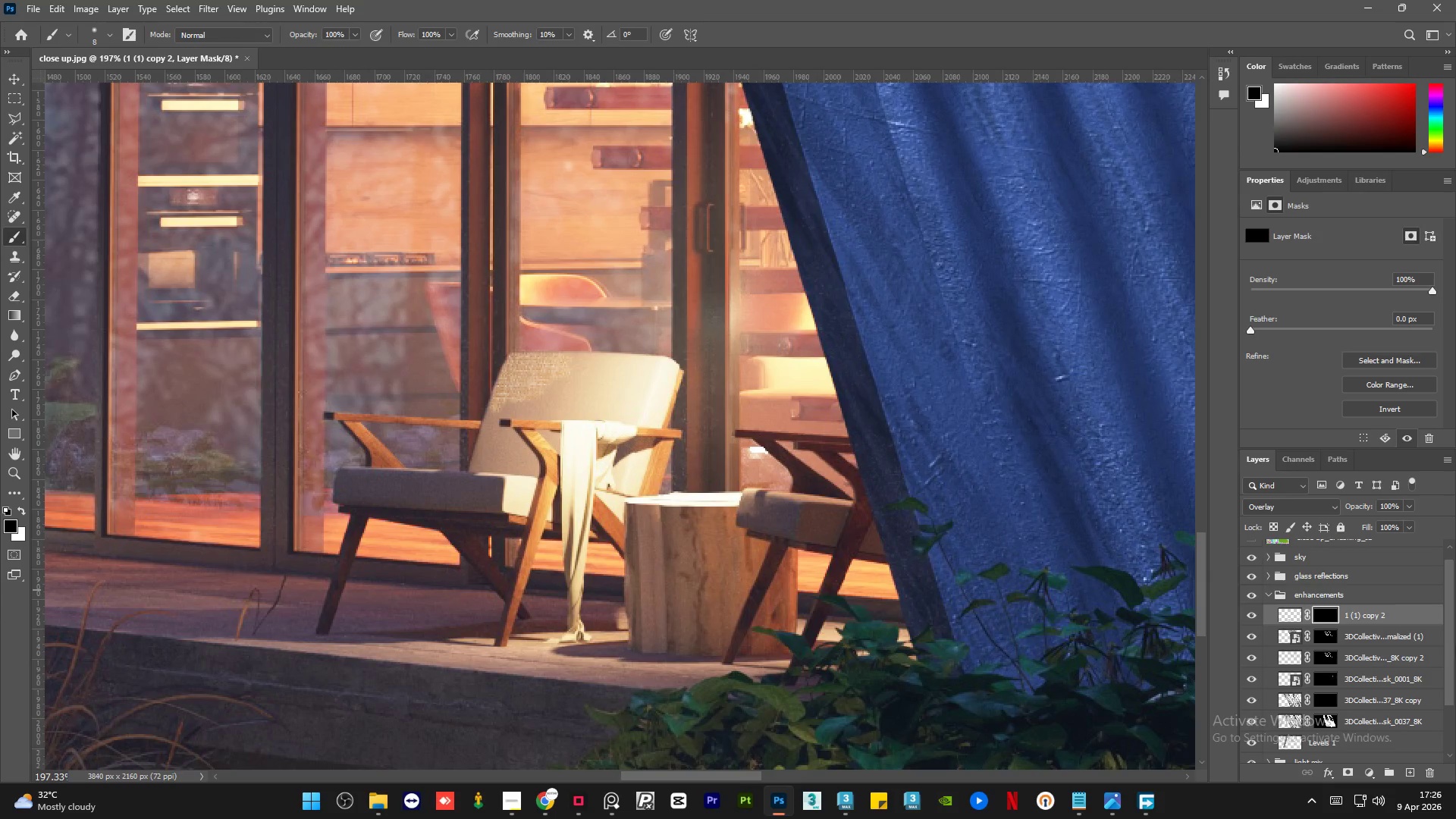 
left_click_drag(start_coordinate=[1448, 628], to_coordinate=[1444, 566])
 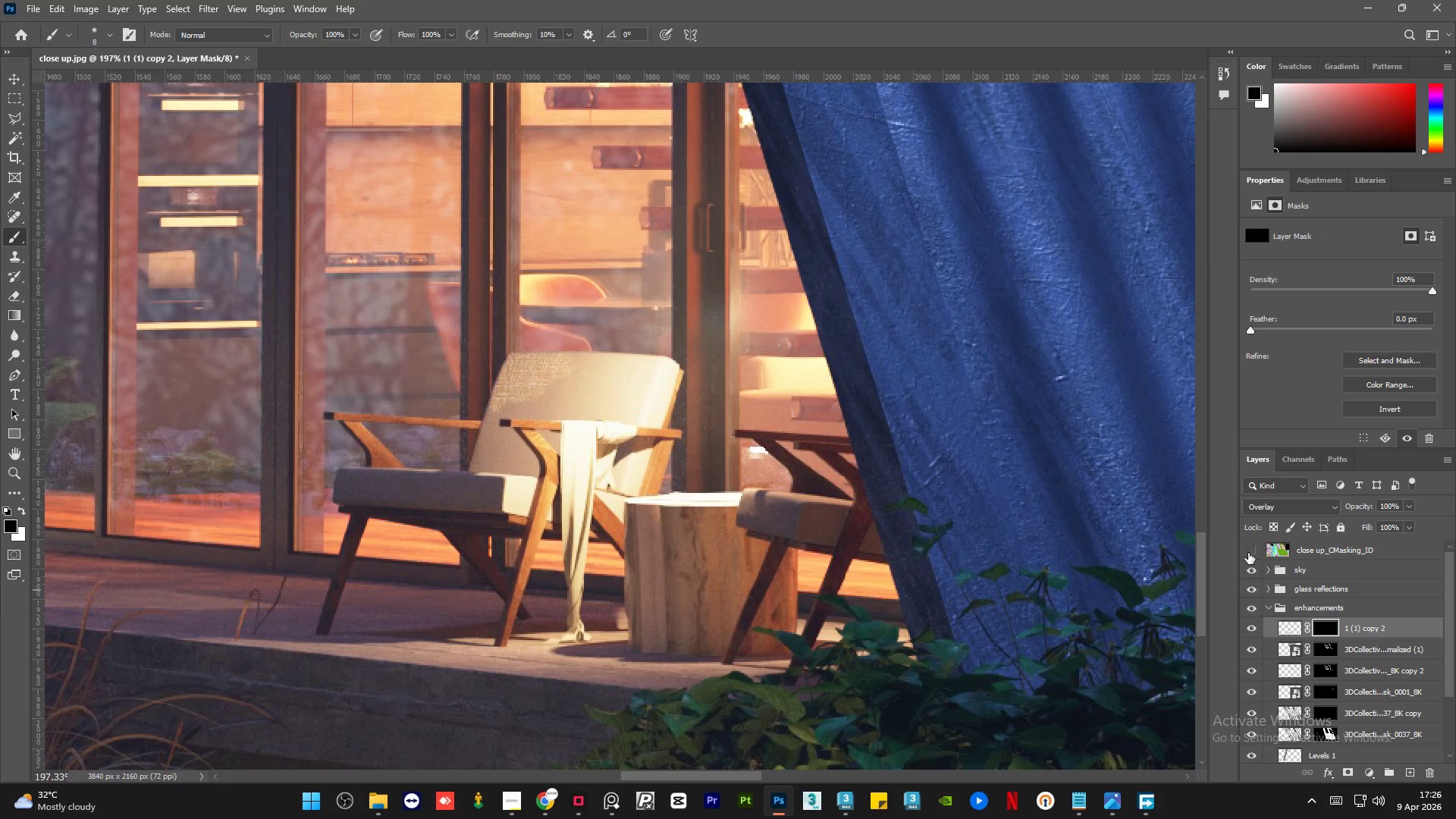 
left_click([1248, 553])
 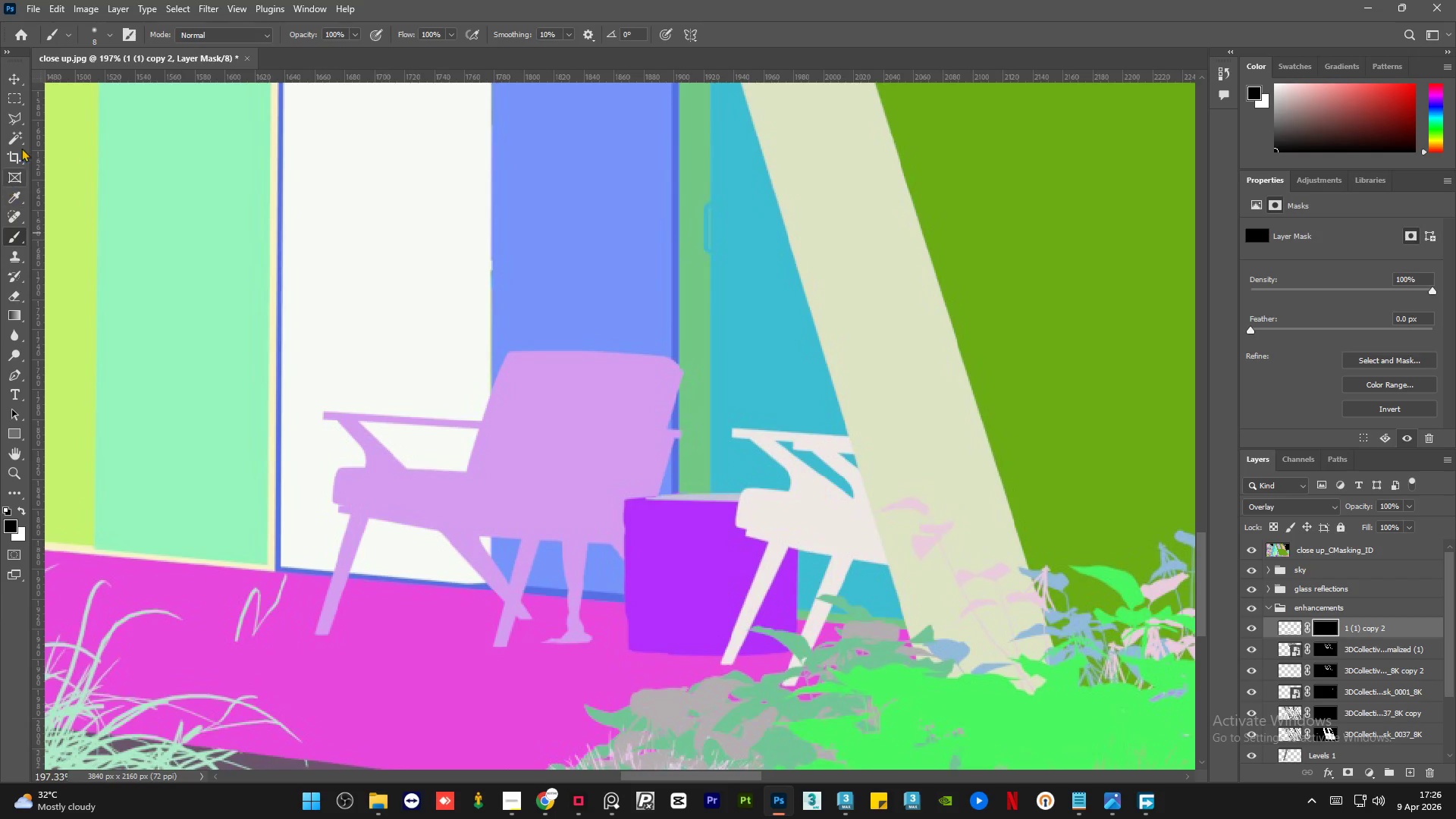 
left_click([14, 135])
 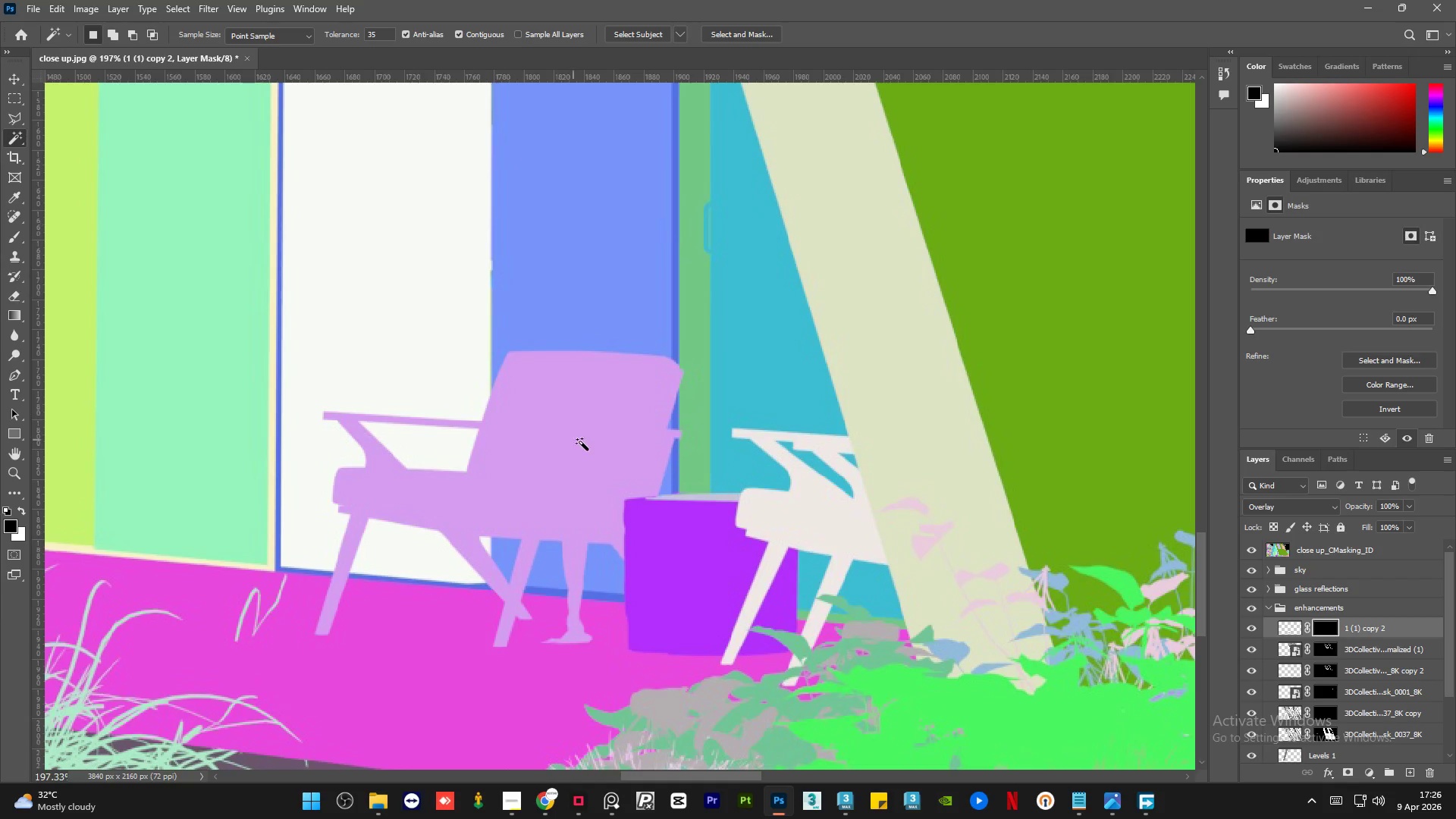 
left_click([582, 443])
 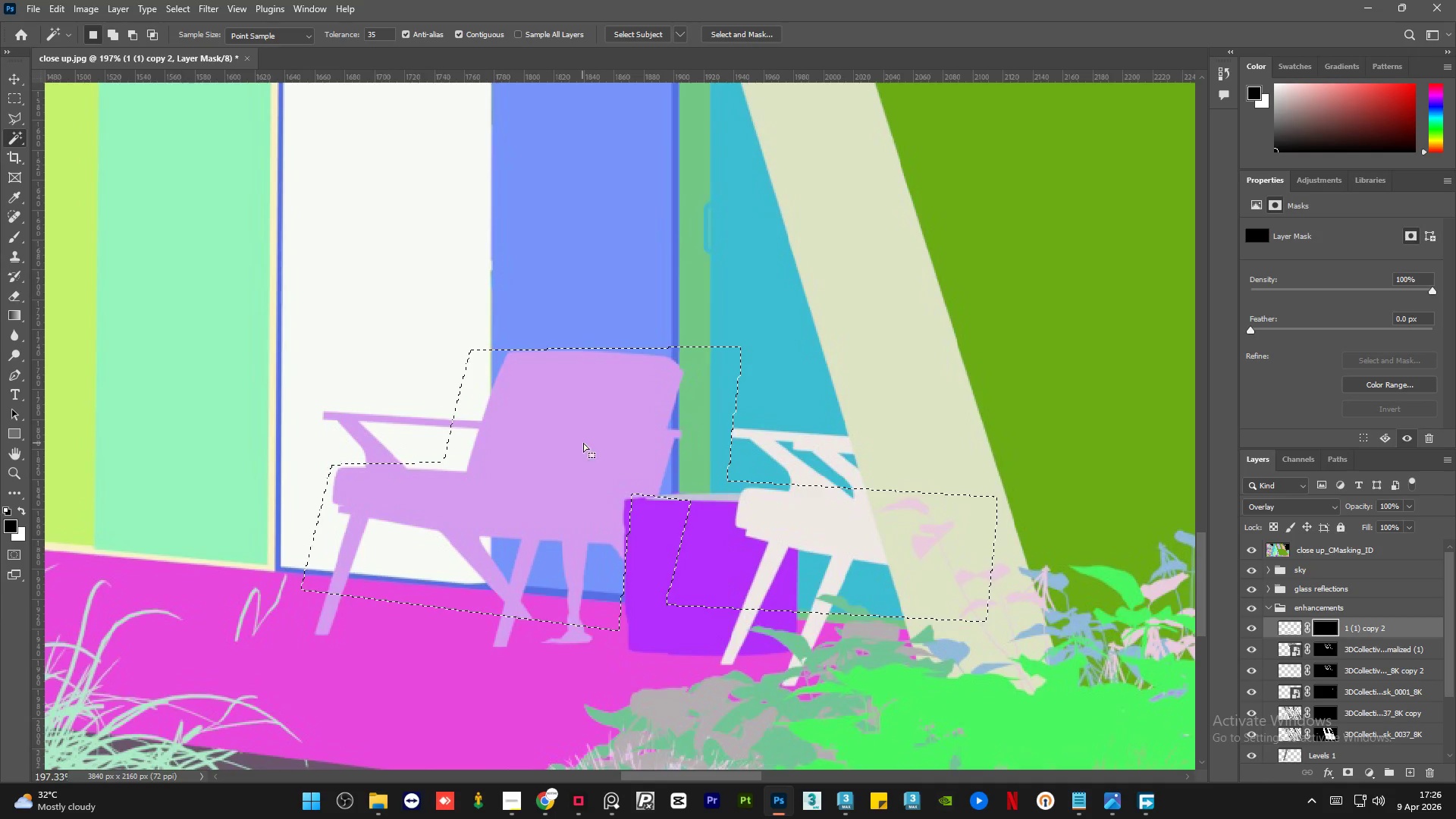 
key(Control+D)
 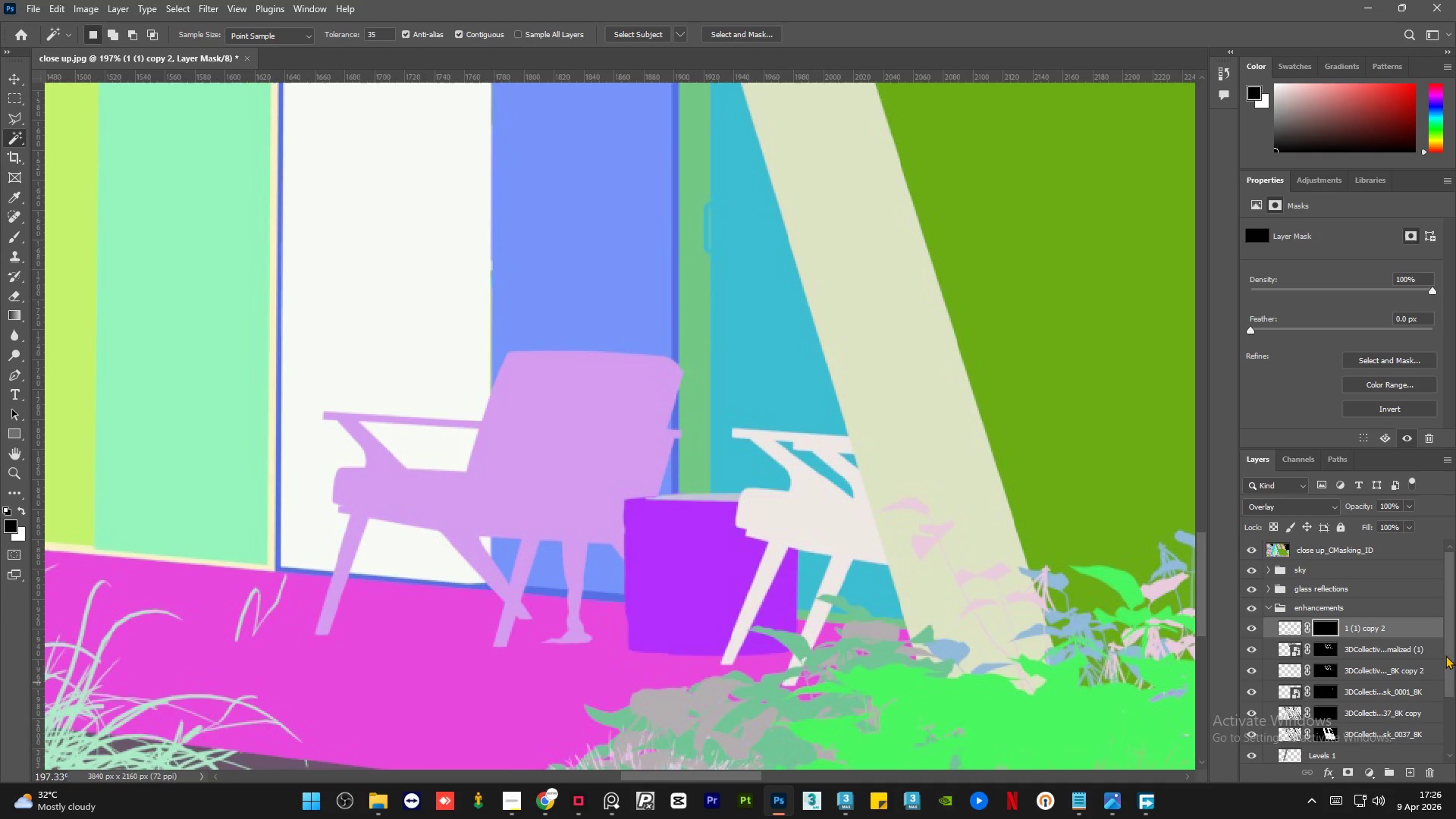 
left_click_drag(start_coordinate=[1449, 653], to_coordinate=[1425, 597])
 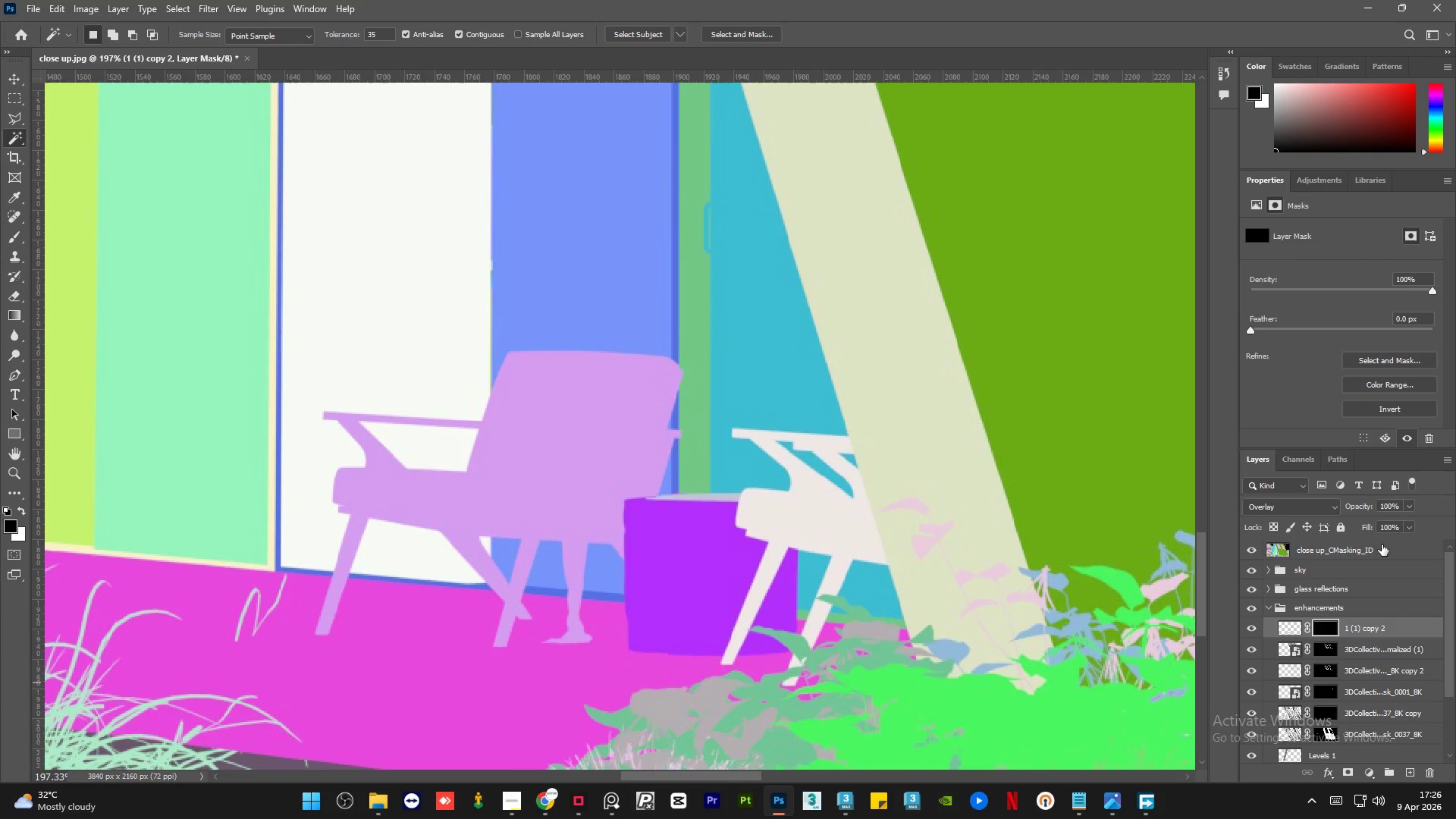 
left_click([1382, 544])
 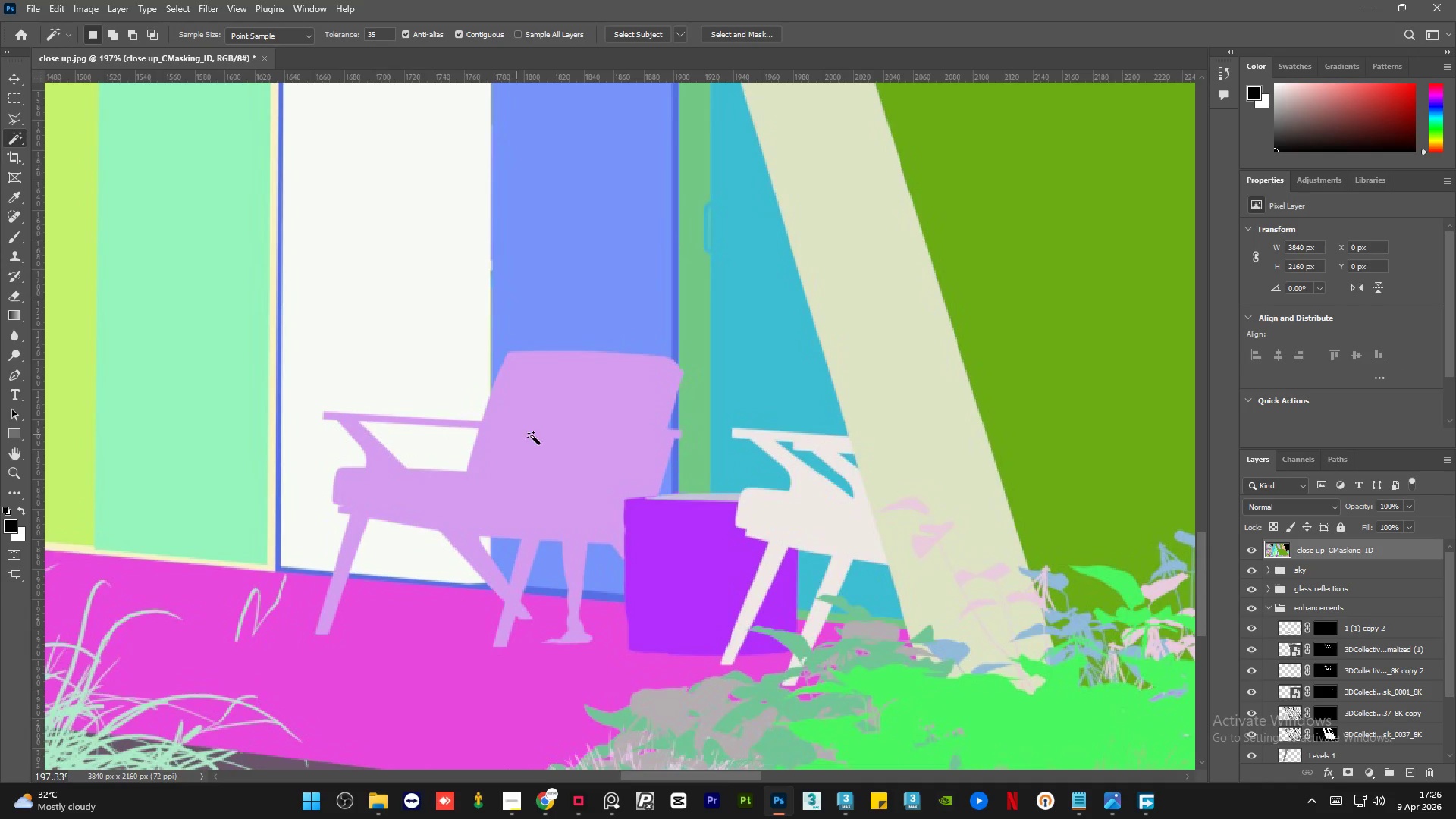 
left_click([545, 438])
 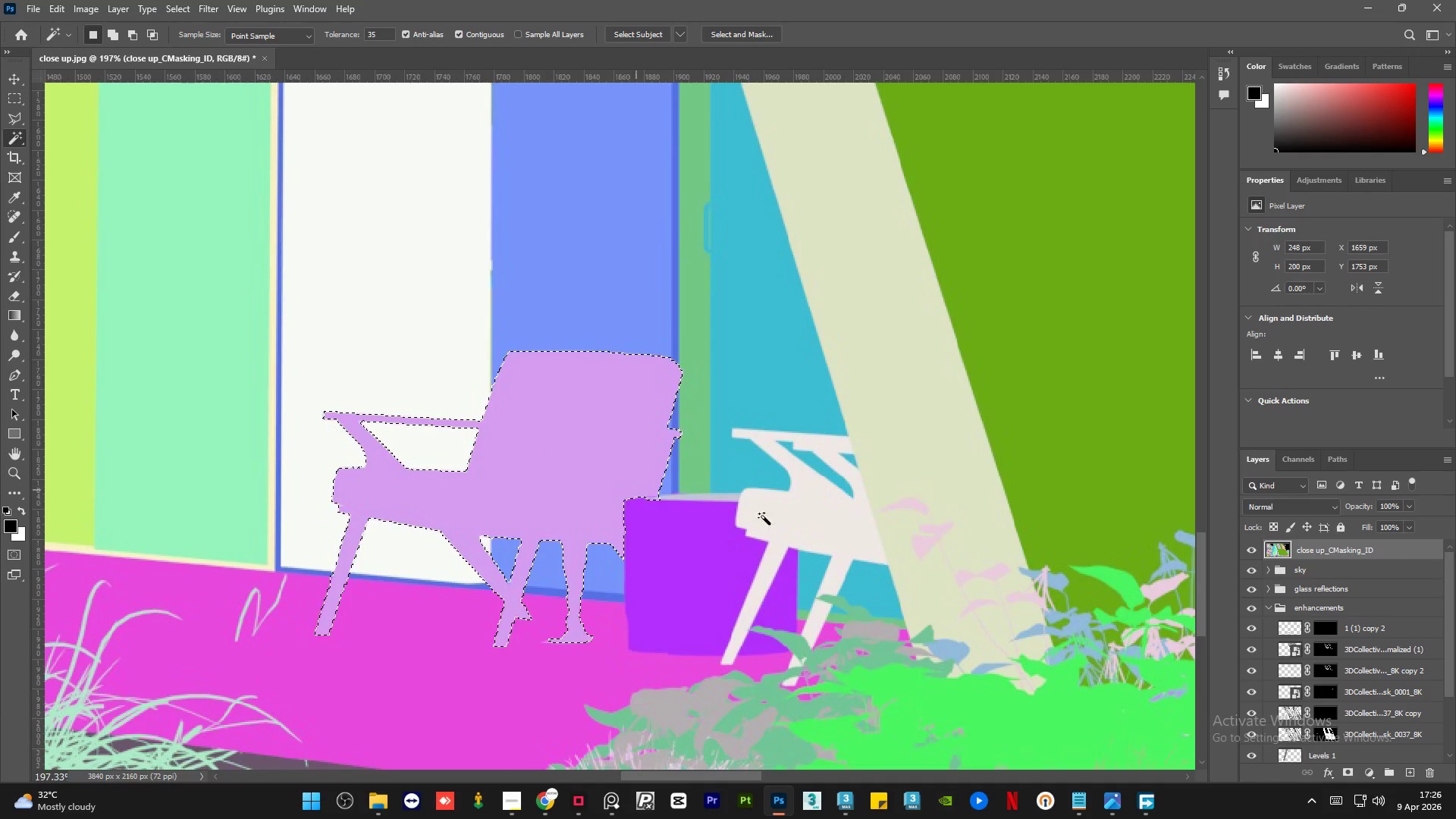 
hold_key(key=ShiftLeft, duration=0.75)
left_click([833, 515])
 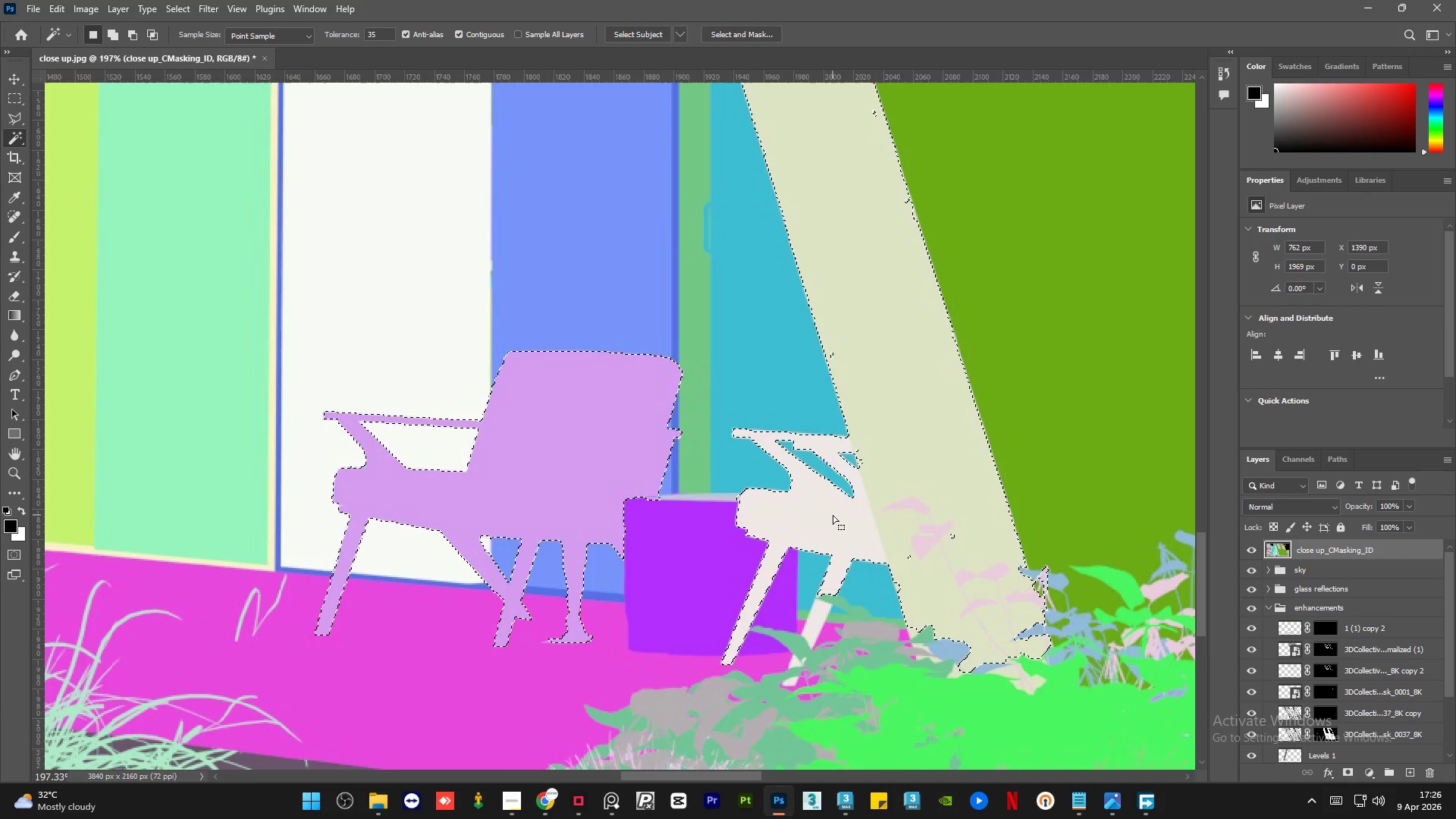 
key(Control+D)
 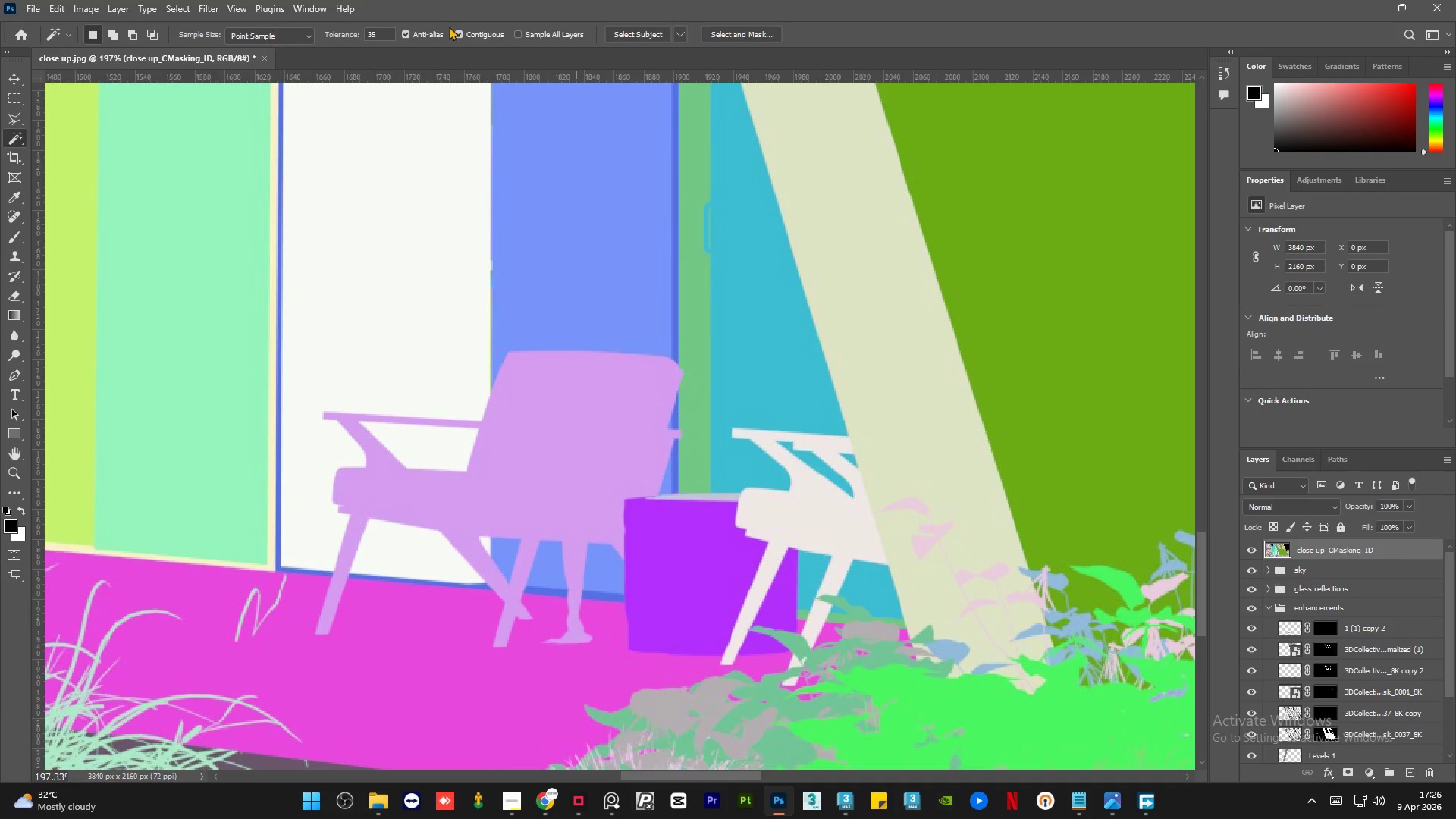 
left_click([462, 32])
 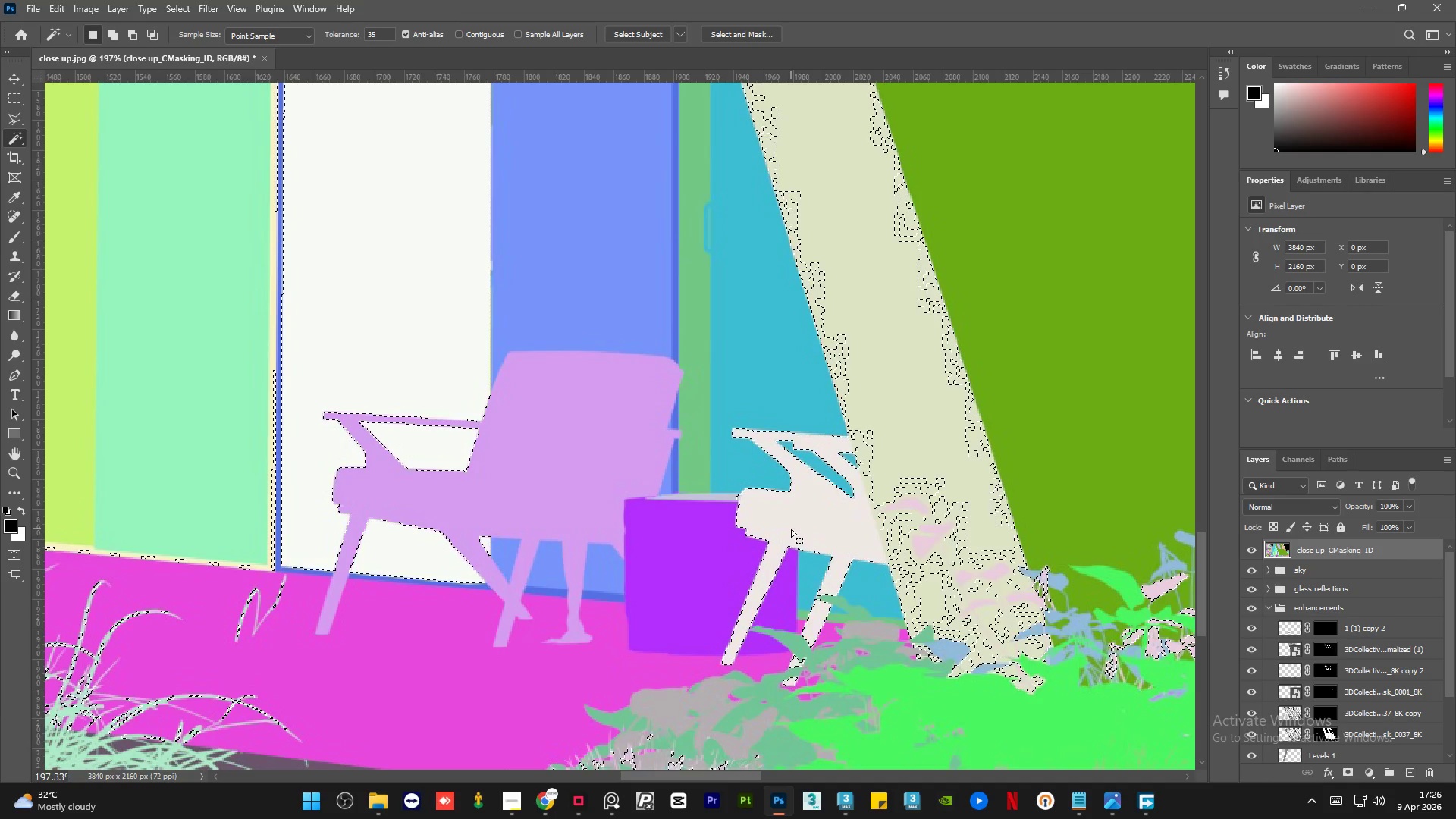 
key(Control+D)
 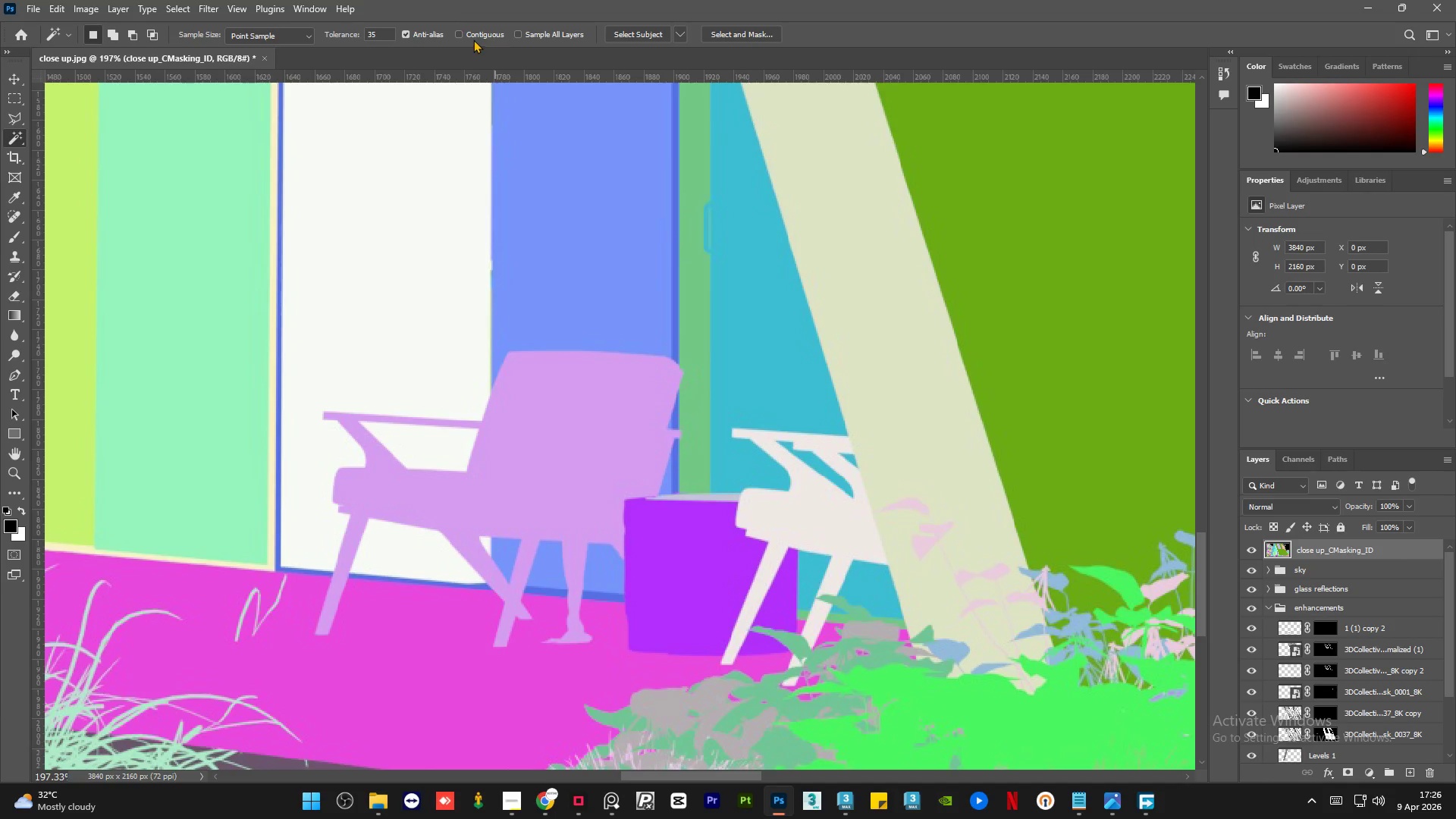 
left_click([471, 35])
 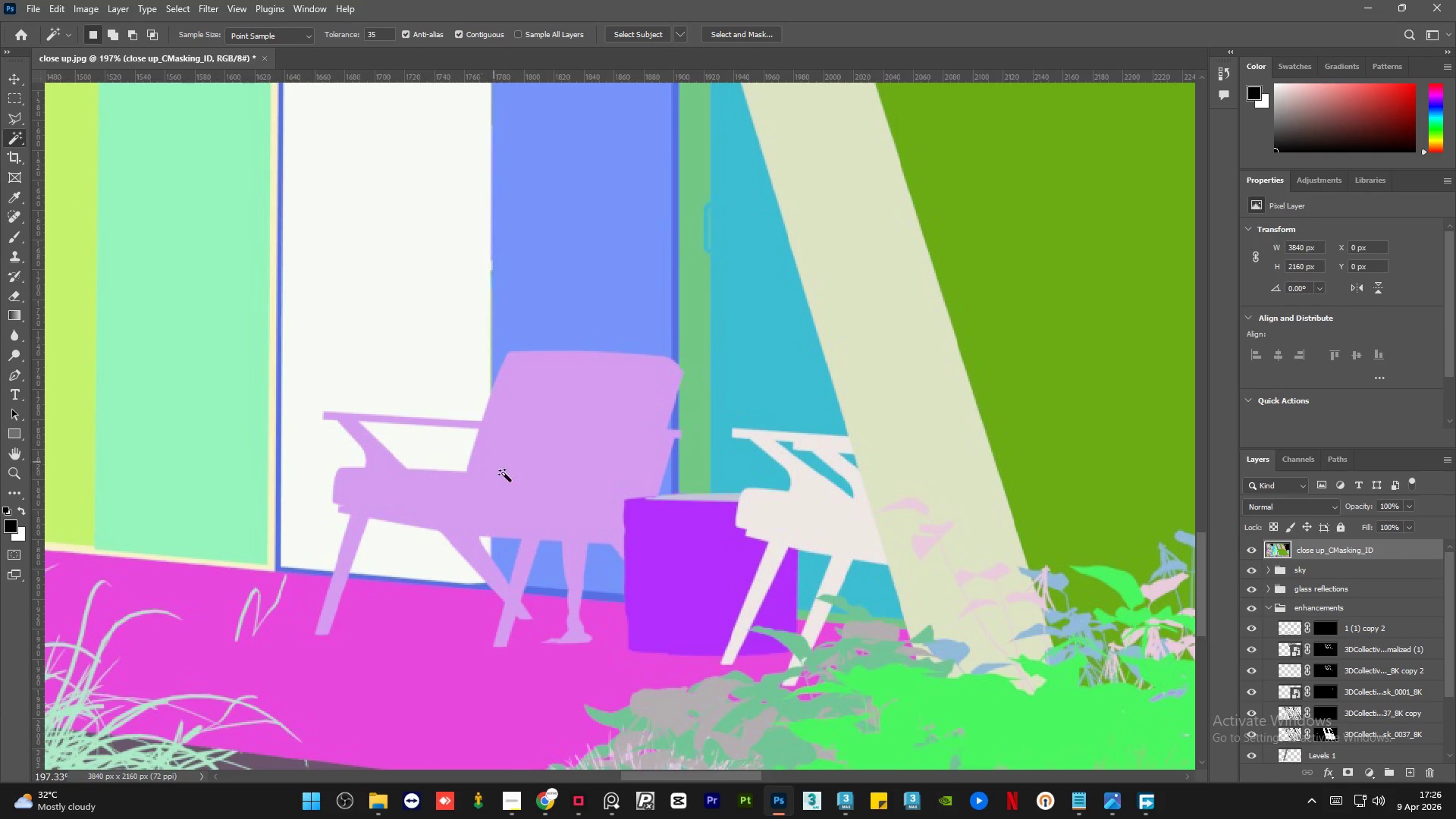 
left_click([545, 507])
 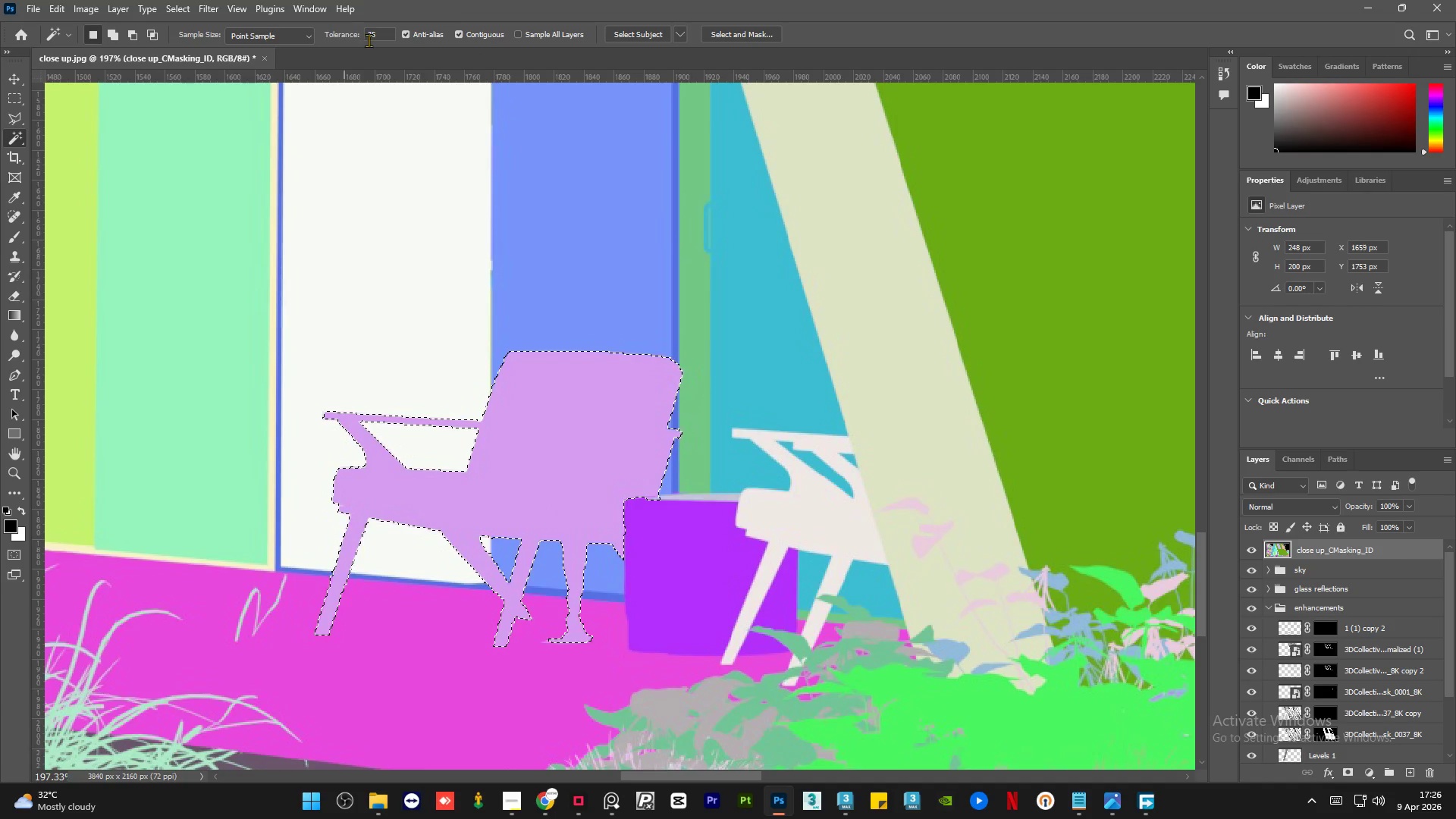 
double_click([378, 33])
 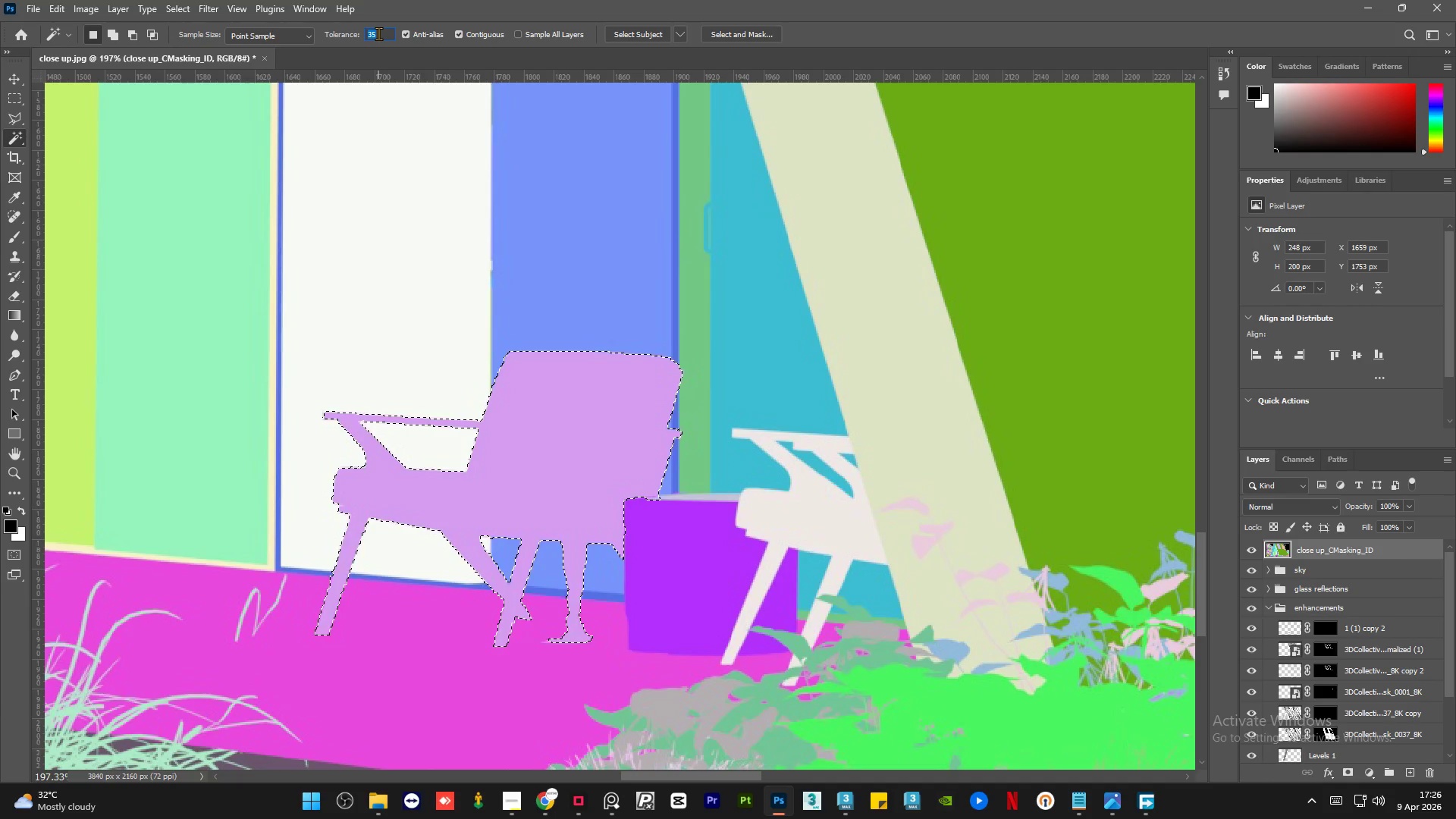 
key(Numpad2)
 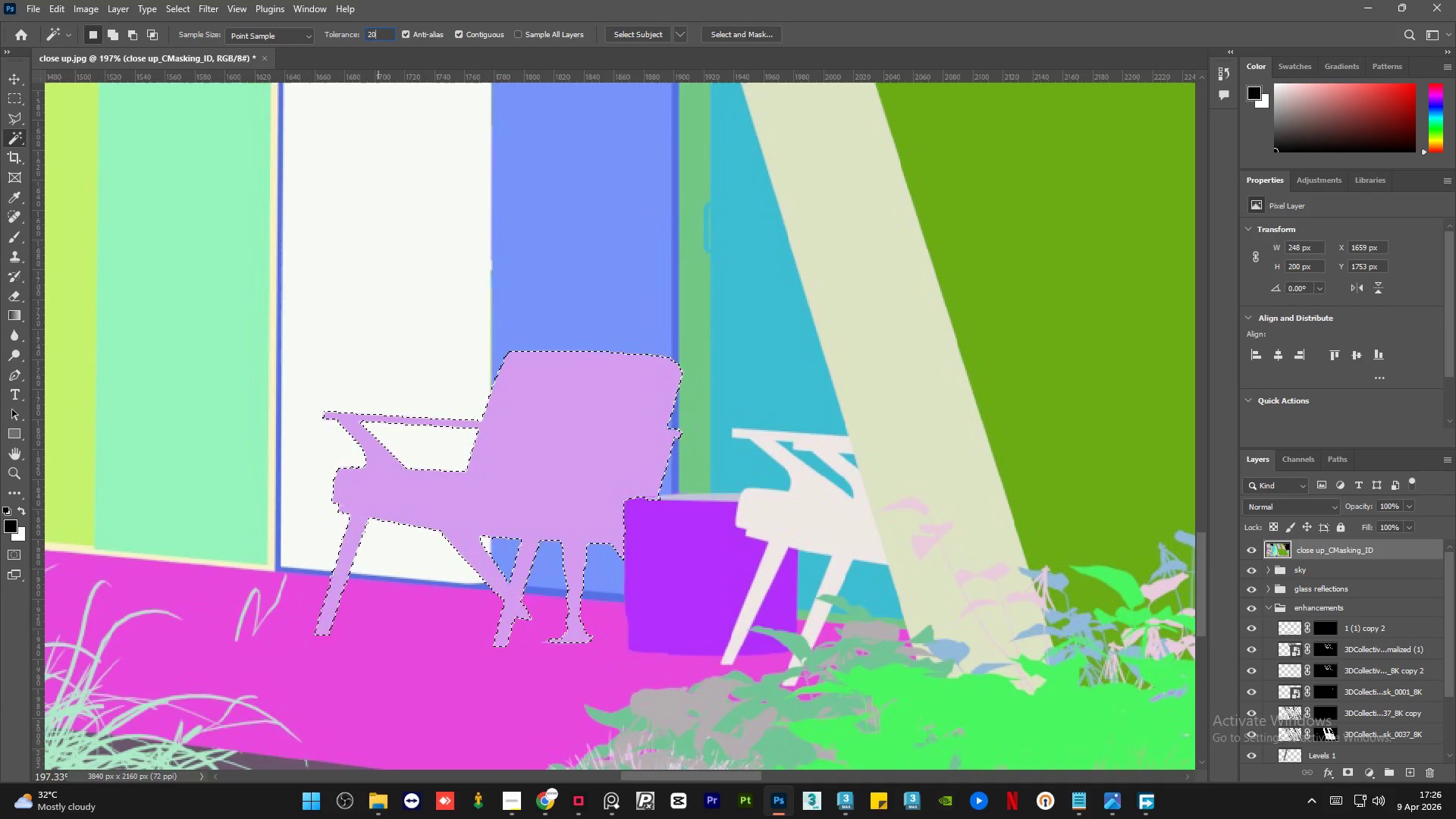 
key(Numpad0)
 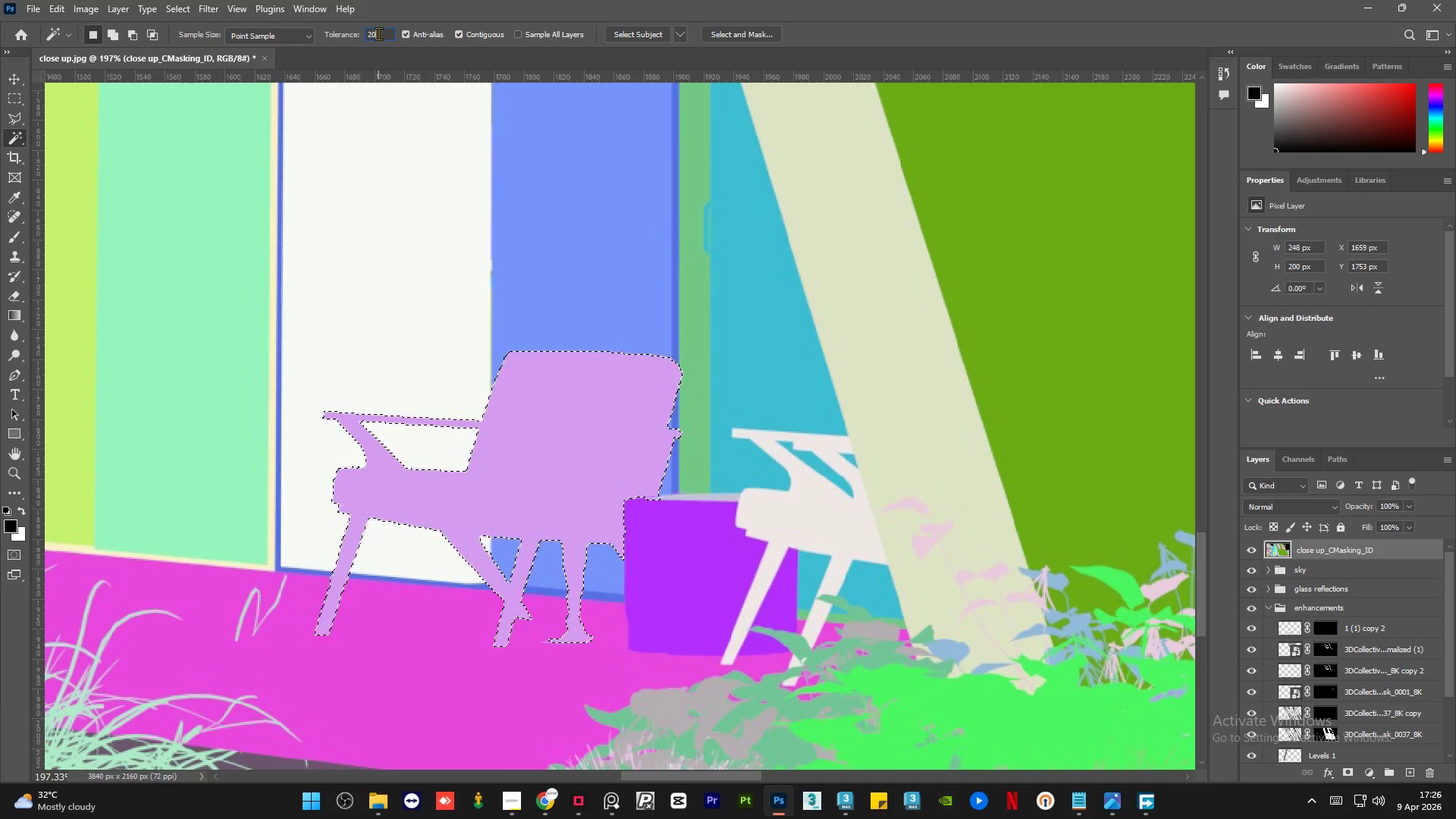 
key(NumpadEnter)
 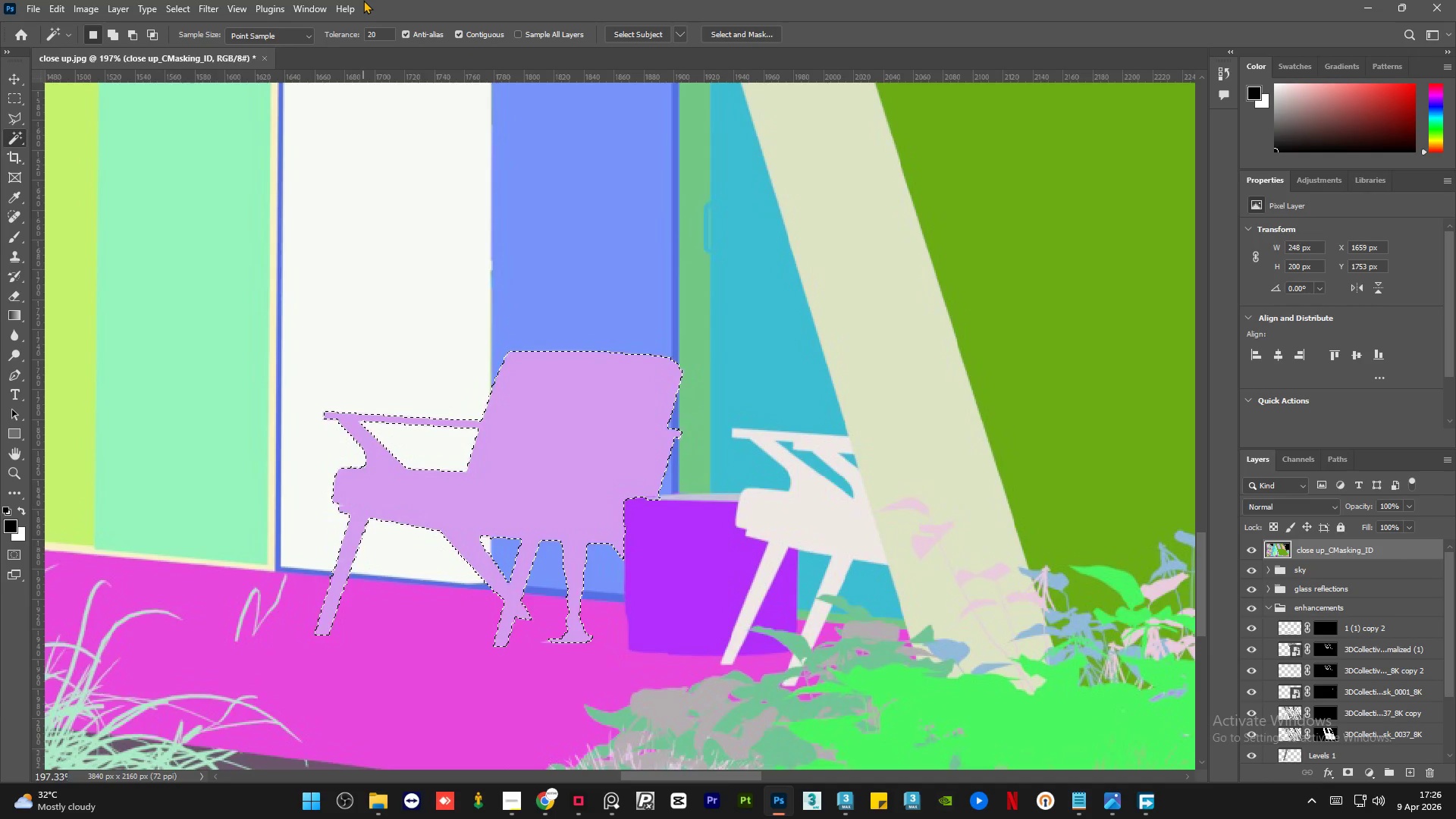 
wait(7.53)
 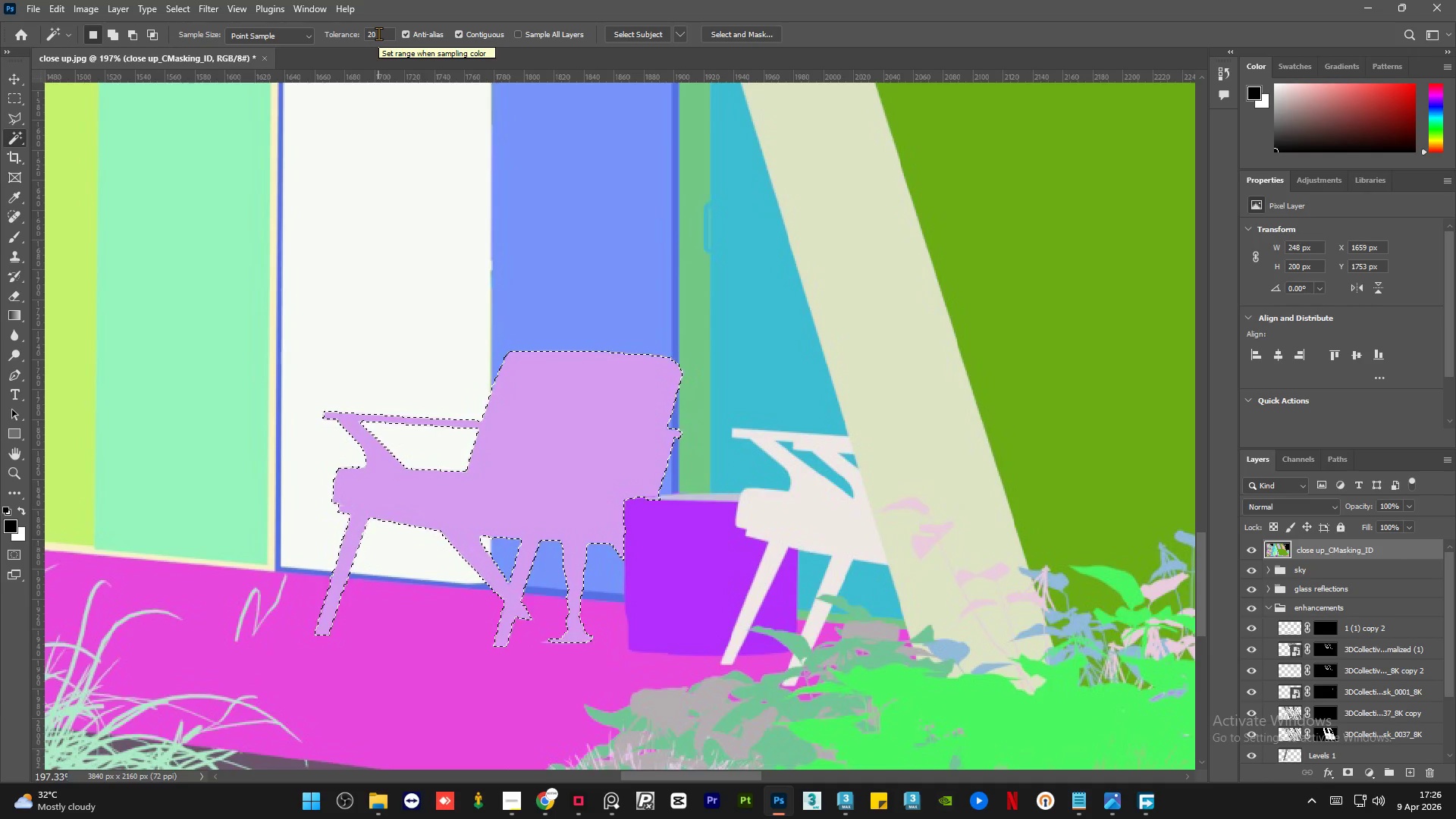 
hold_key(key=ShiftLeft, duration=0.64)
left_click([811, 518])
 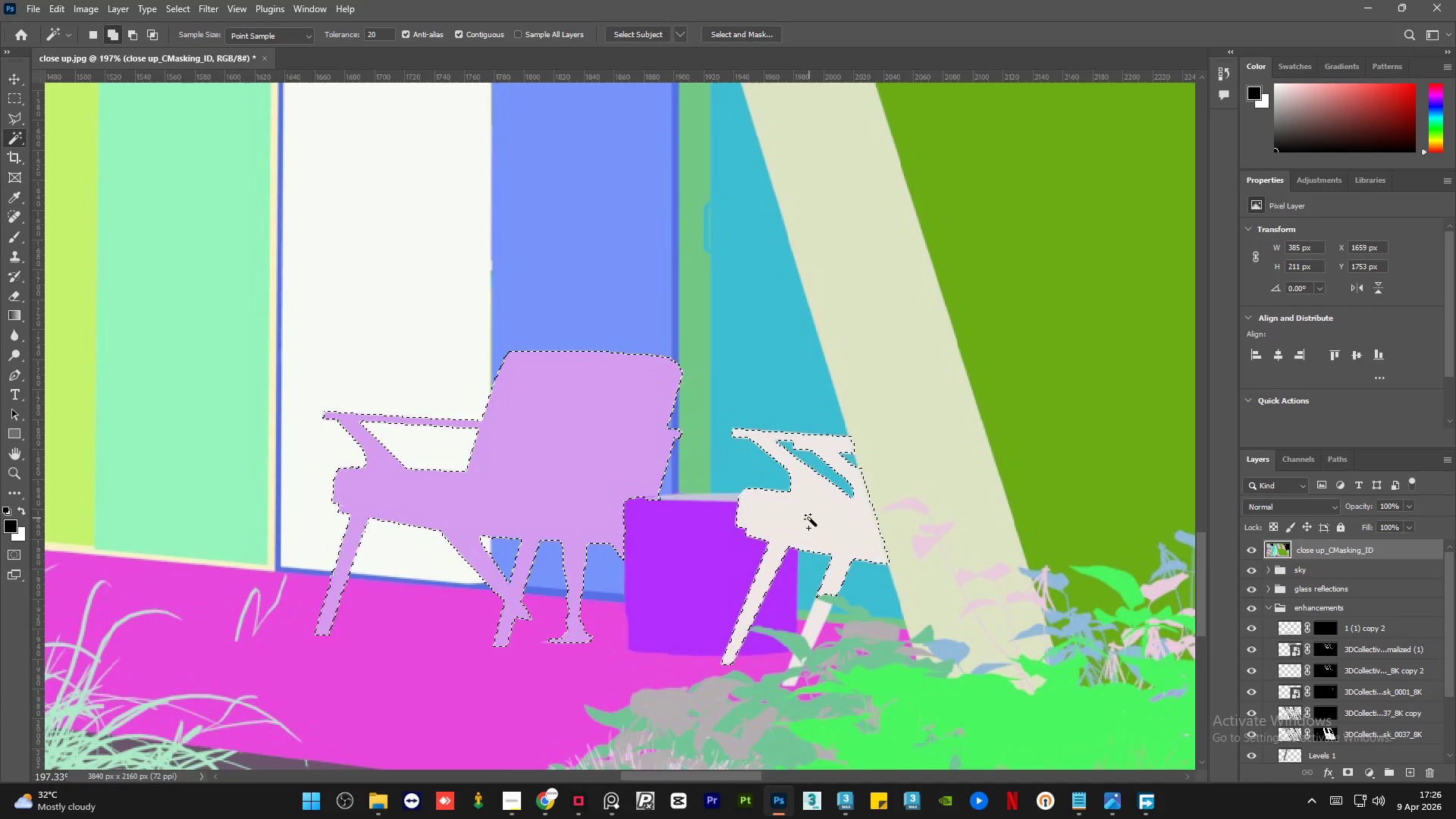 
hold_key(key=ShiftLeft, duration=1.5)
left_click([822, 623])
 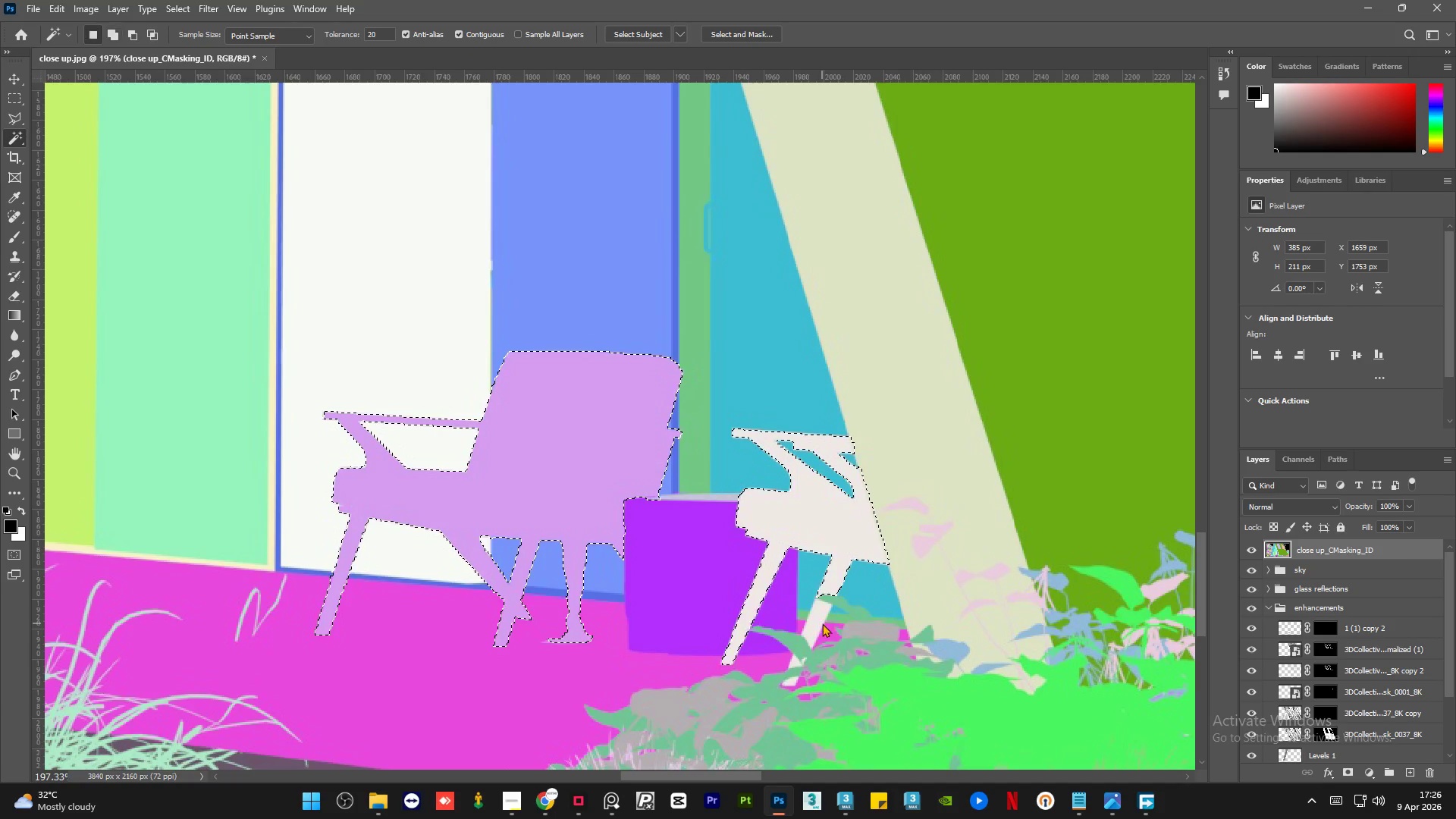 
key(Shift+ShiftLeft)
 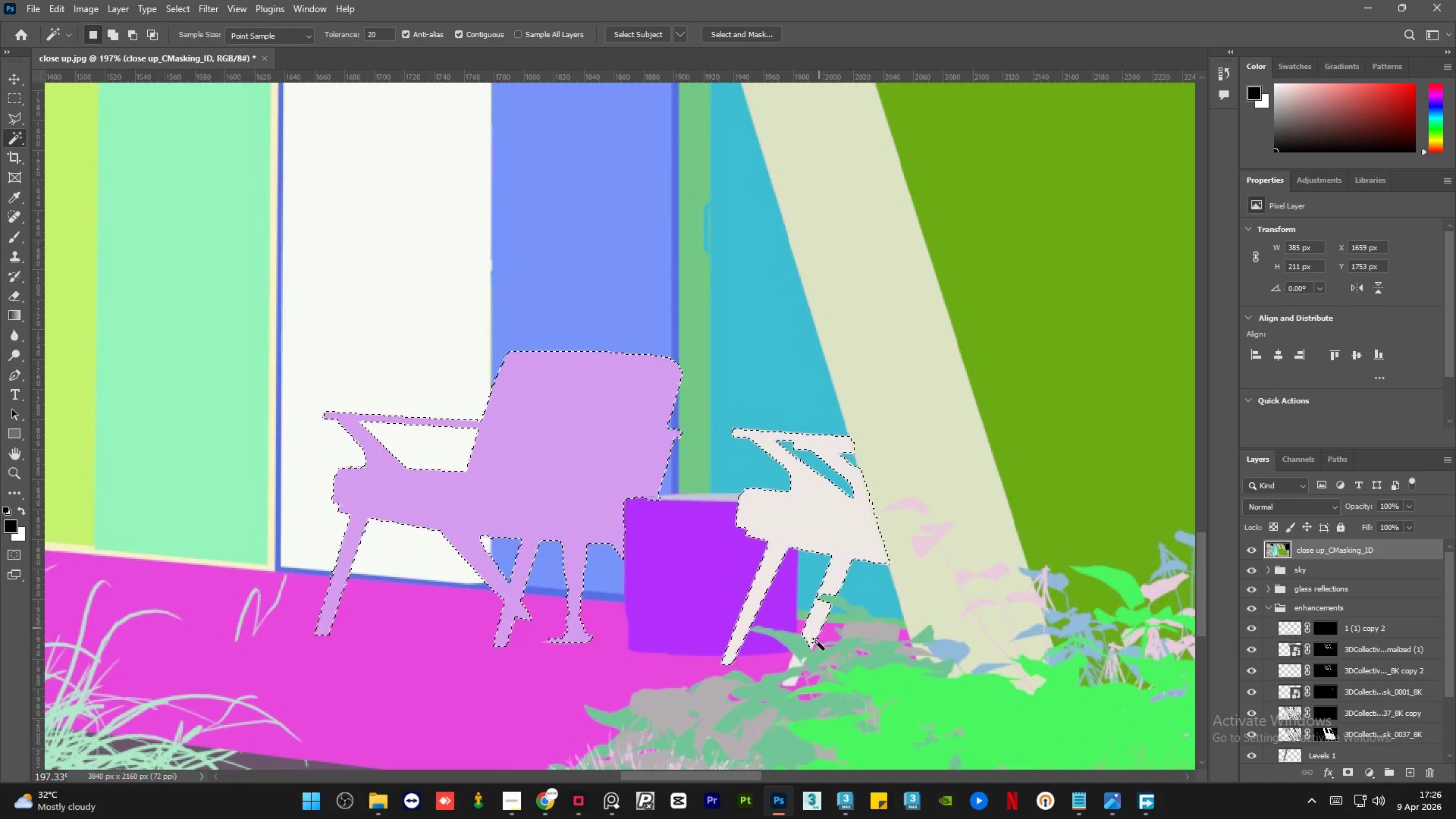 
hold_key(key=AltLeft, duration=0.69)
 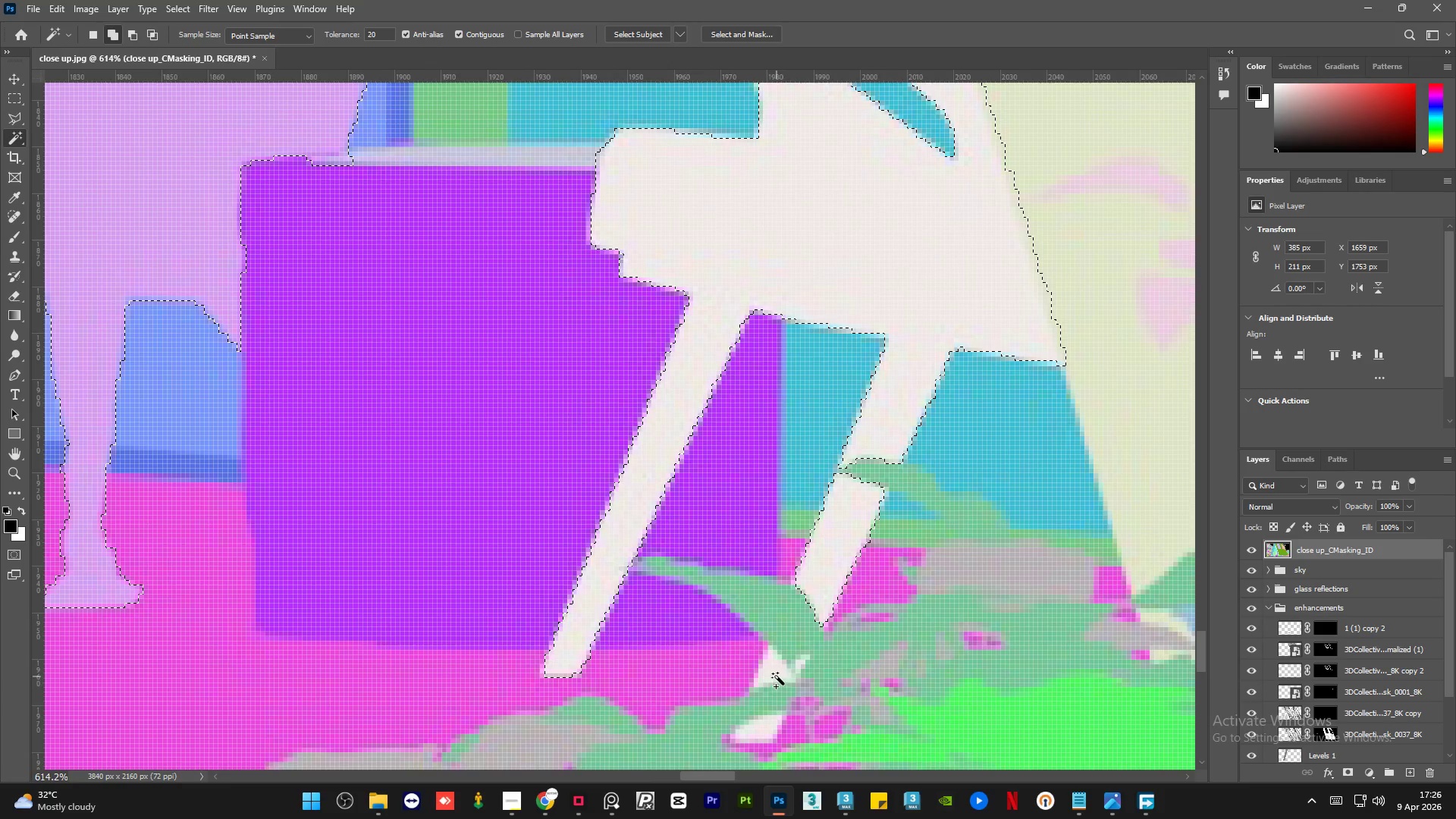 
hold_key(key=ShiftLeft, duration=0.61)
 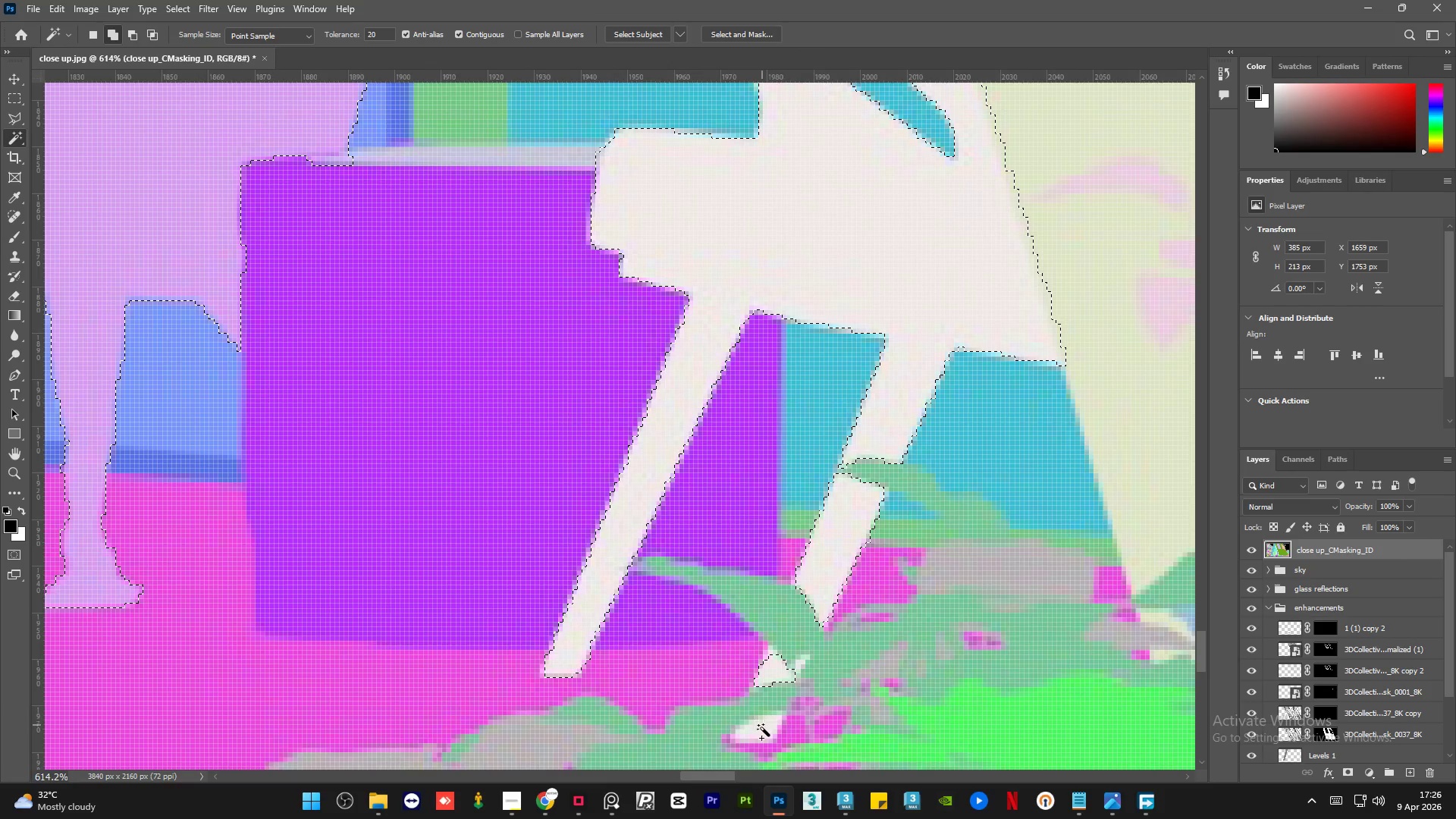 
scroll: coordinate [802, 664], scroll_direction: up, amount: 12.0
 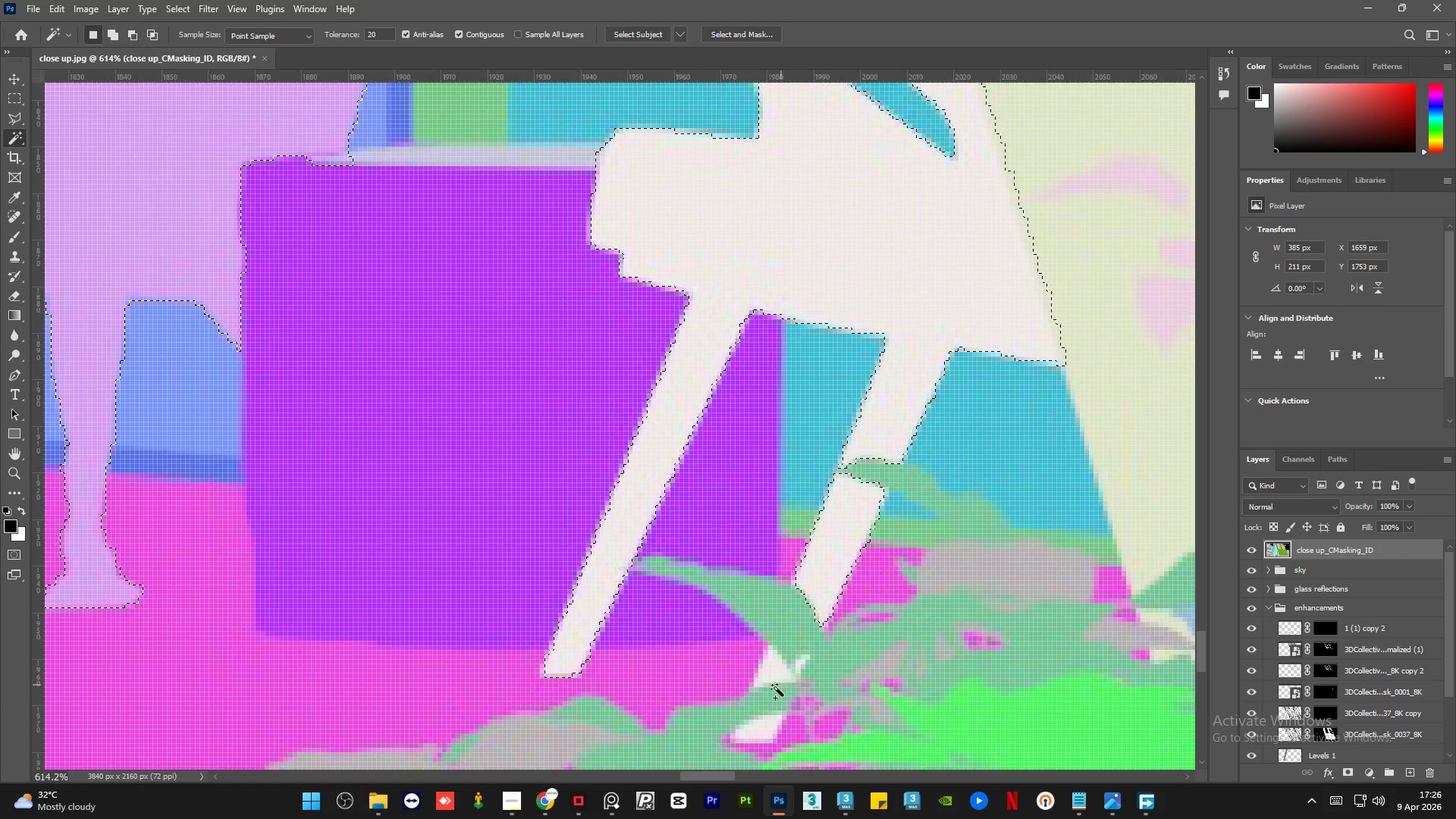 
left_click([777, 676])
 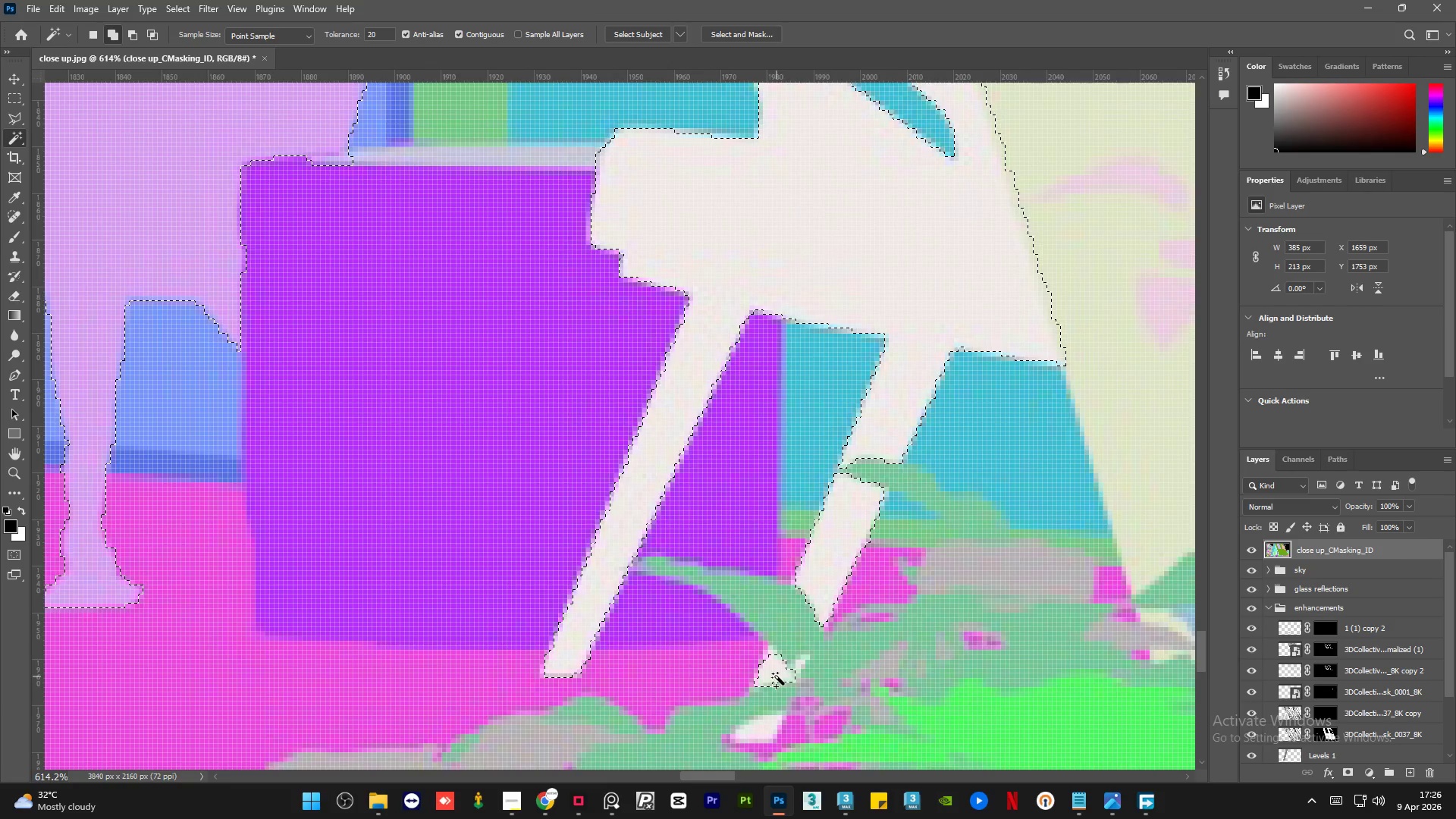 
hold_key(key=ShiftLeft, duration=0.97)
 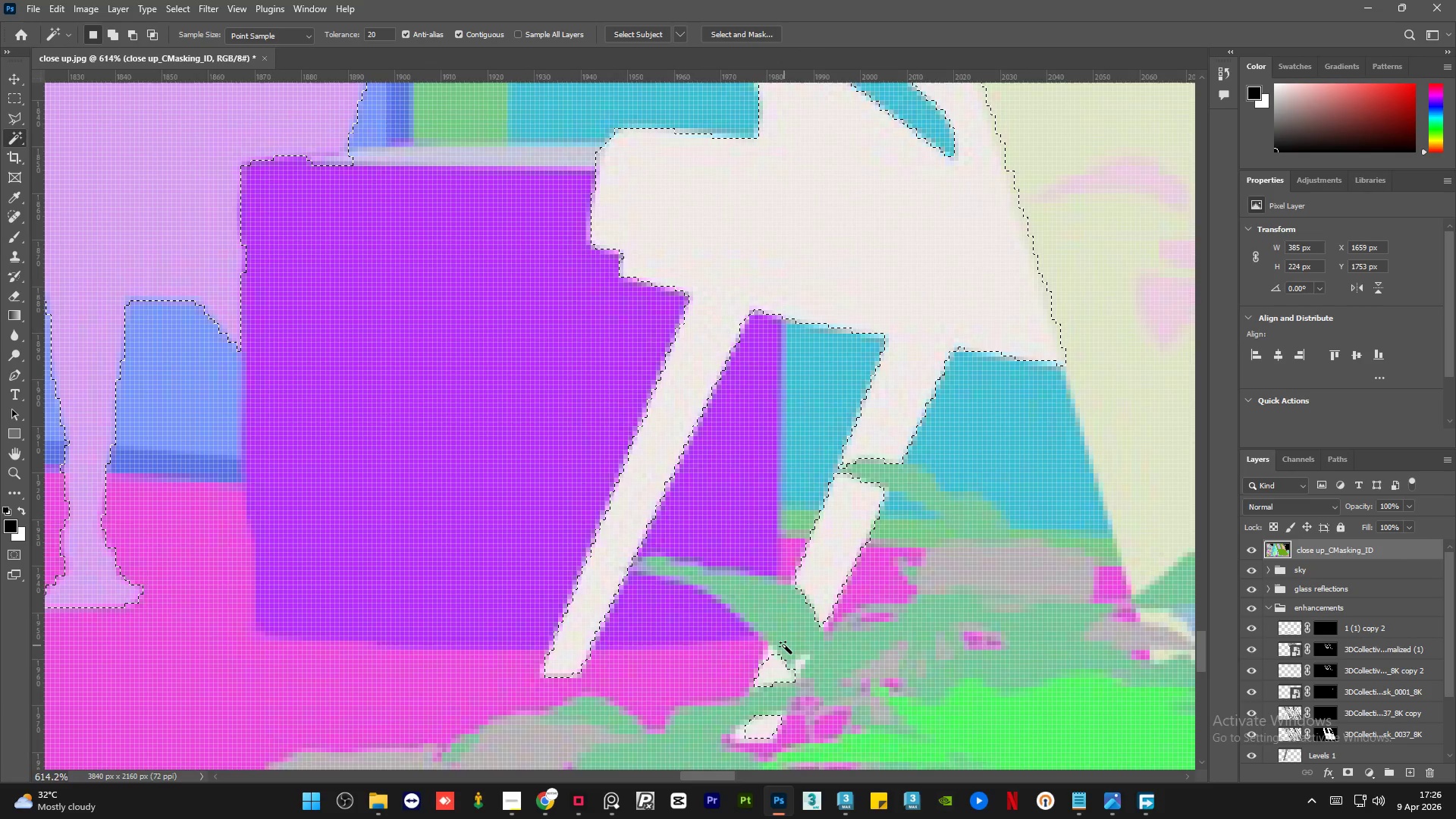 
hold_key(key=AltLeft, duration=0.56)
 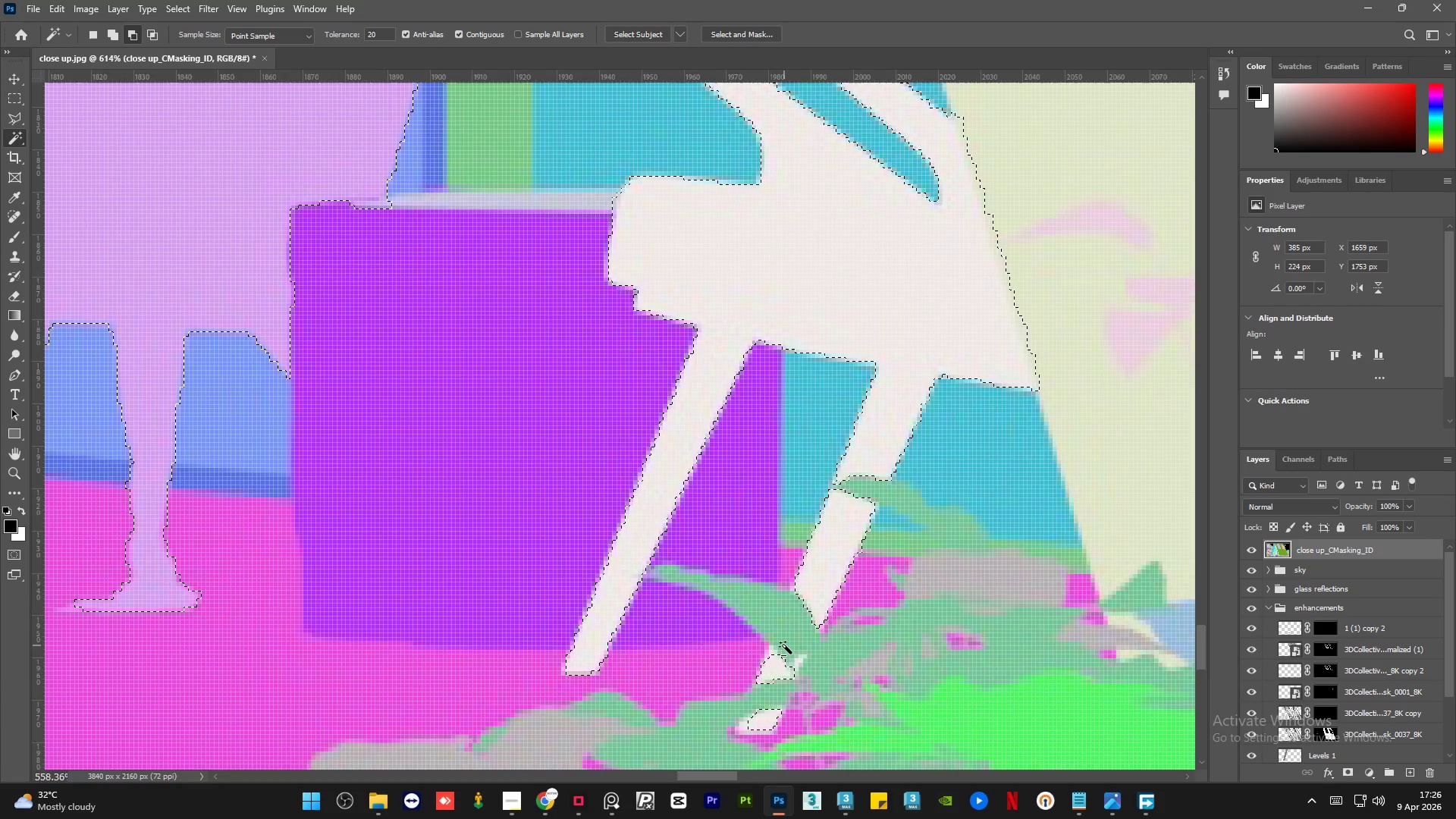 
hold_key(key=AltLeft, duration=1.48)
scroll: coordinate [784, 645], scroll_direction: down, amount: 6.0
 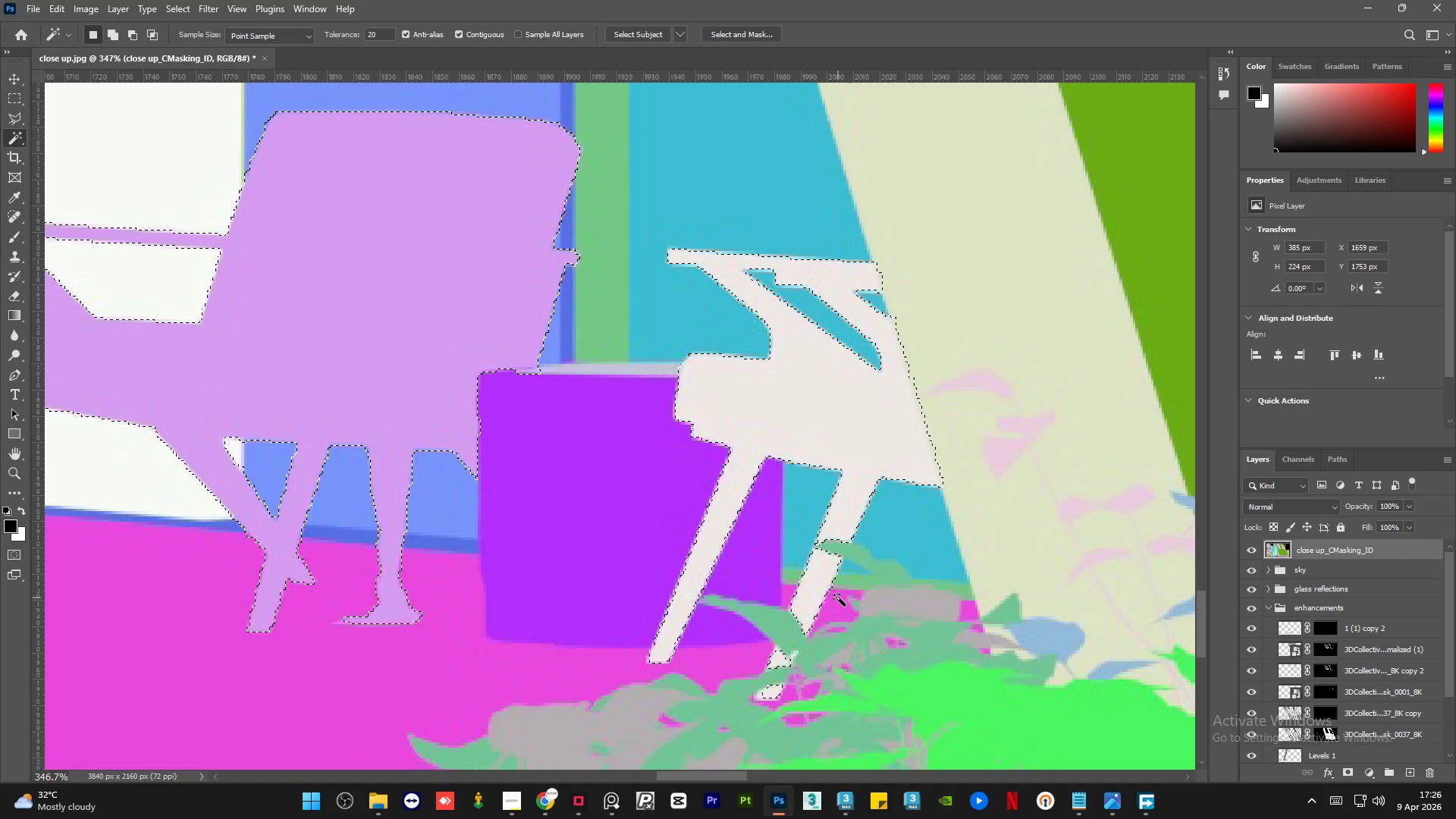 
hold_key(key=AltLeft, duration=1.22)
scroll: coordinate [843, 592], scroll_direction: down, amount: 5.0
 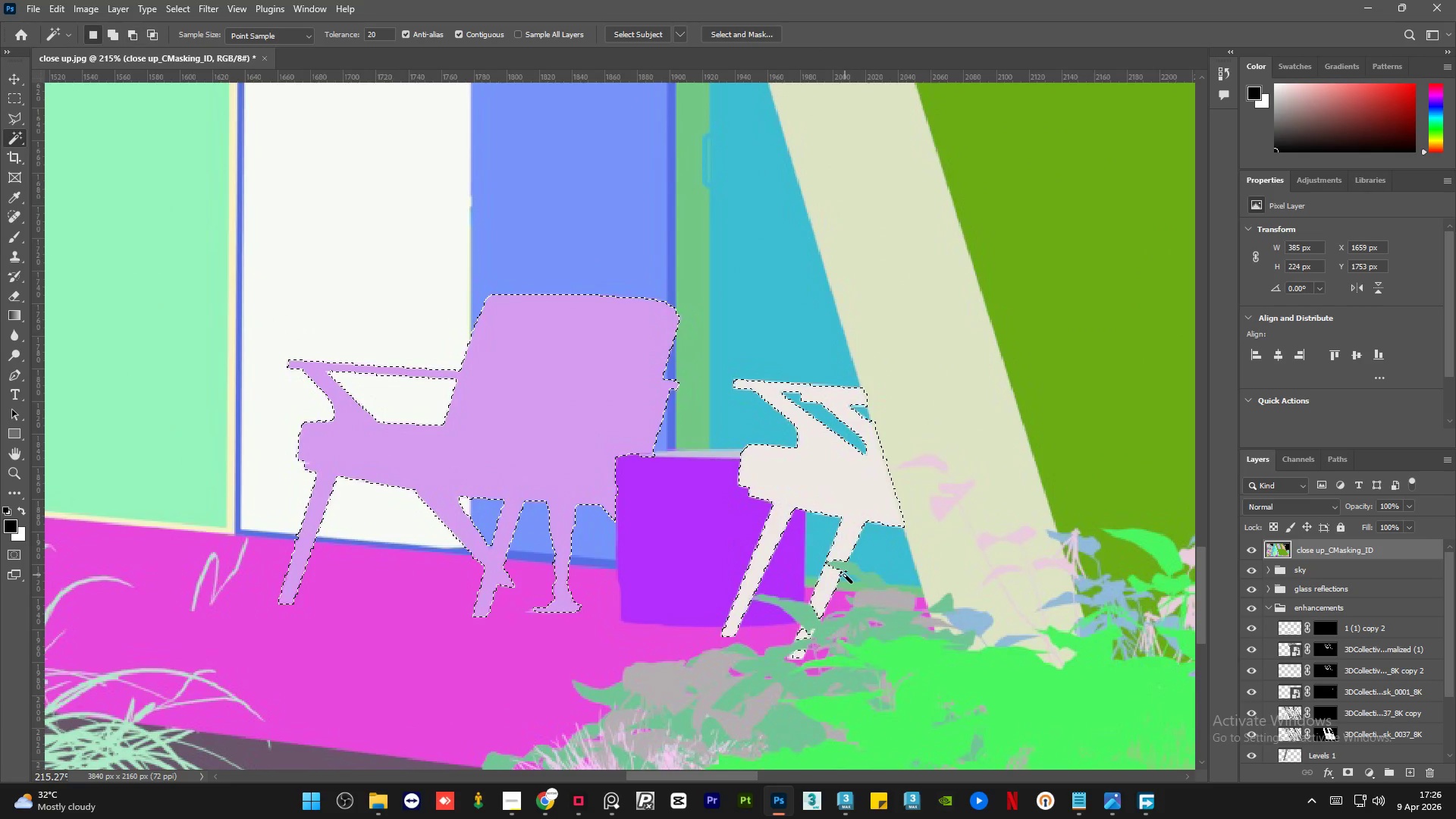 
hold_key(key=AltLeft, duration=1.34)
 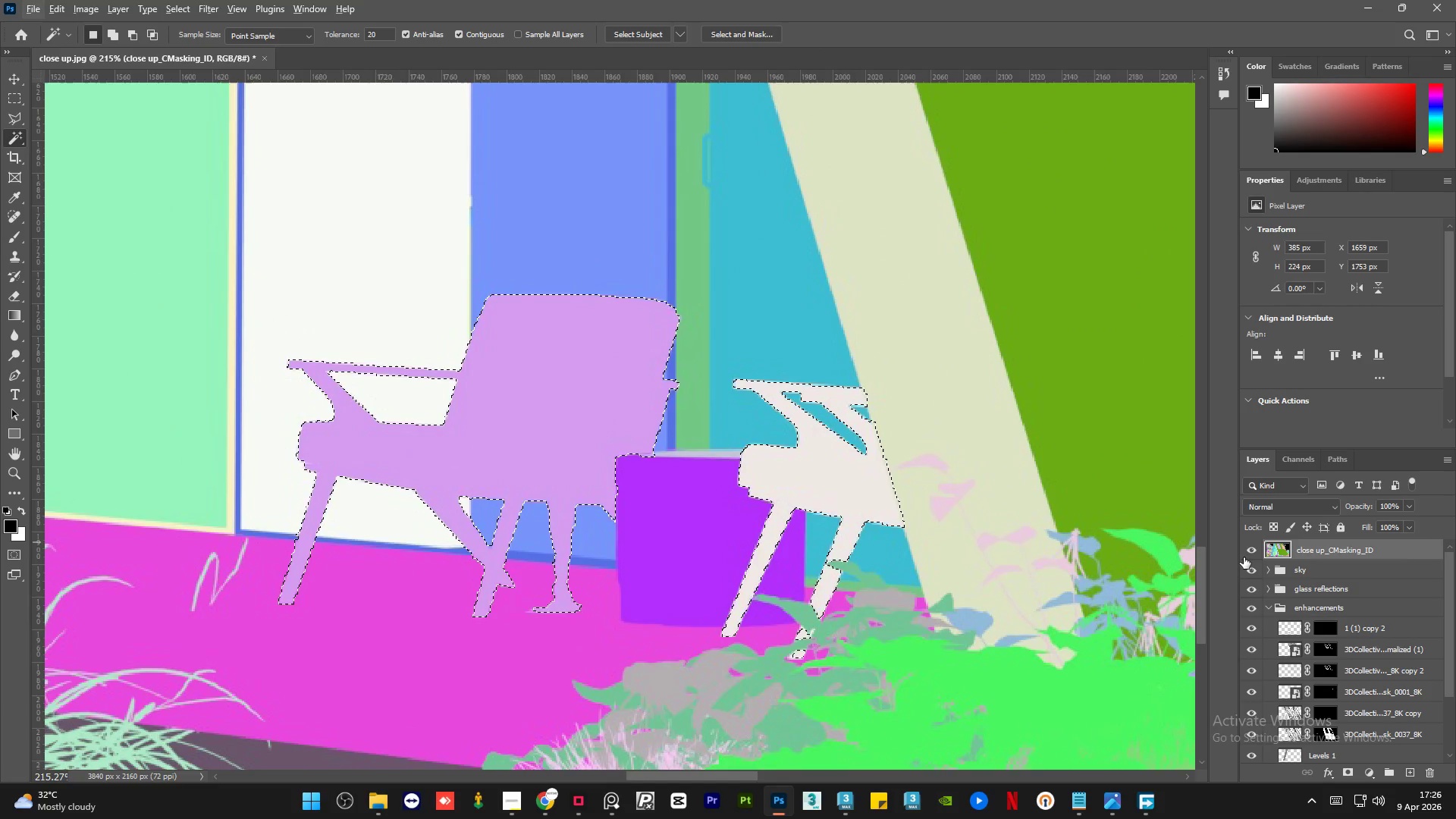 
left_click([1247, 551])
 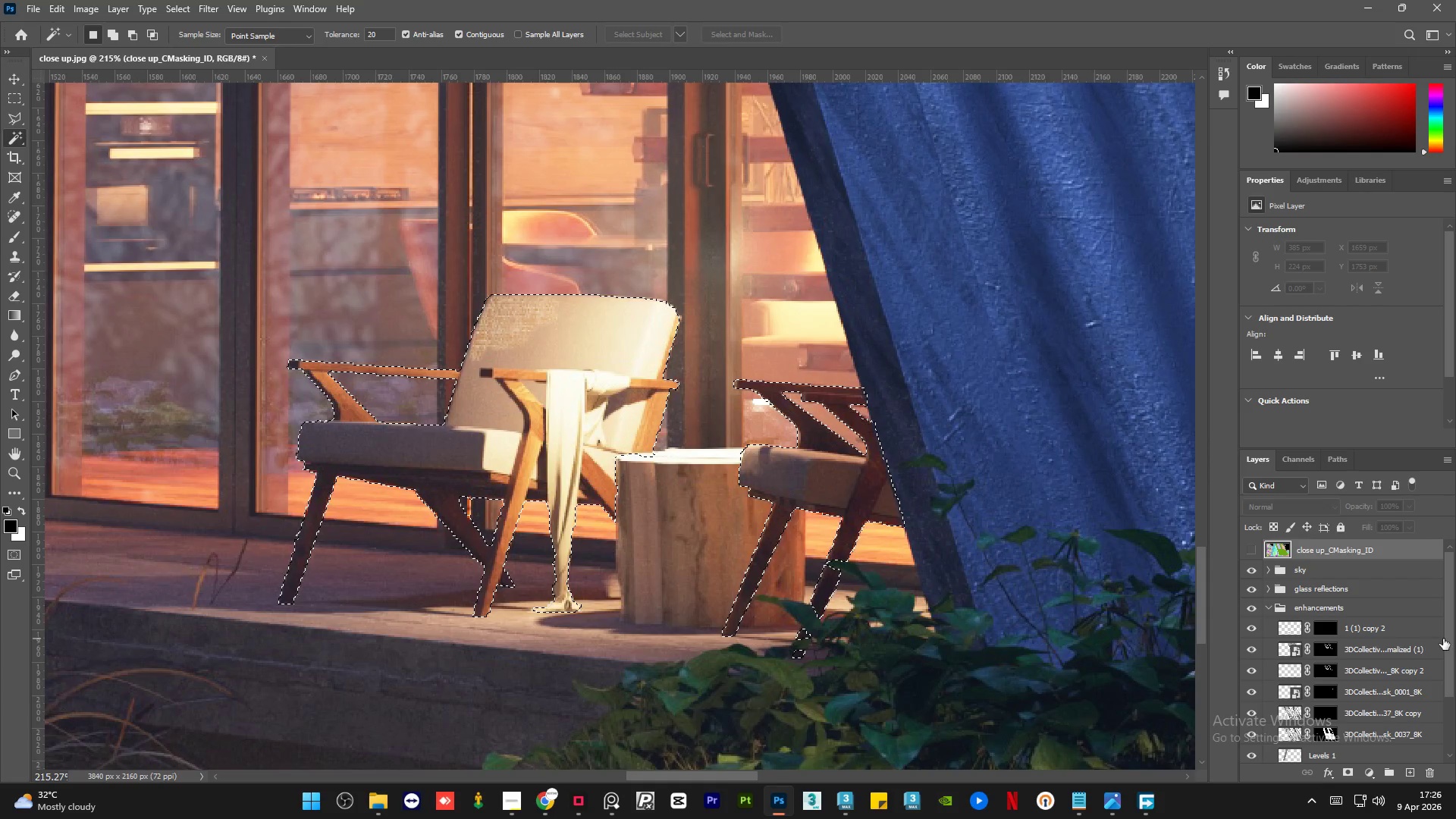 
left_click([1405, 627])
 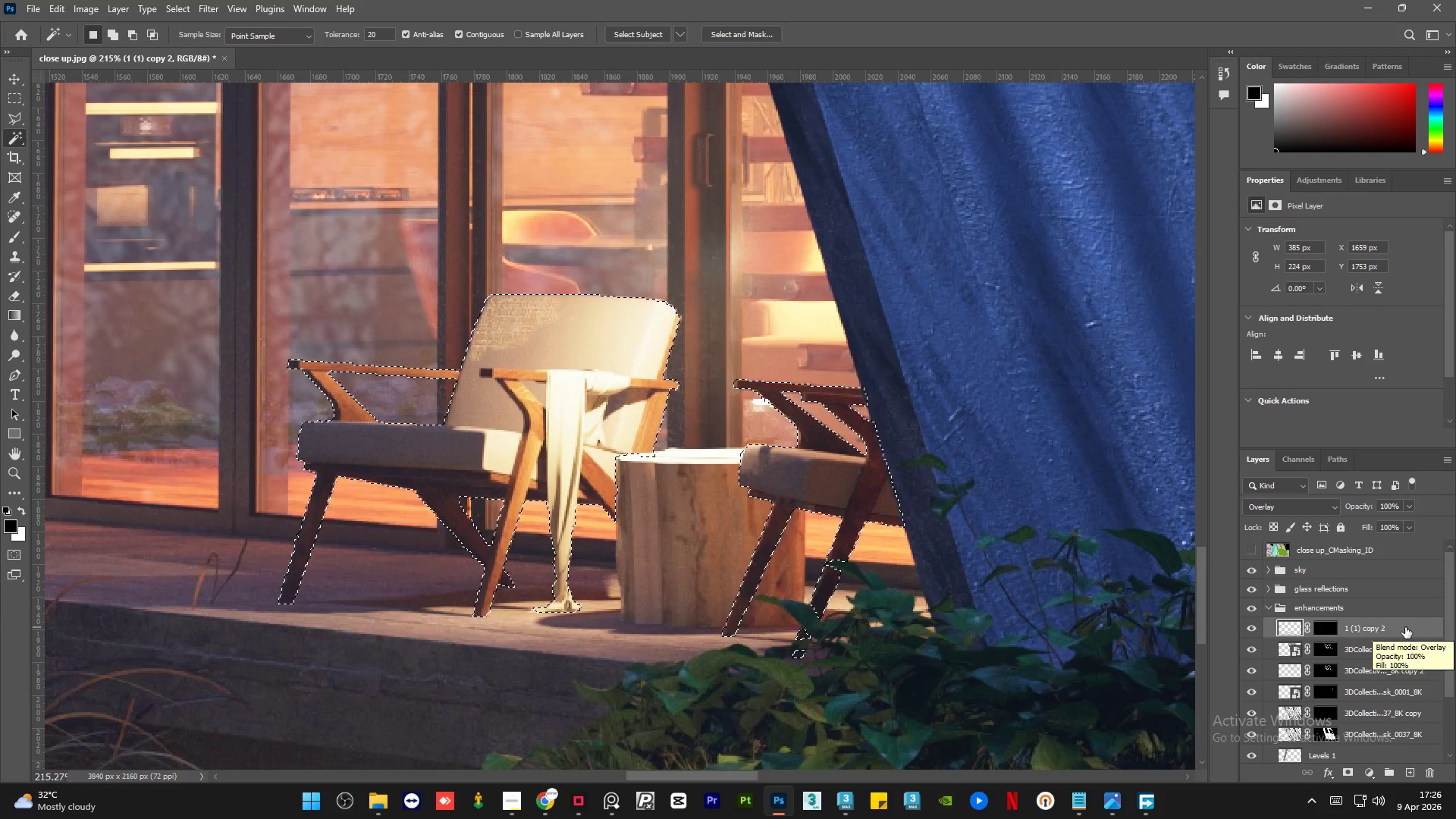 
left_click([1334, 629])
 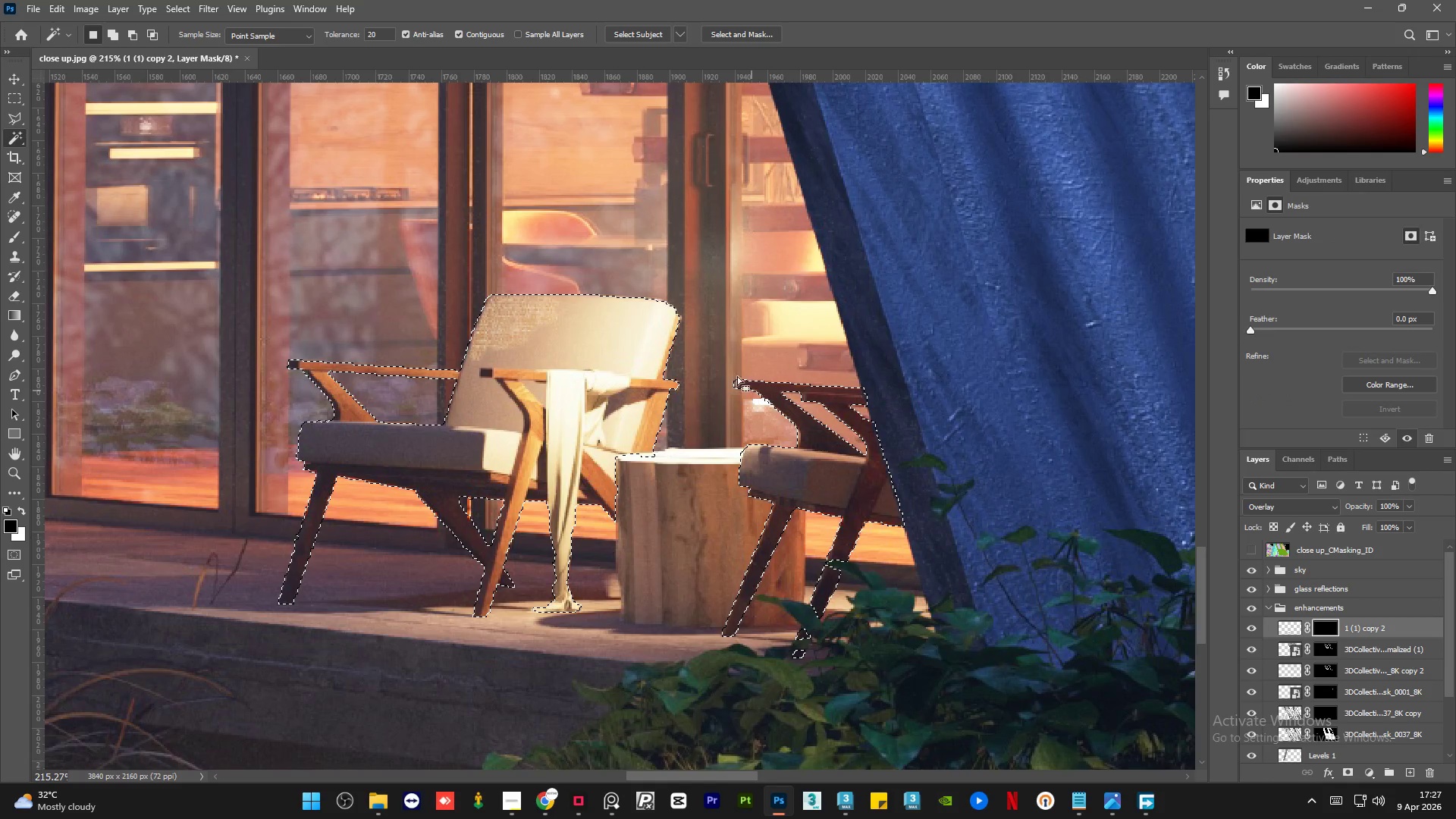 
hold_key(key=AltLeft, duration=0.72)
 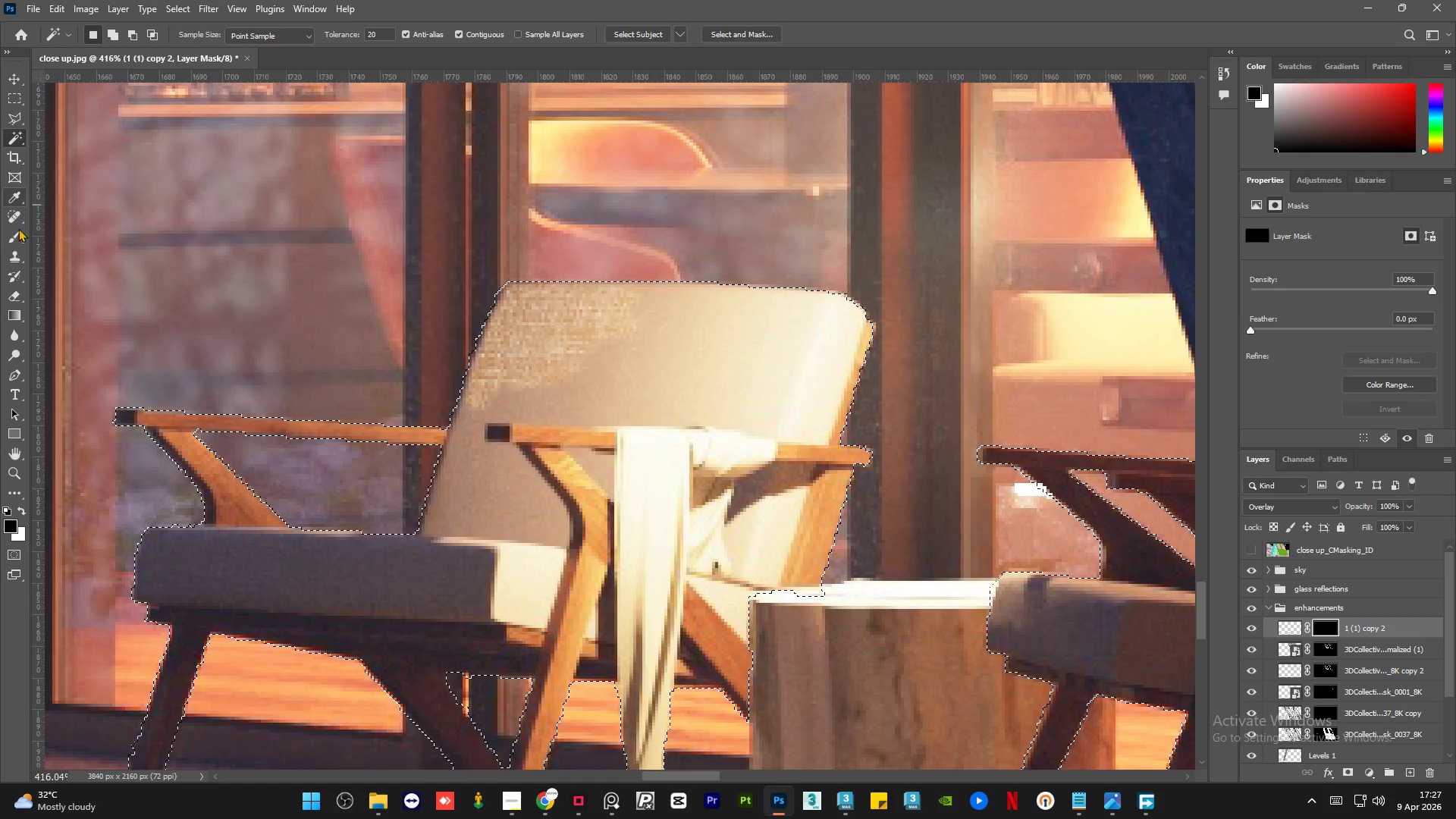 
hold_key(key=AltLeft, duration=1.61)
 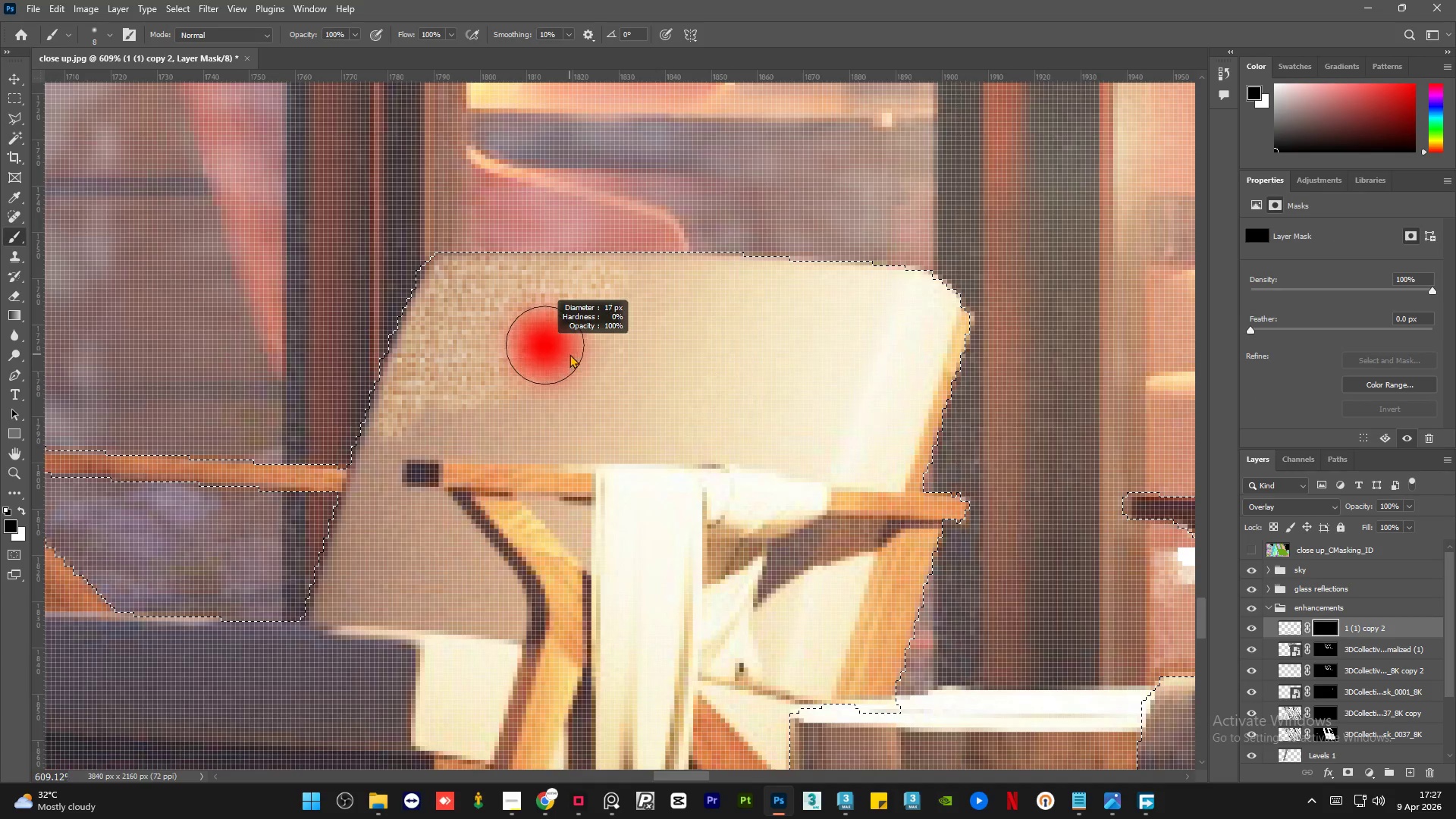 
scroll: coordinate [473, 308], scroll_direction: up, amount: 7.0
 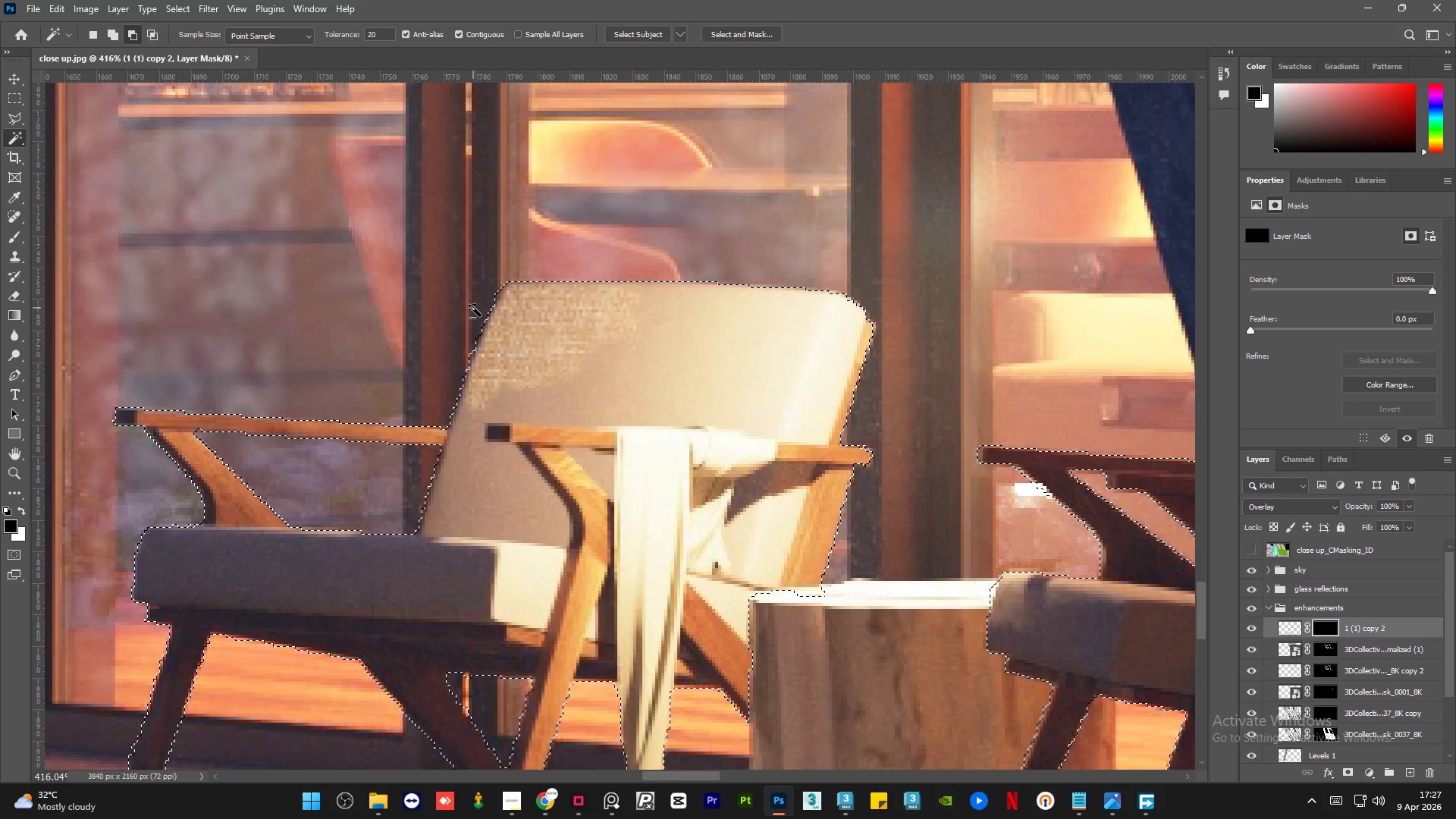 
left_click([17, 235])
 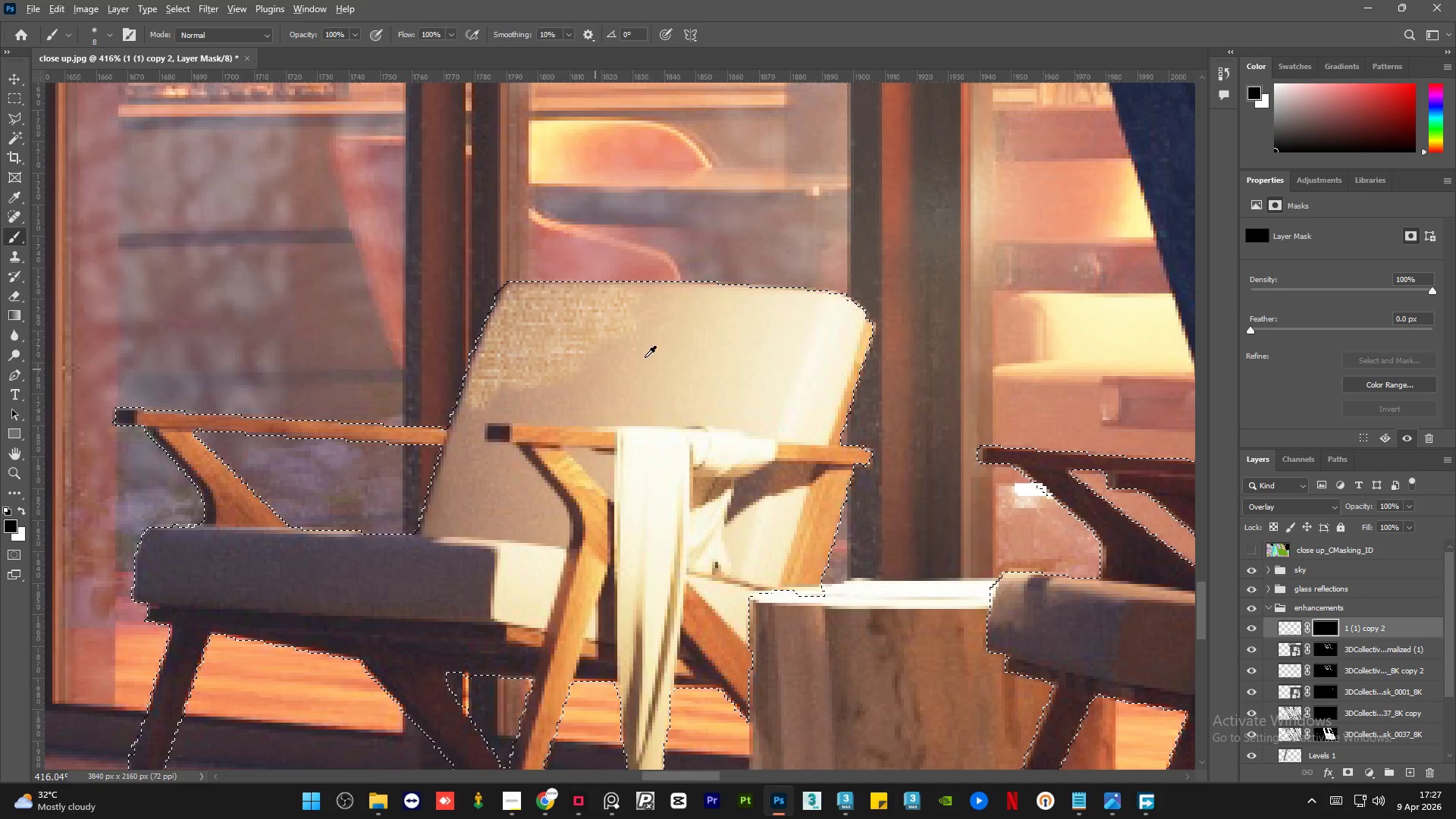 
hold_key(key=AltLeft, duration=0.56)
 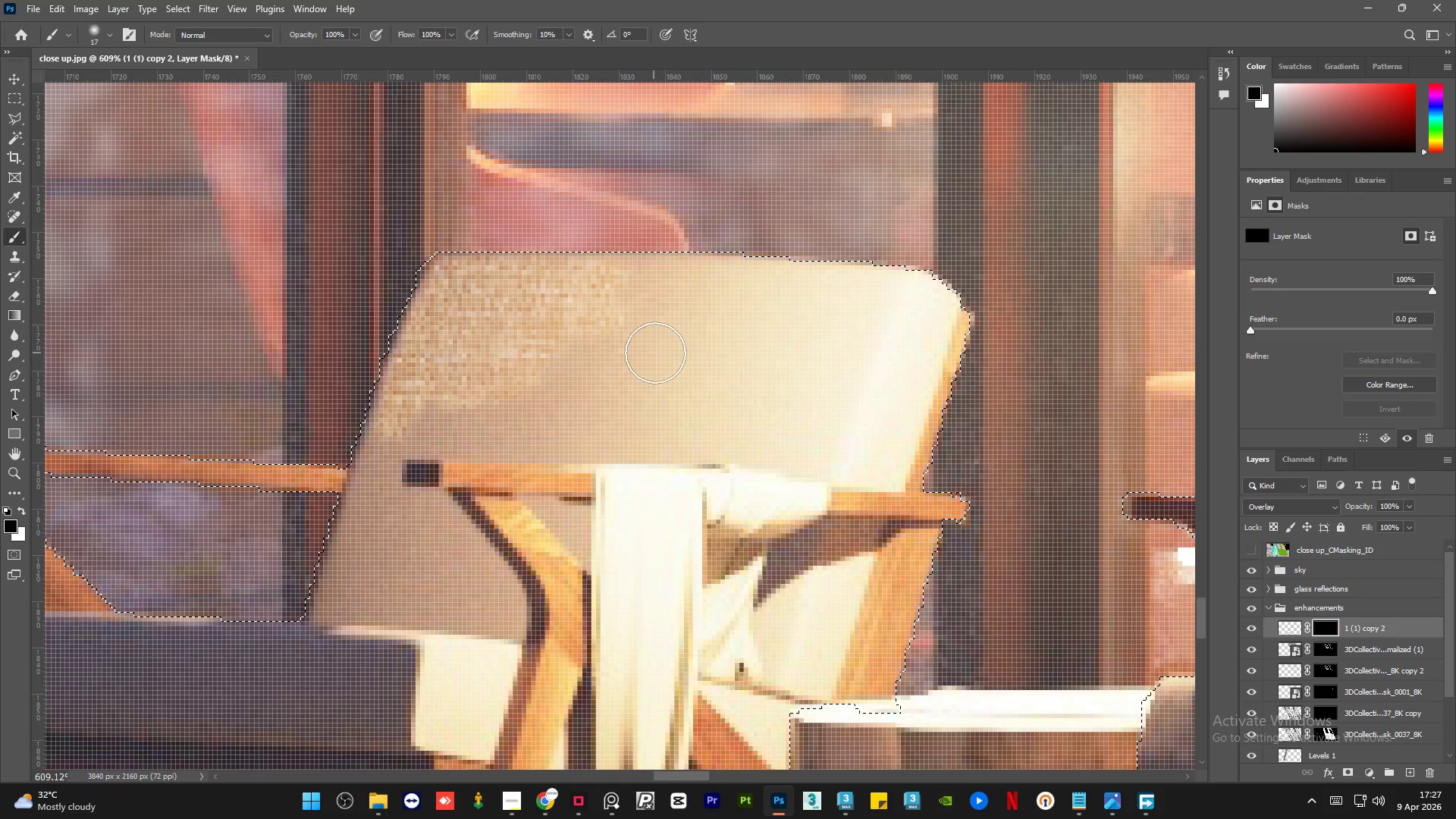 
scroll: coordinate [662, 344], scroll_direction: up, amount: 4.0
 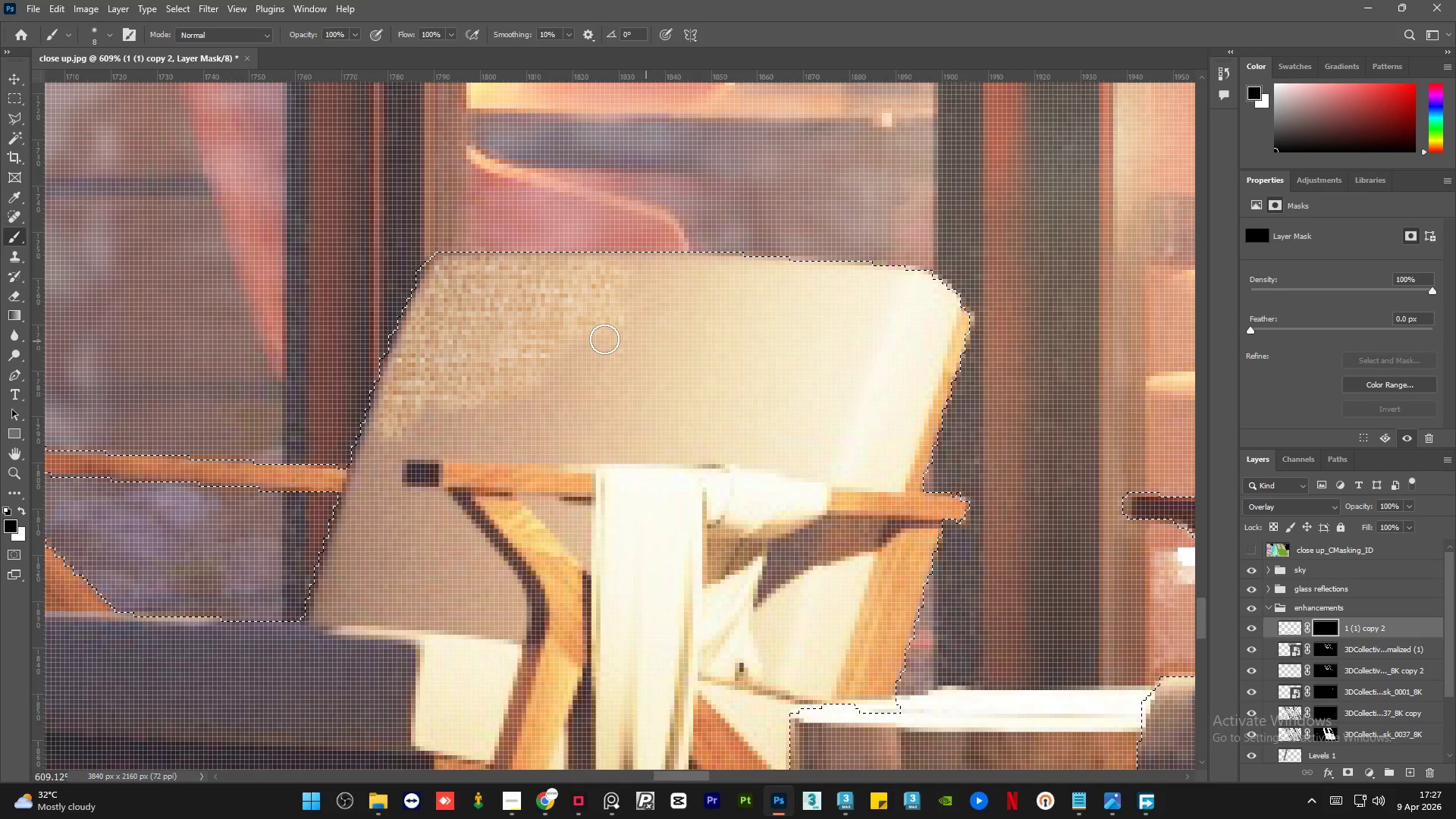 
left_click_drag(start_coordinate=[655, 353], to_coordinate=[634, 312])
 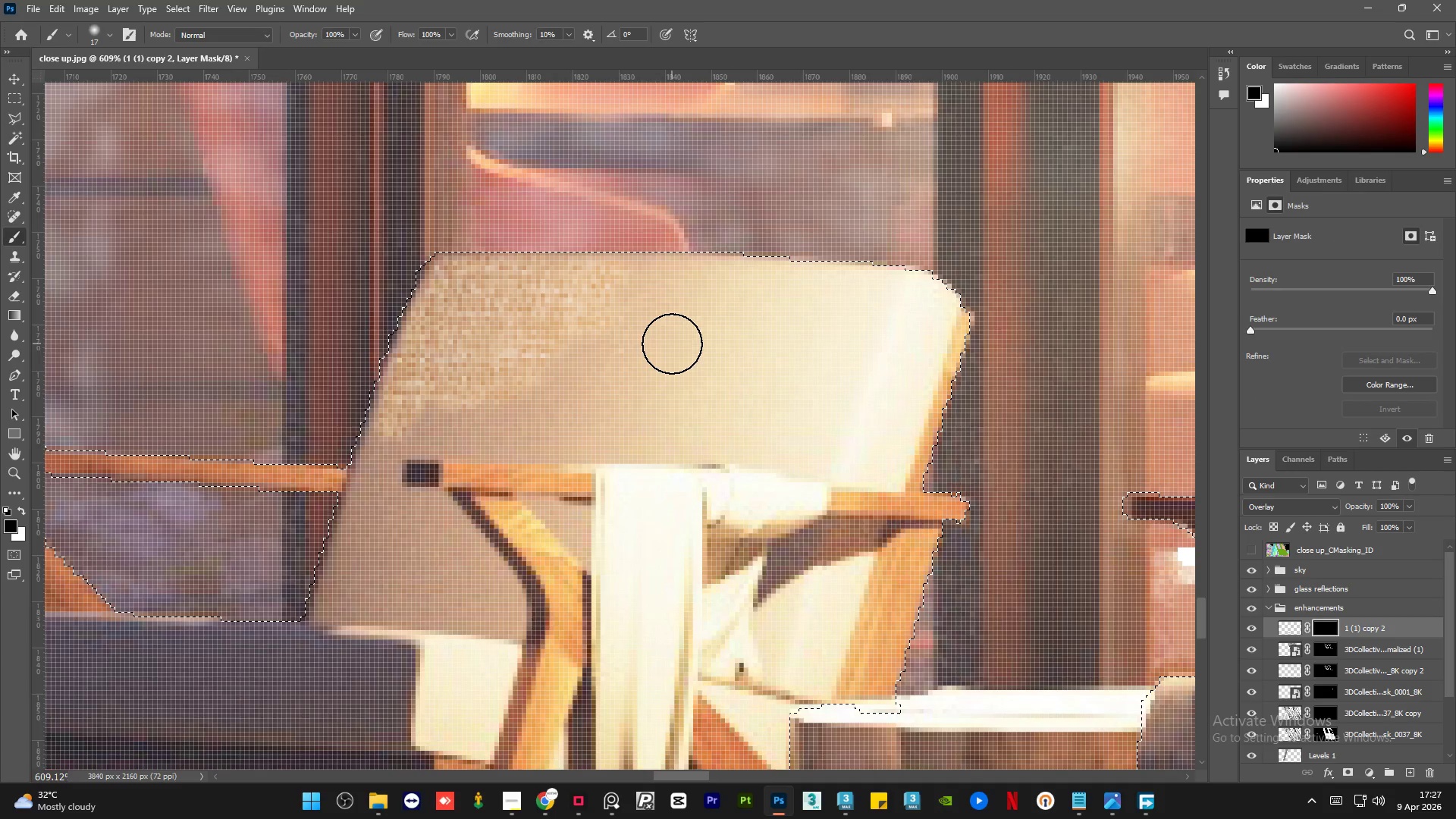 
key(X)
 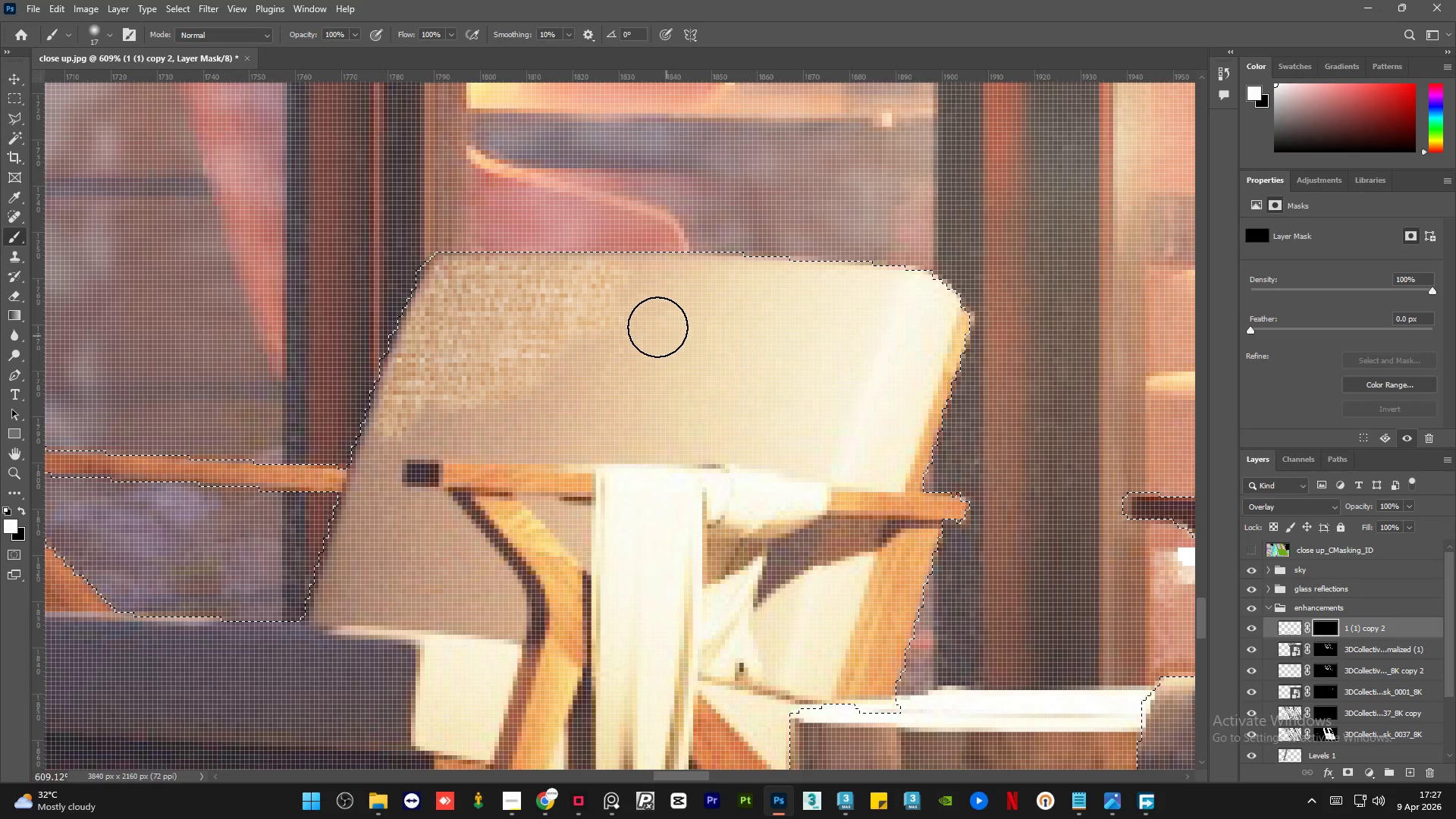 
left_click_drag(start_coordinate=[636, 324], to_coordinate=[895, 429])
 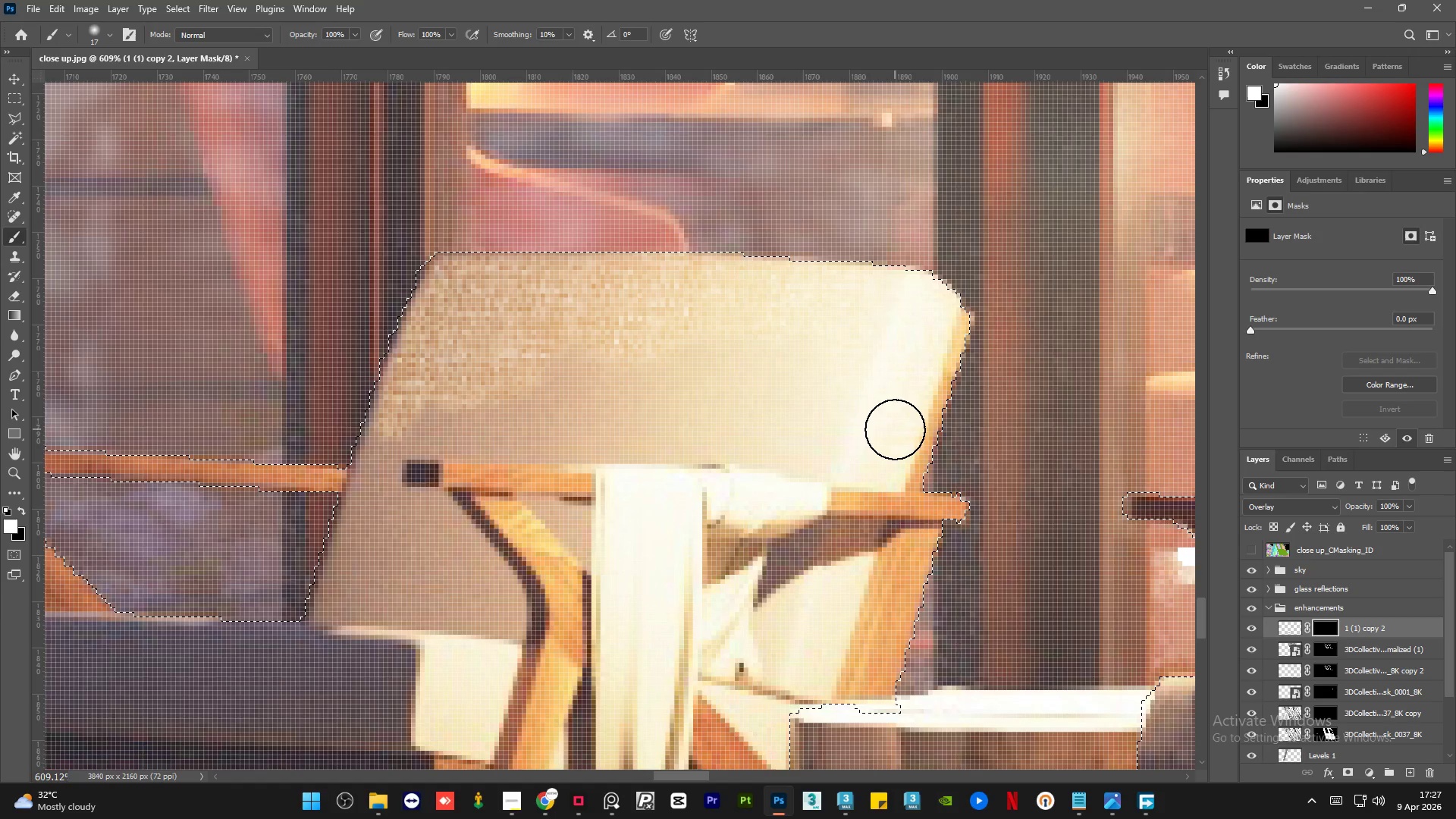 
key(Control+Z)
 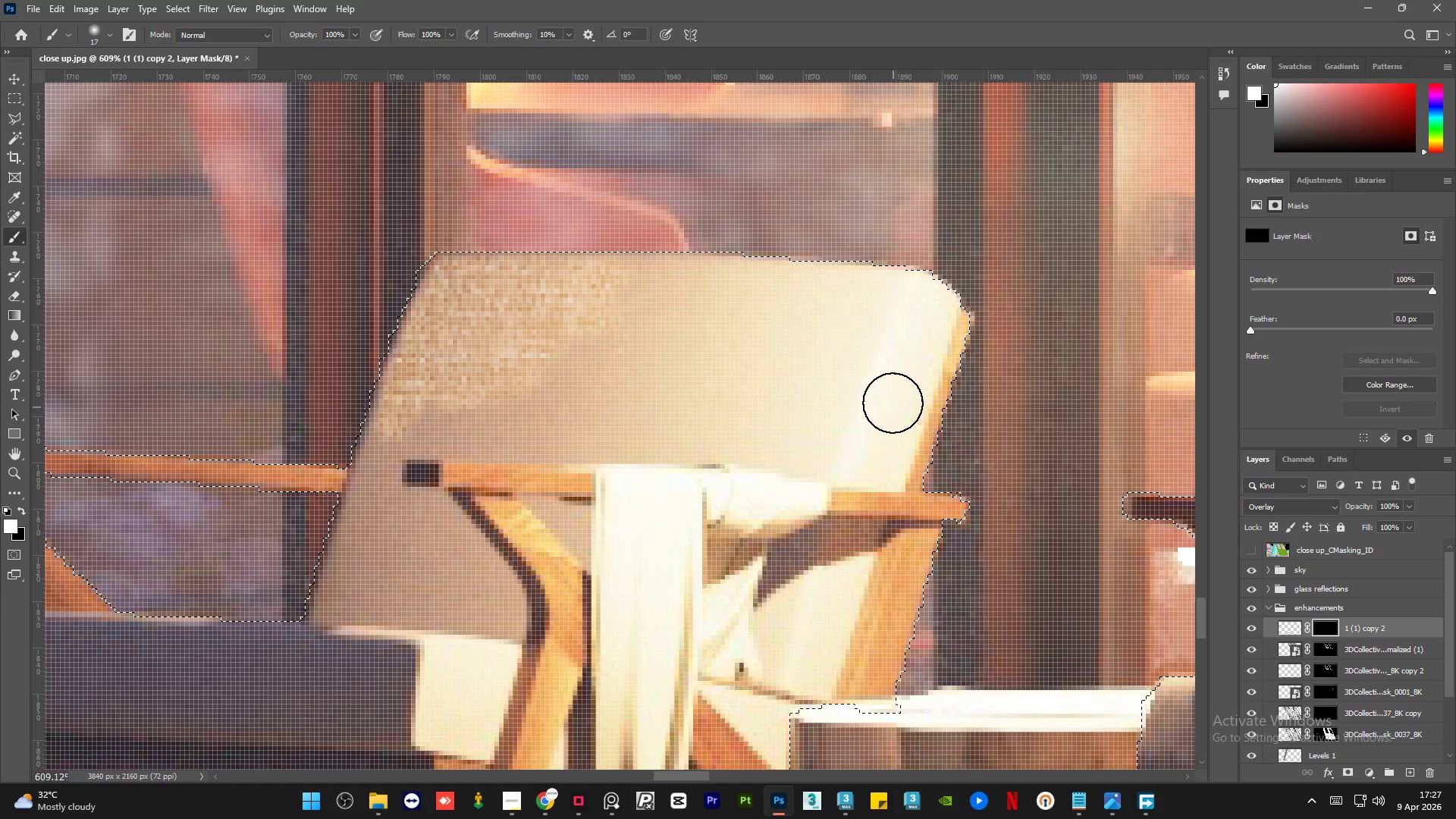 
hold_key(key=AltLeft, duration=0.72)
 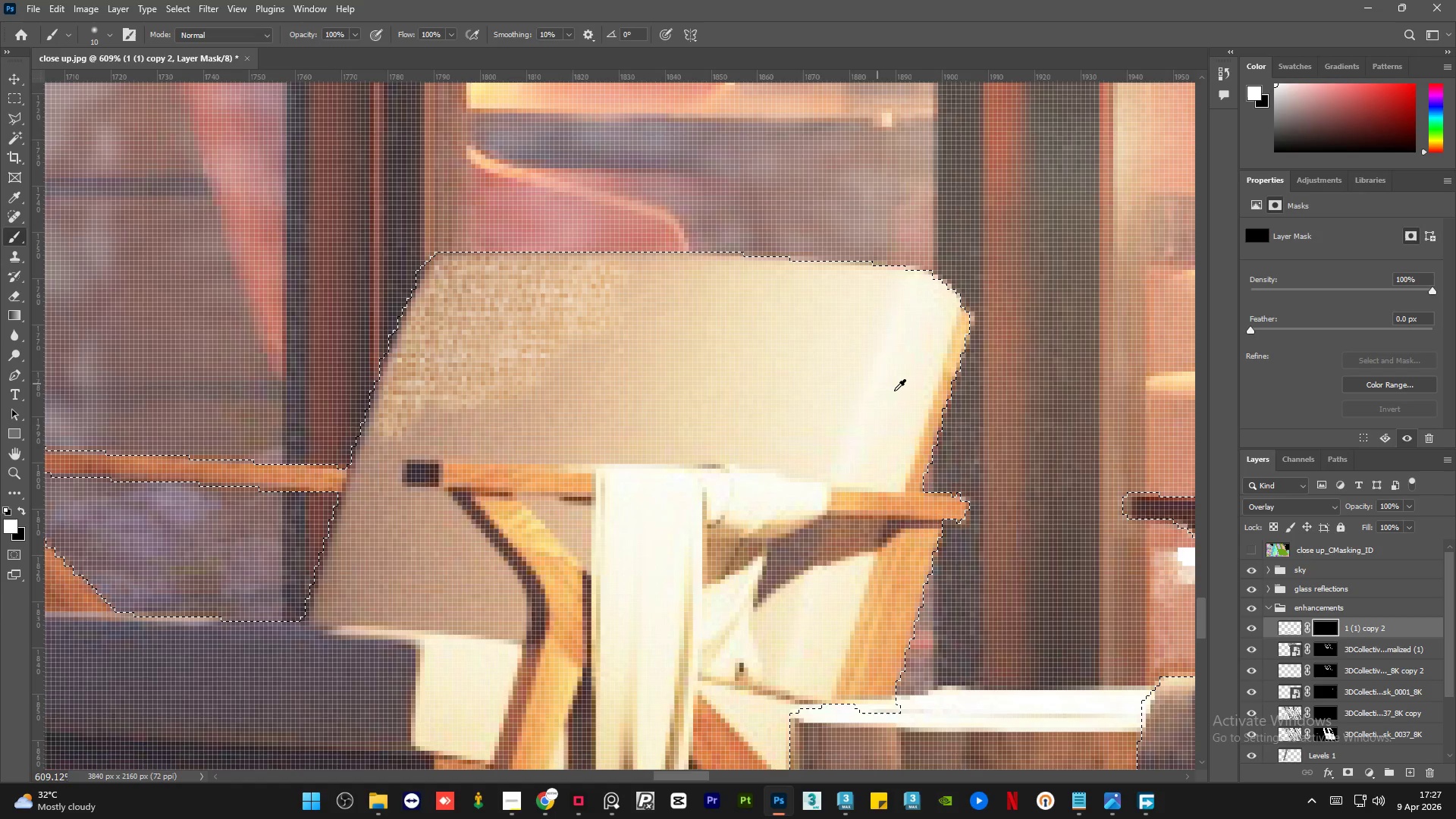 
hold_key(key=AltLeft, duration=0.62)
 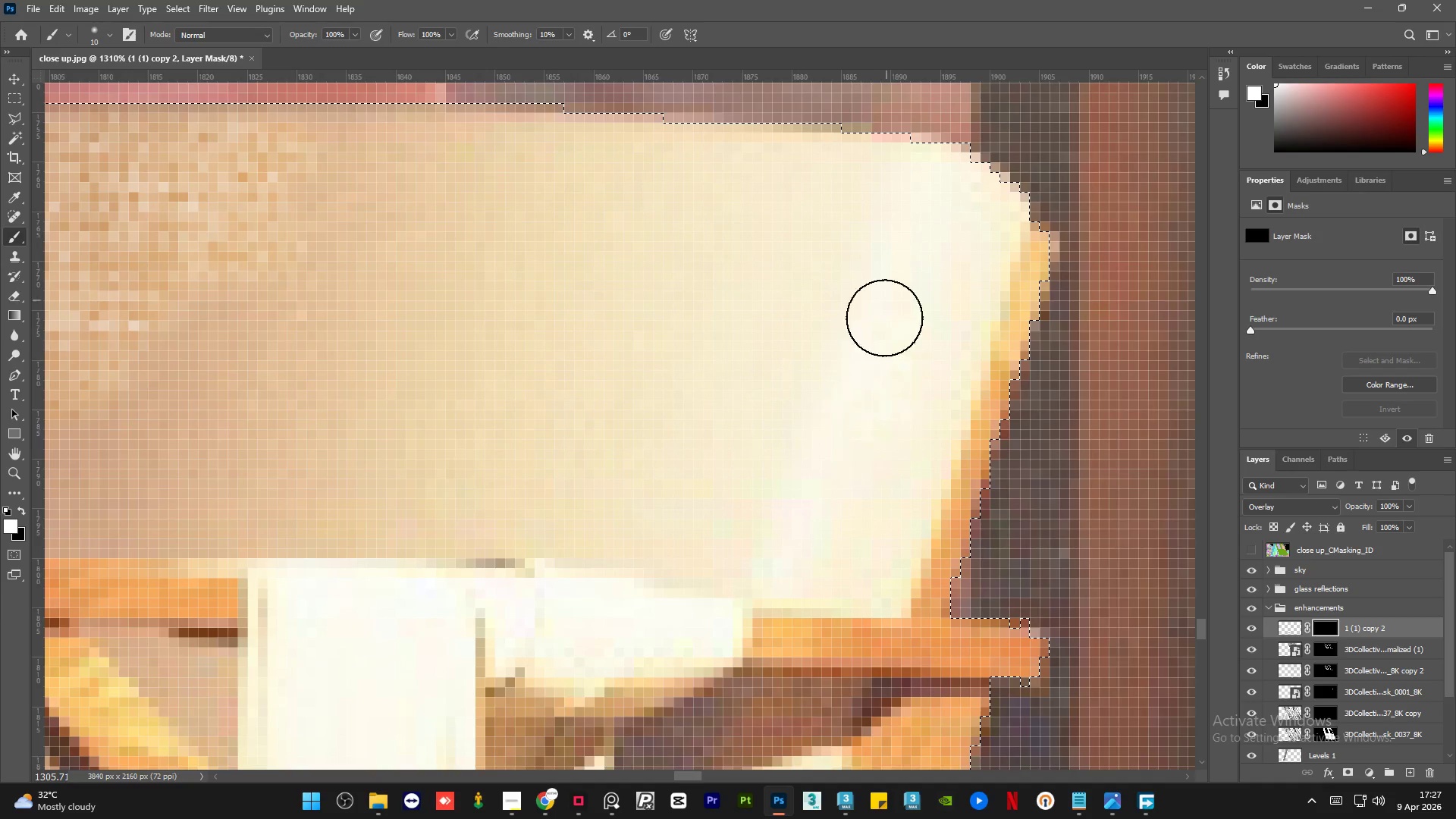 
left_click_drag(start_coordinate=[905, 356], to_coordinate=[815, 570])
 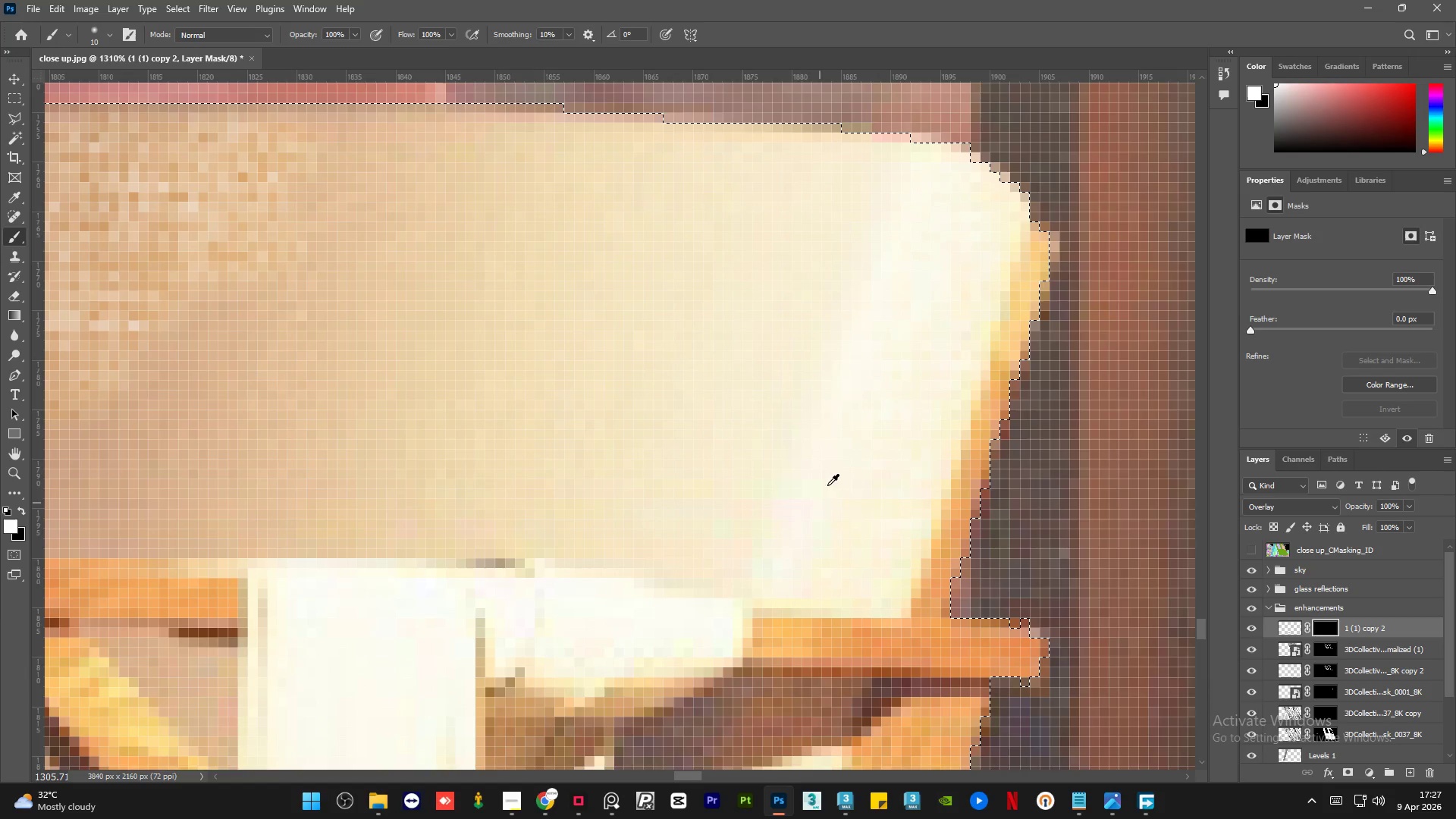 
scroll: coordinate [901, 381], scroll_direction: up, amount: 8.0
 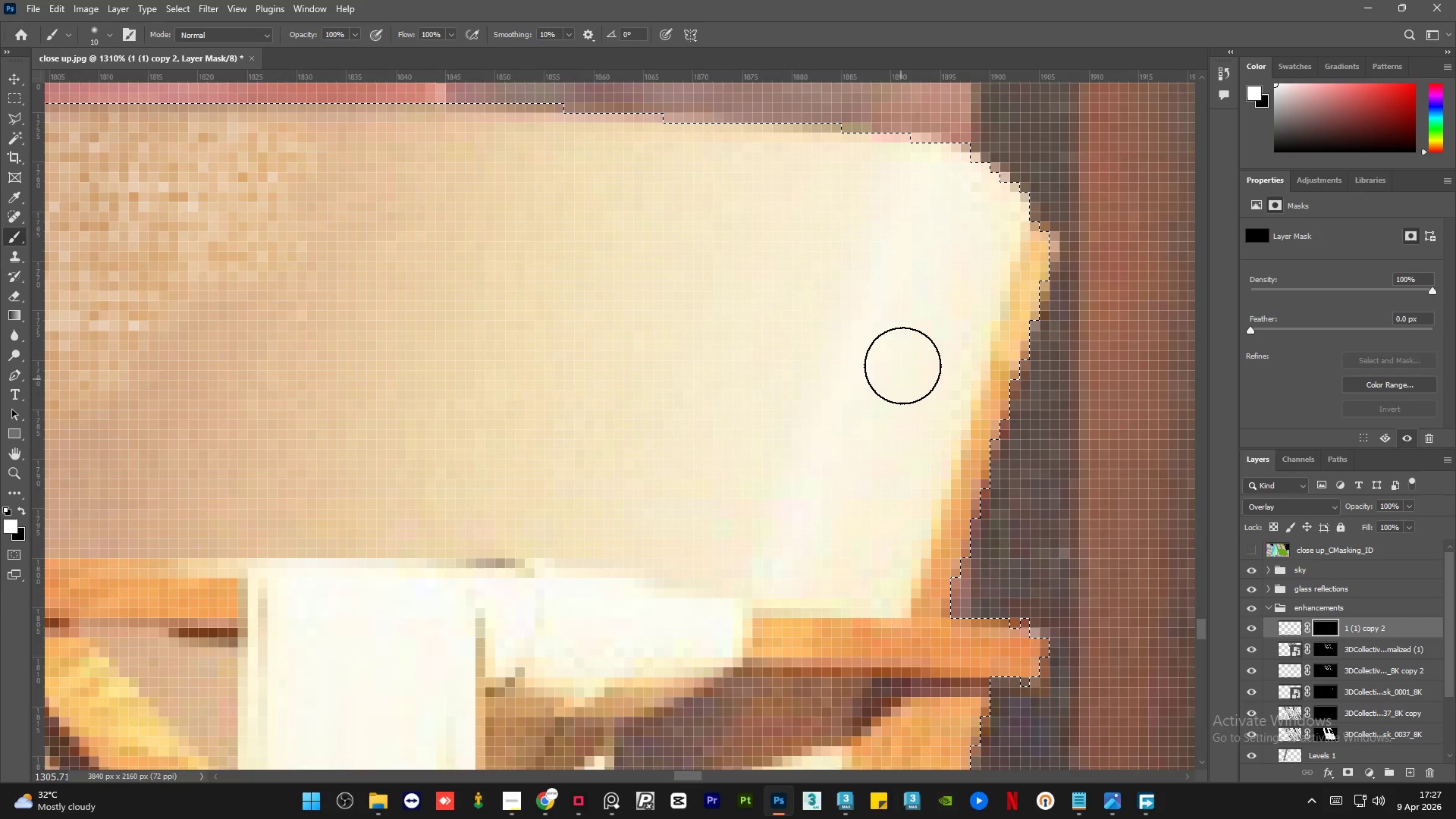 
hold_key(key=AltLeft, duration=1.52)
 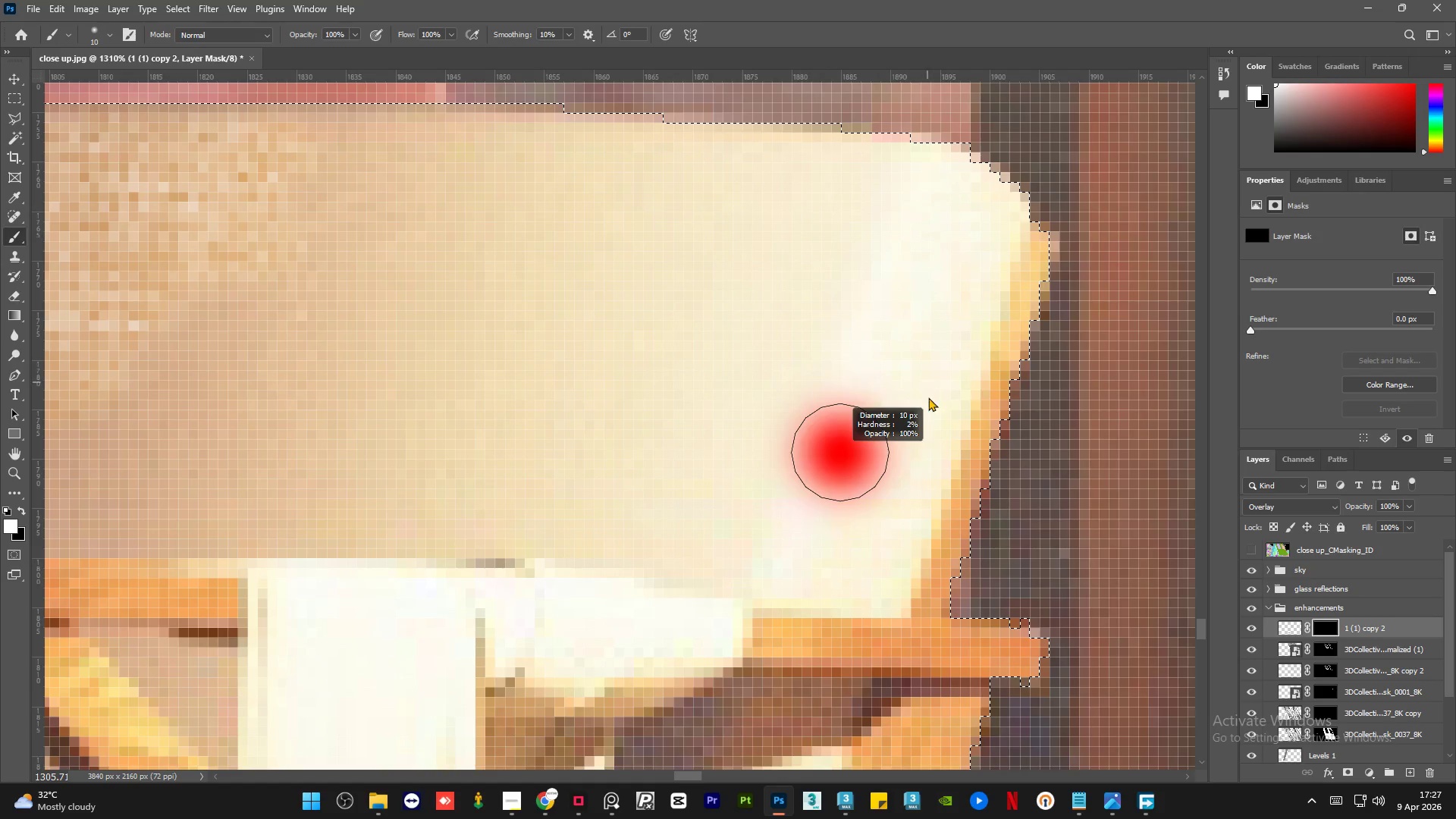 
hold_key(key=AltLeft, duration=1.51)
 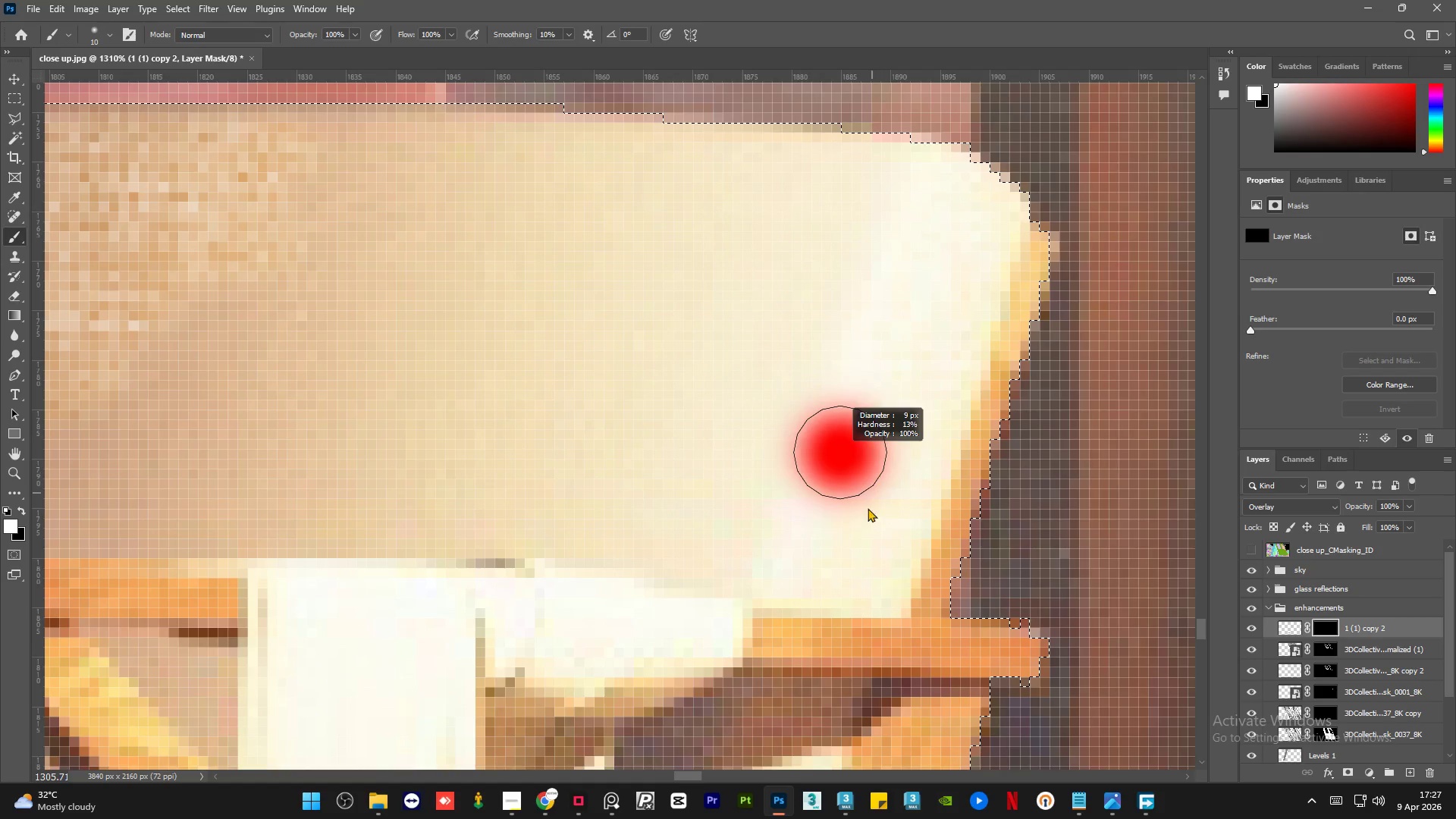 
hold_key(key=AltLeft, duration=1.5)
 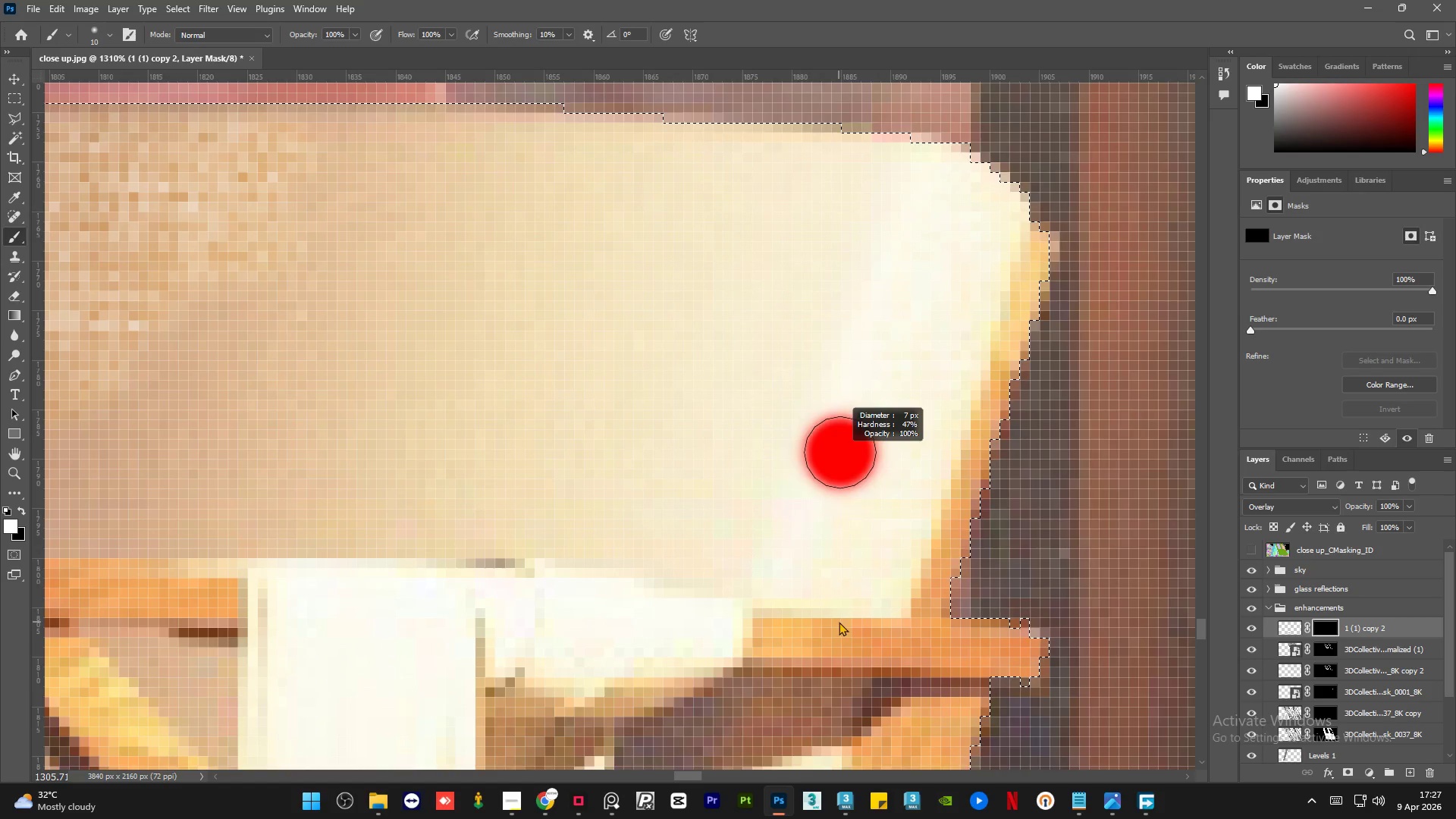 
hold_key(key=AltLeft, duration=0.7)
 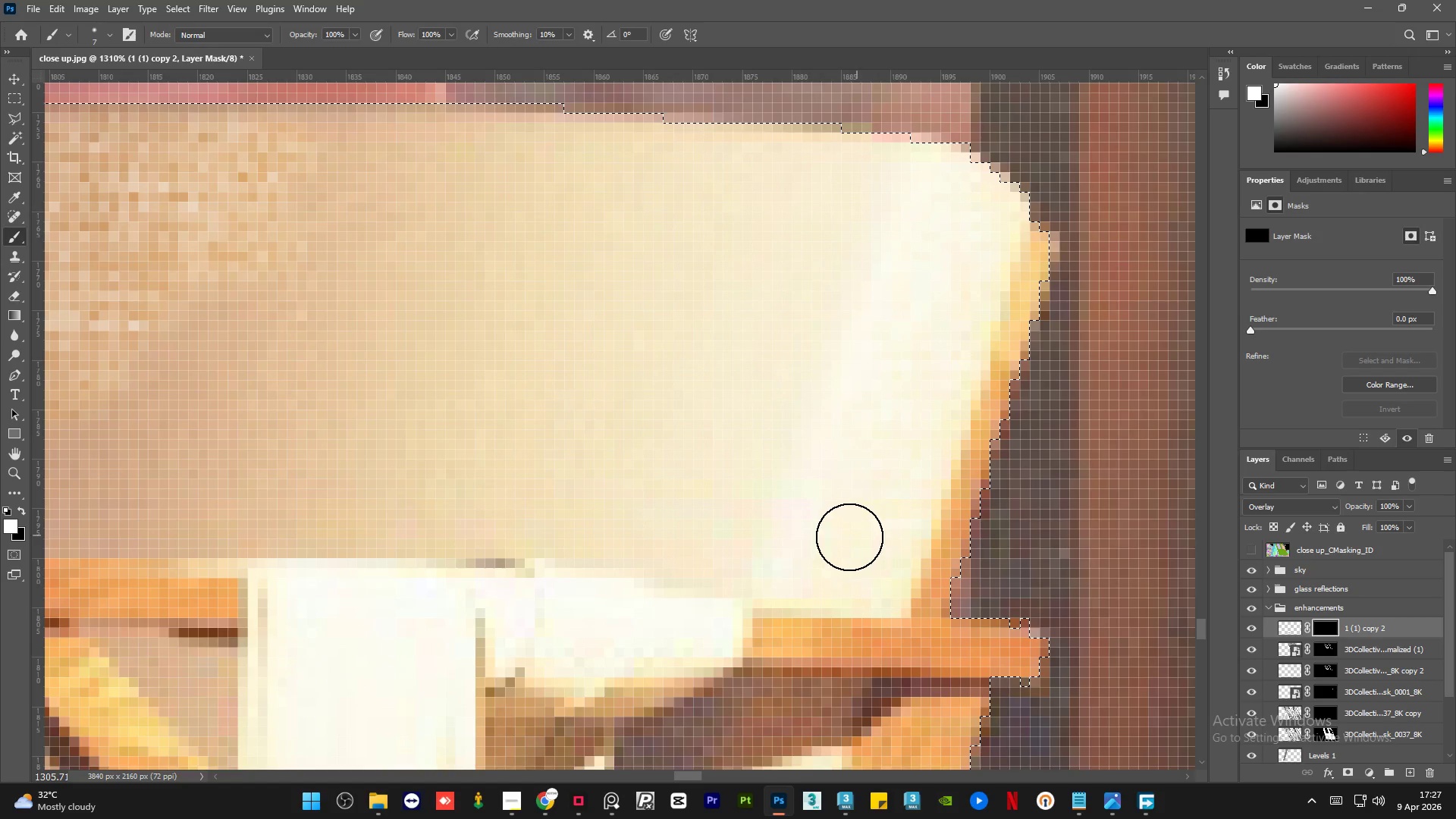 
left_click_drag(start_coordinate=[849, 537], to_coordinate=[394, 401])
 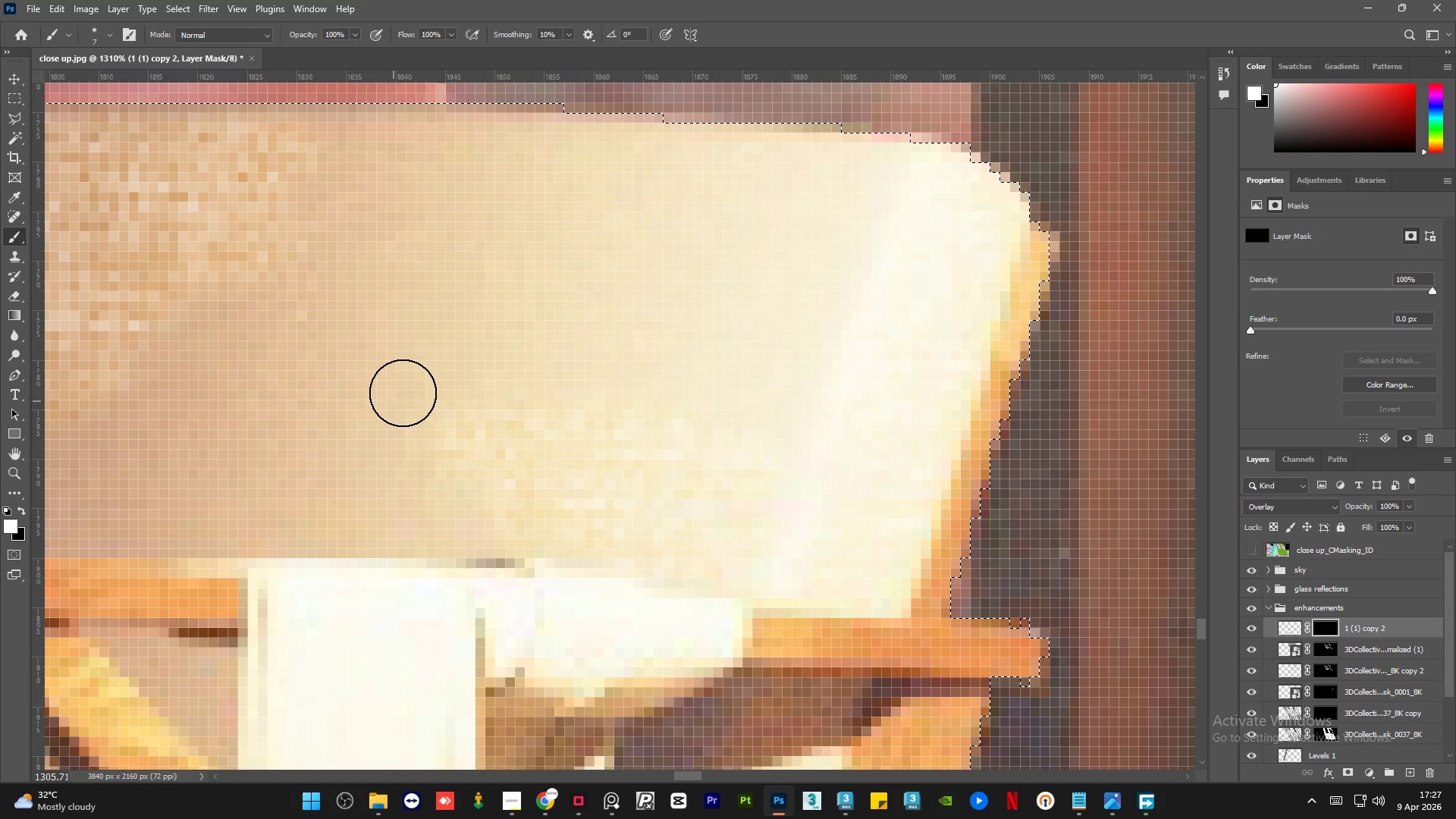 
hold_key(key=AltLeft, duration=0.45)
 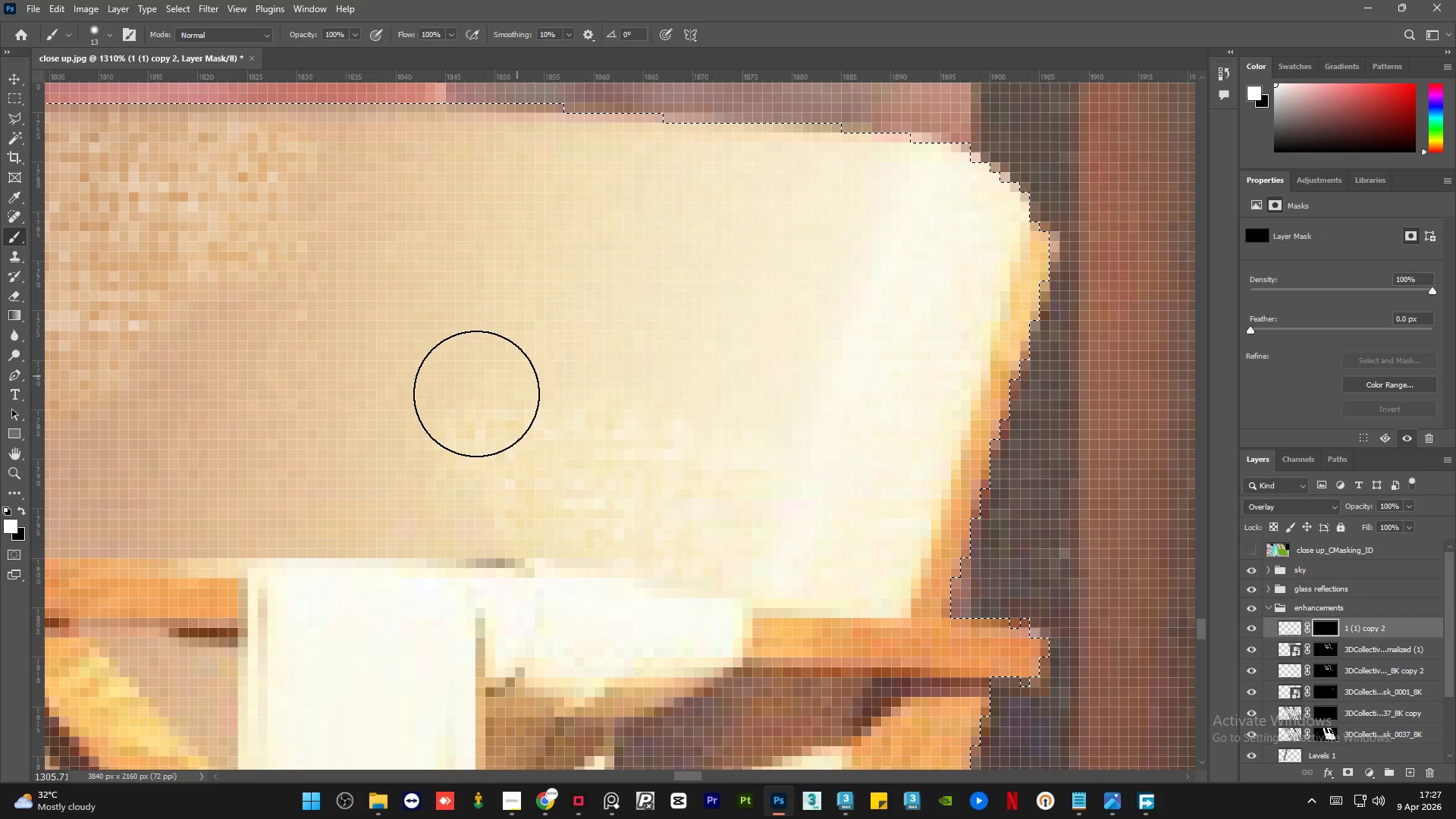 
left_click_drag(start_coordinate=[513, 378], to_coordinate=[585, 451])
 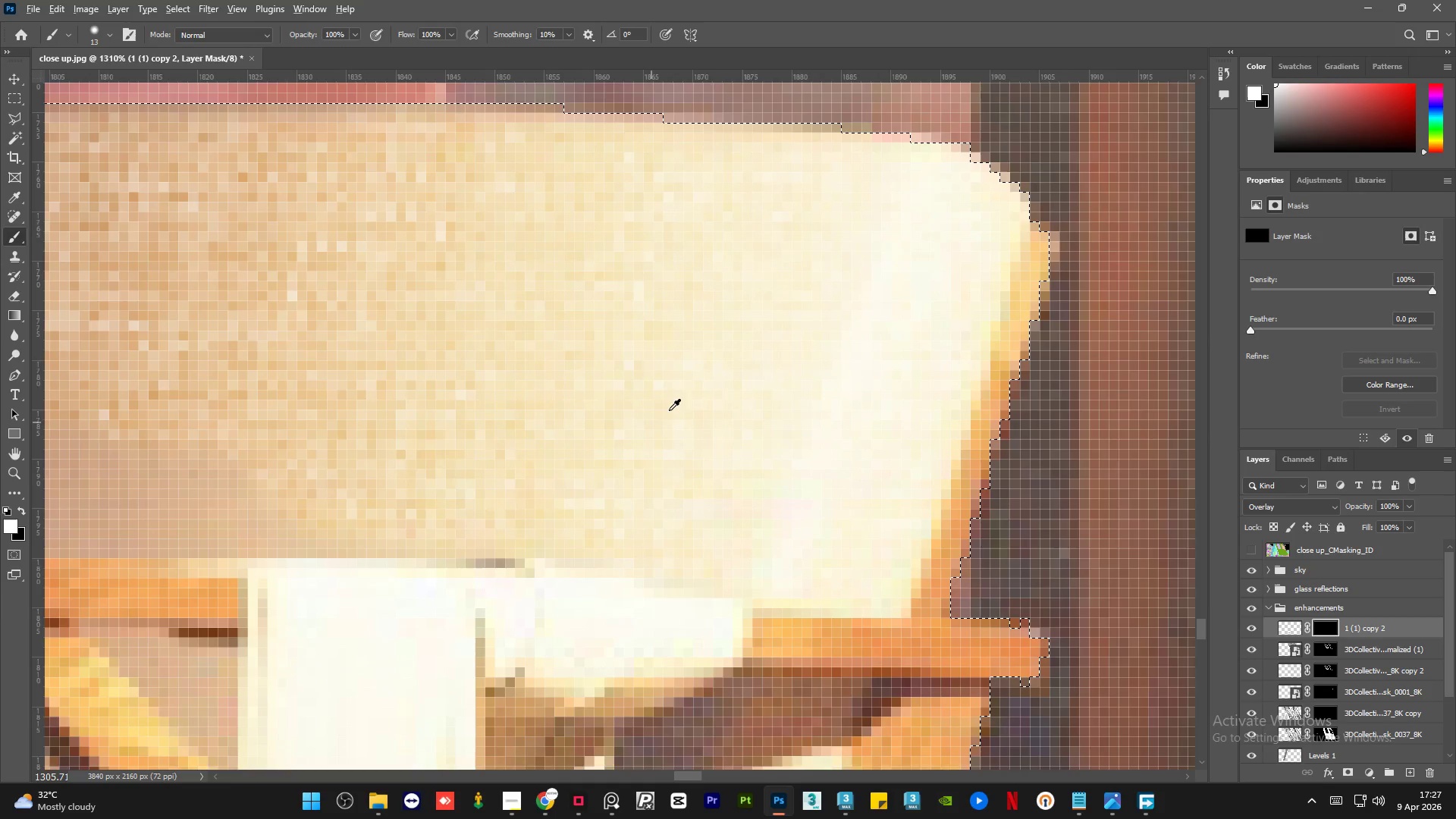 
hold_key(key=AltLeft, duration=1.12)
 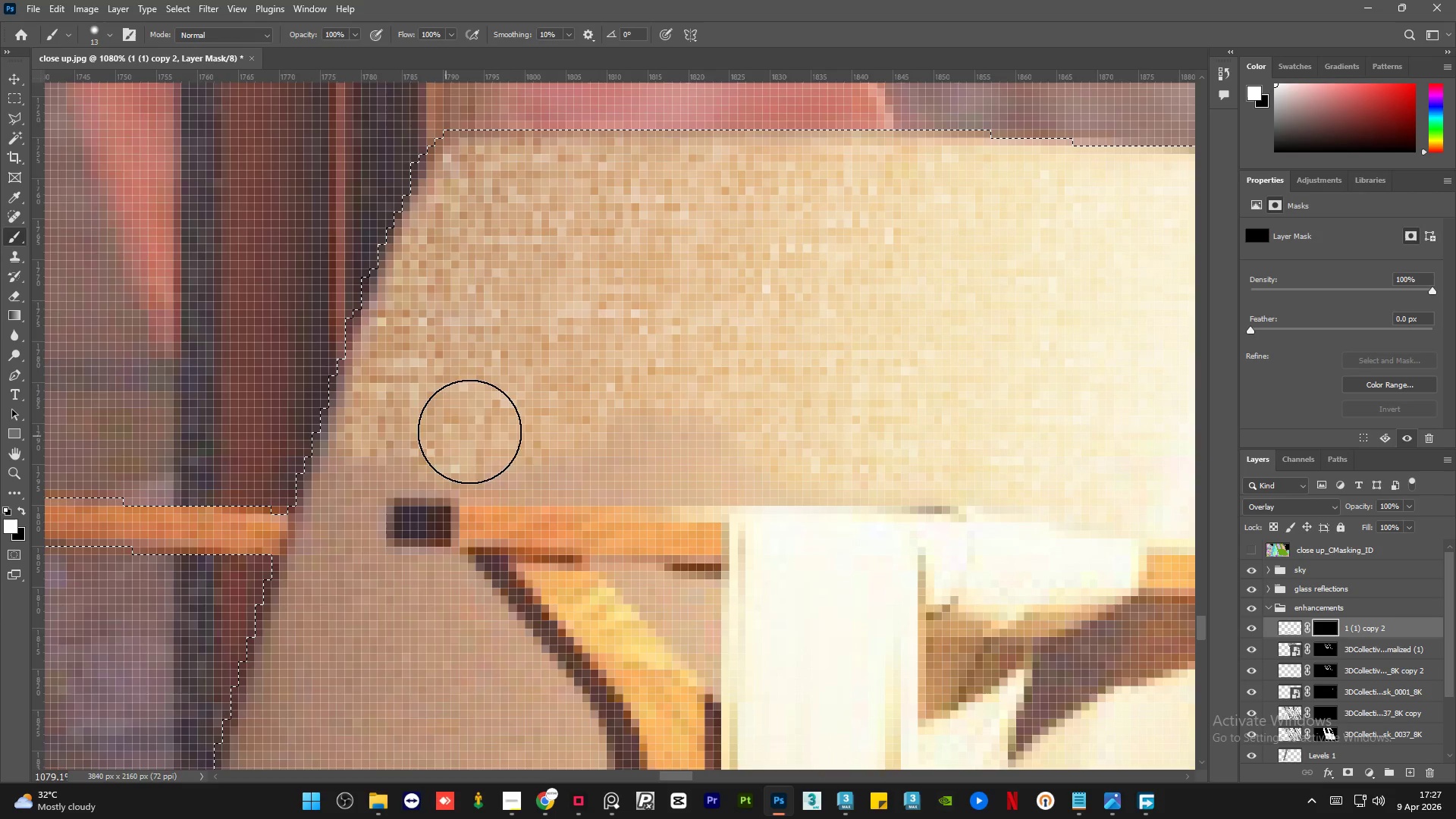 
left_click_drag(start_coordinate=[576, 403], to_coordinate=[719, 407])
 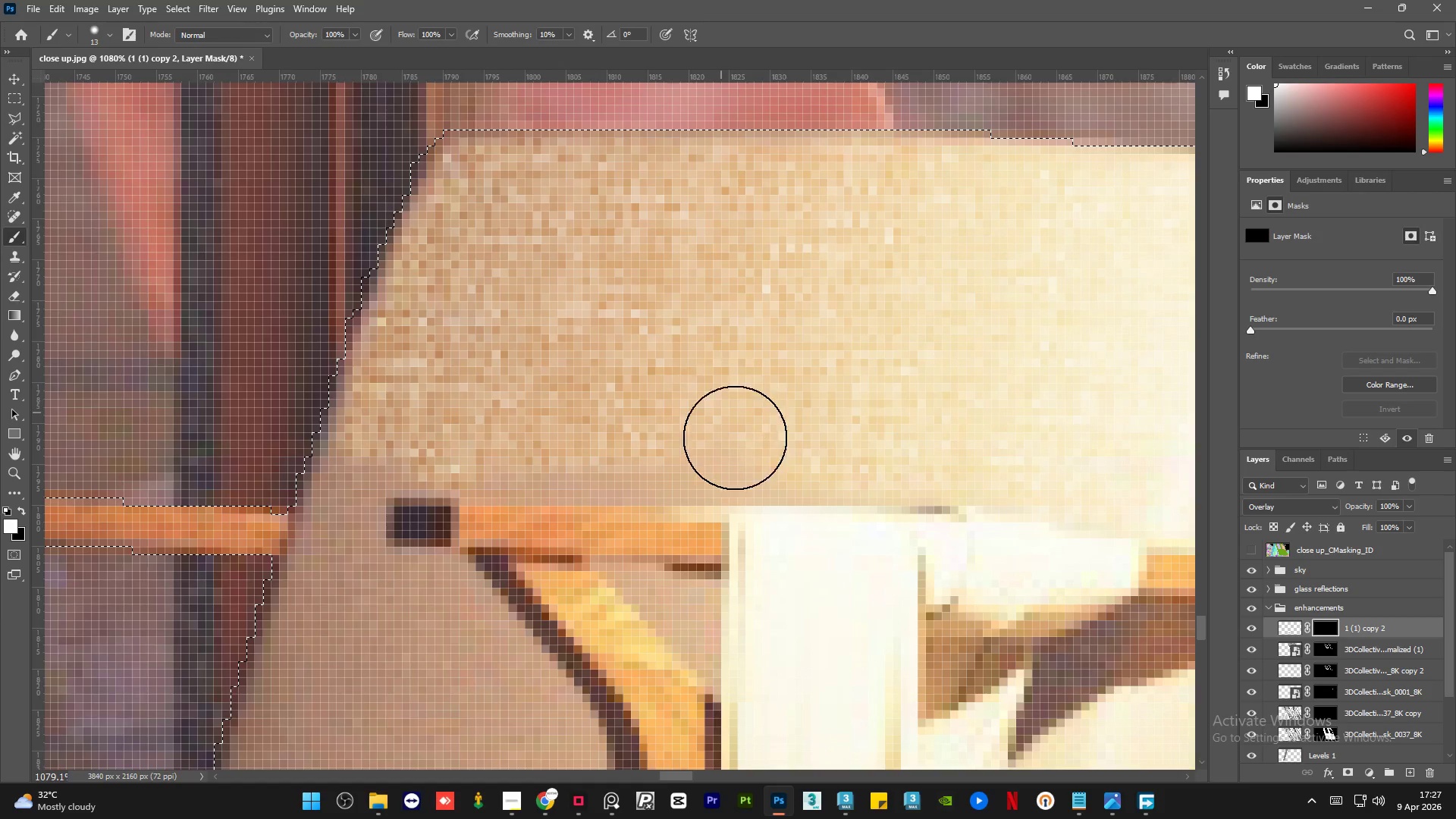 
scroll: coordinate [575, 430], scroll_direction: down, amount: 1.0
 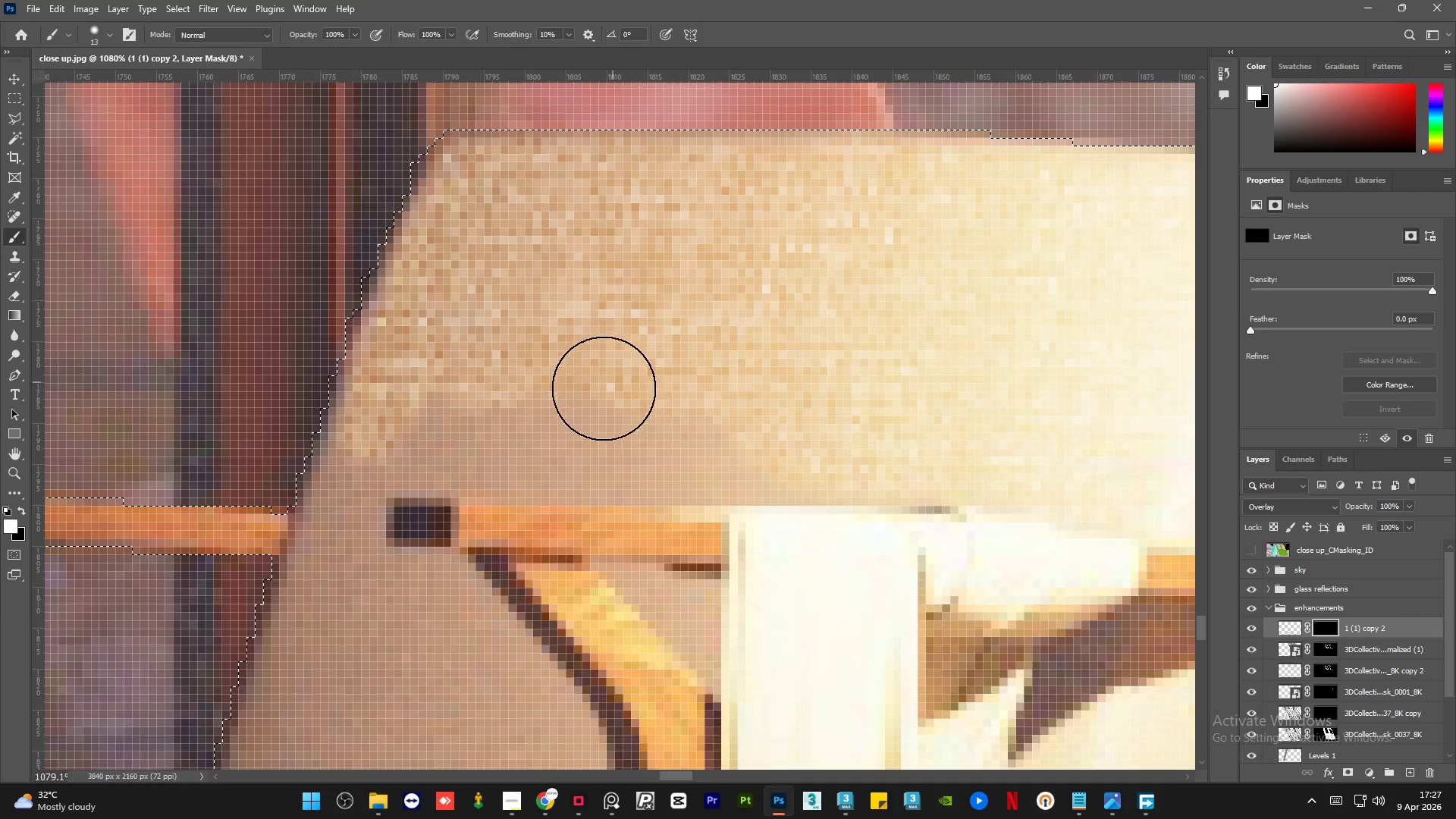 
hold_key(key=AltLeft, duration=0.31)
 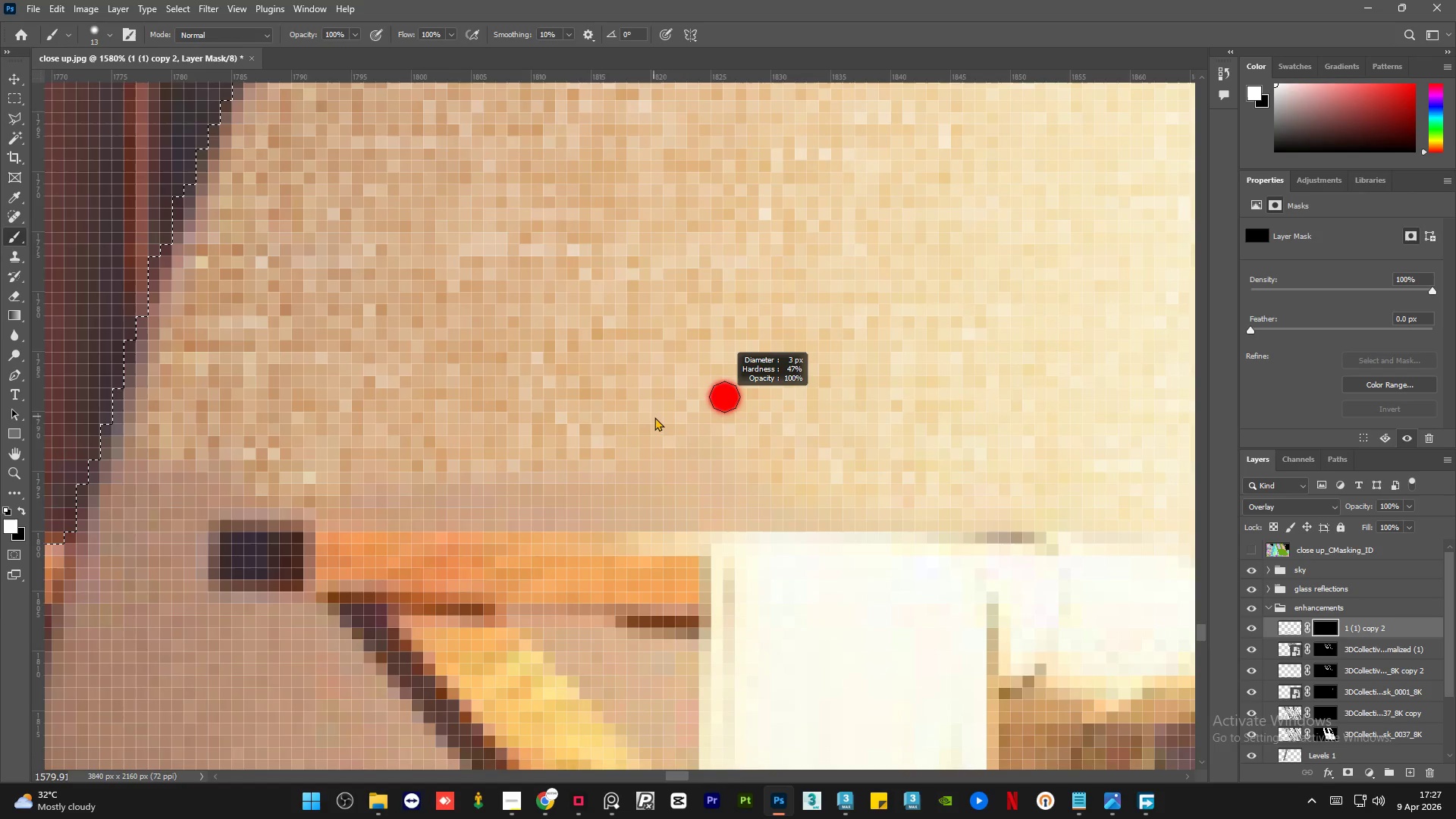 
hold_key(key=AltLeft, duration=0.89)
 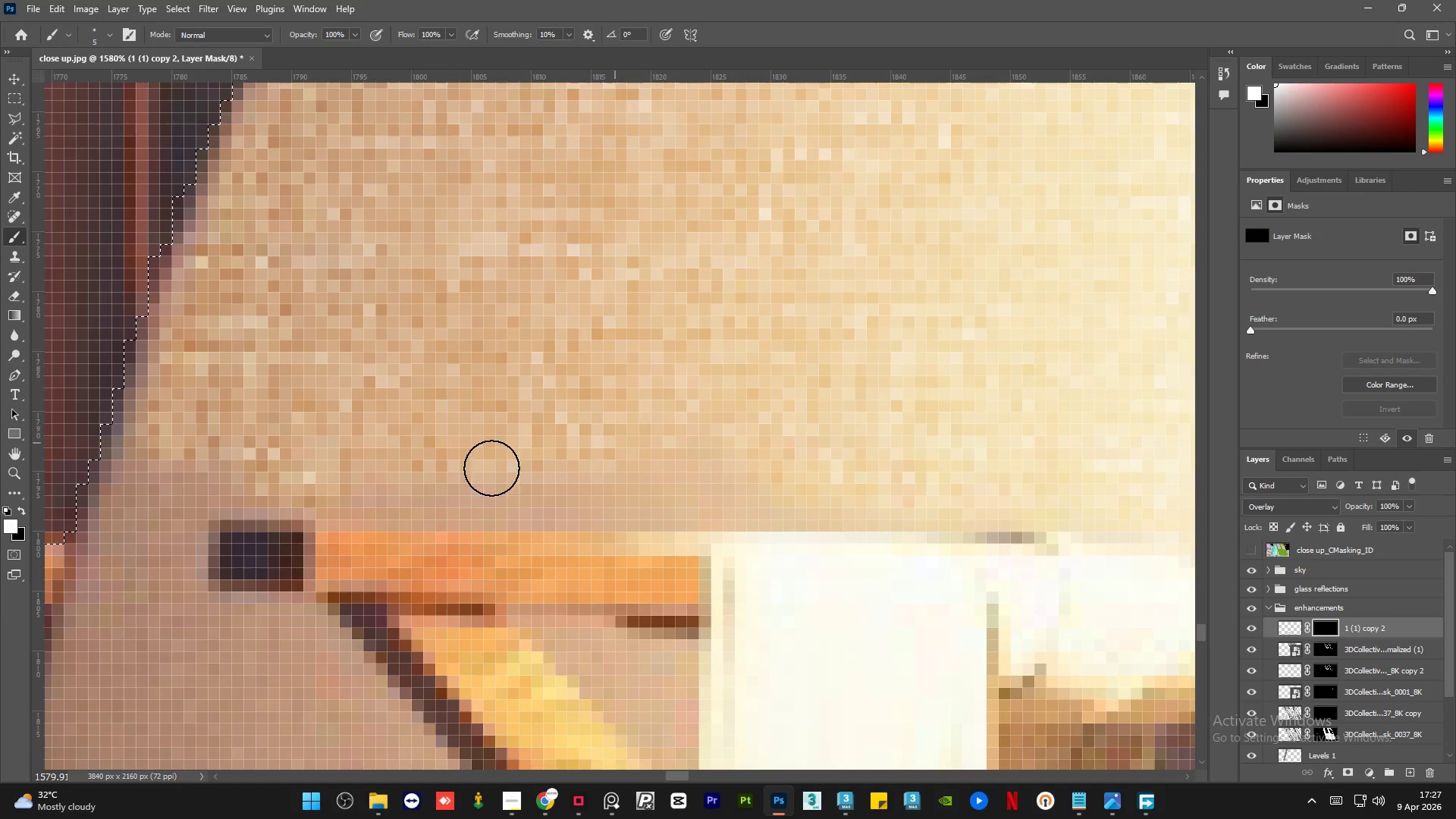 
scroll: coordinate [770, 475], scroll_direction: up, amount: 5.0
 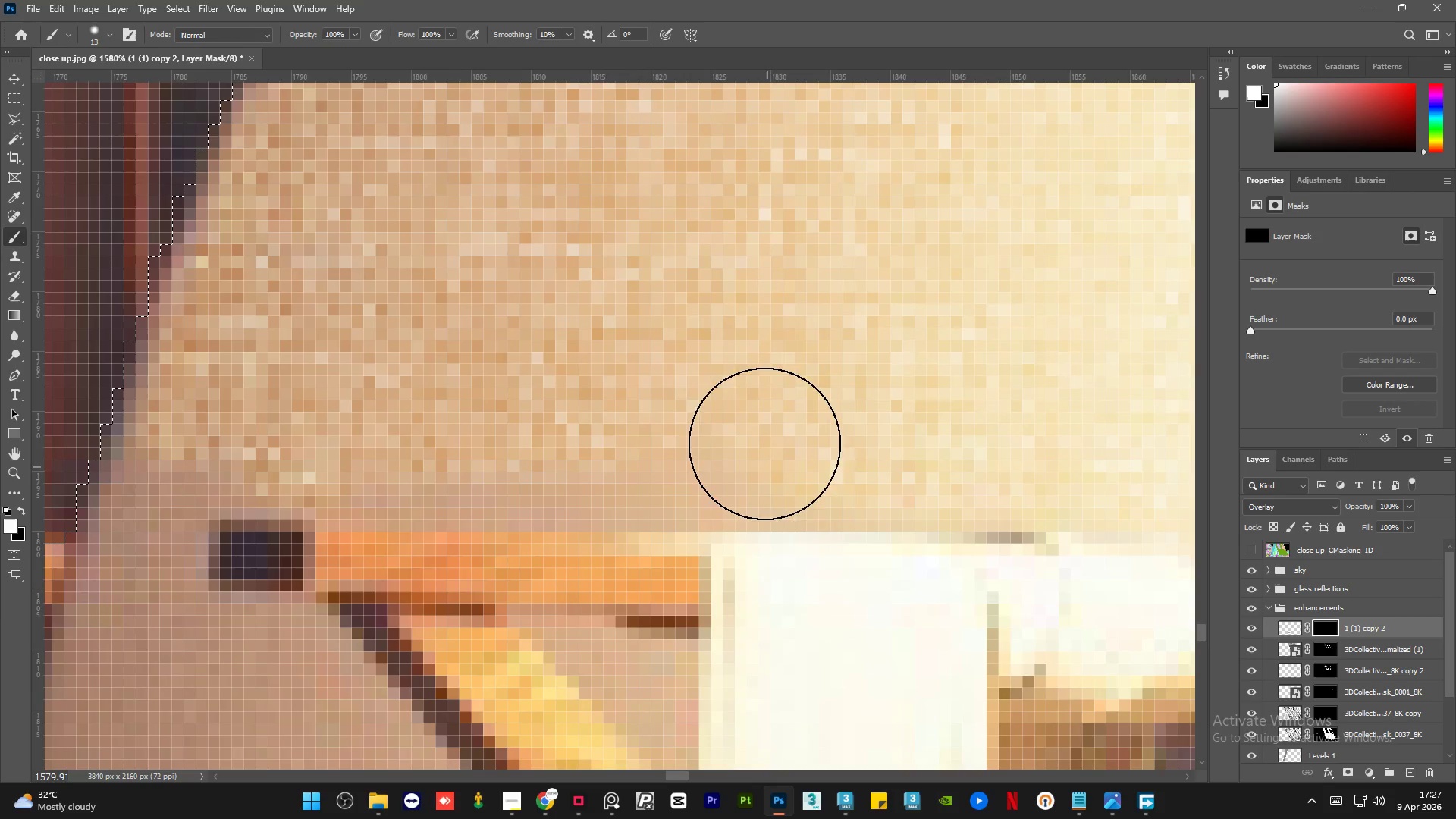 
left_click_drag(start_coordinate=[456, 473], to_coordinate=[261, 447])
 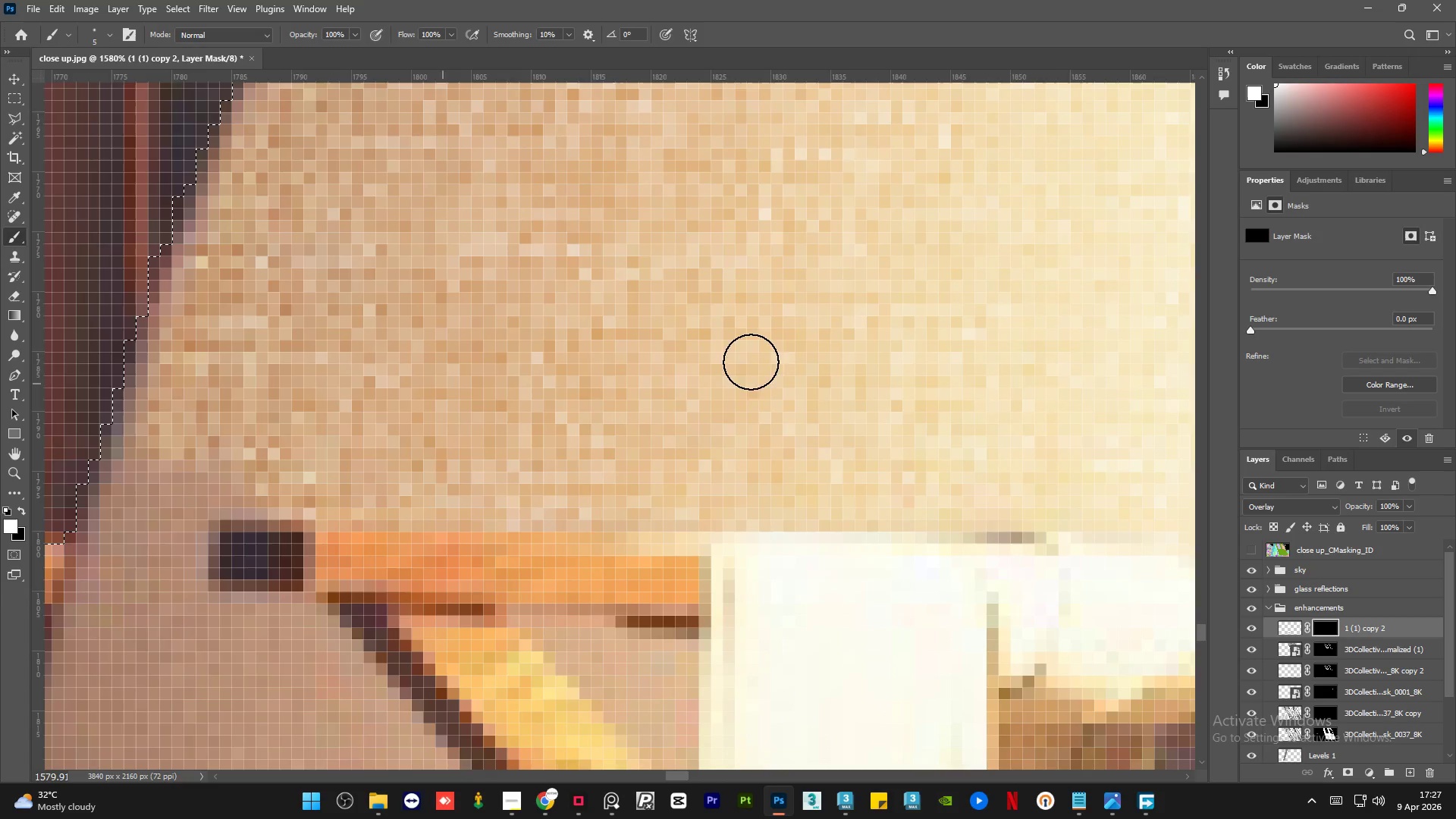 
hold_key(key=AltLeft, duration=1.38)
 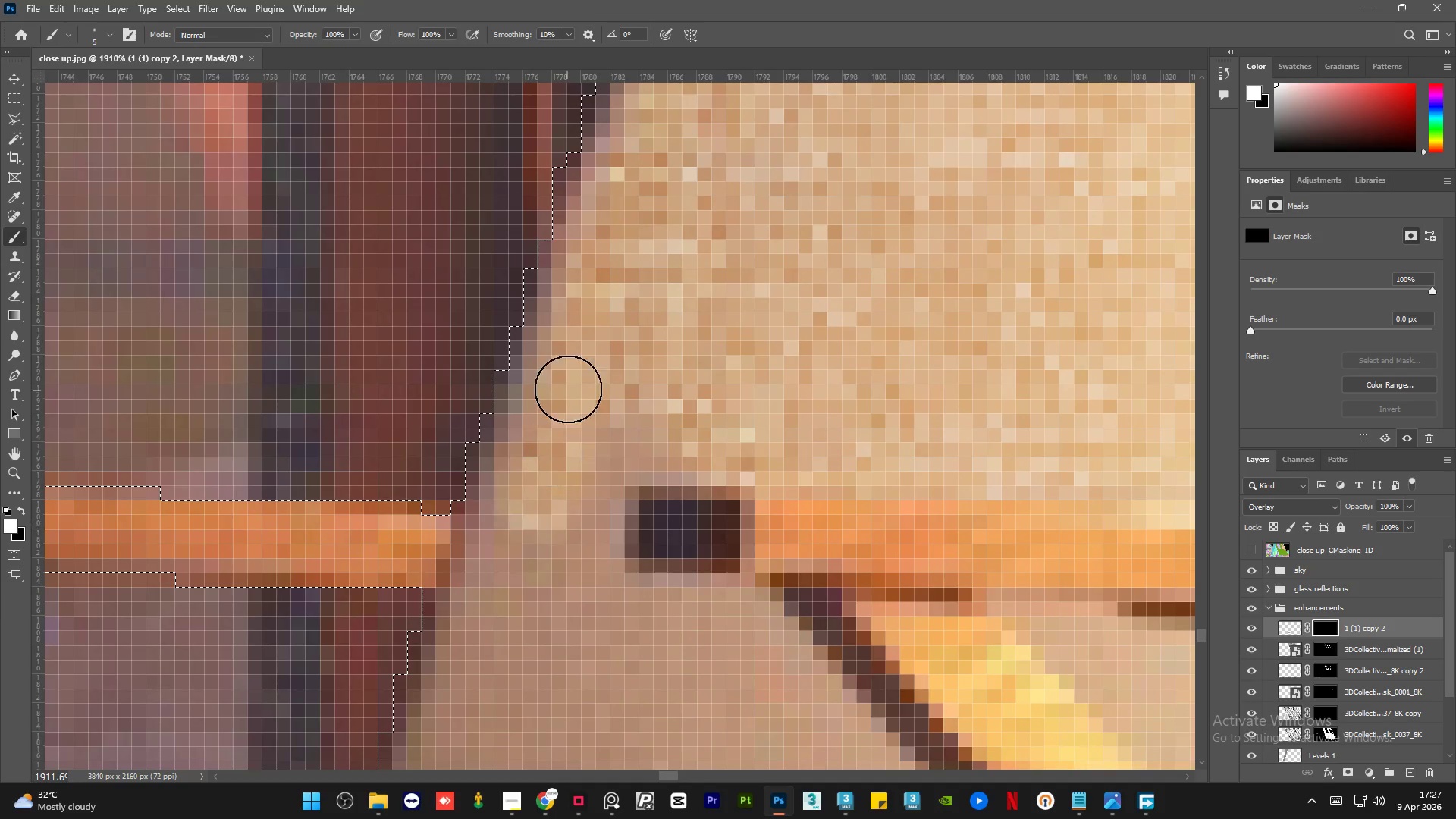 
left_click_drag(start_coordinate=[567, 414], to_coordinate=[582, 438])
 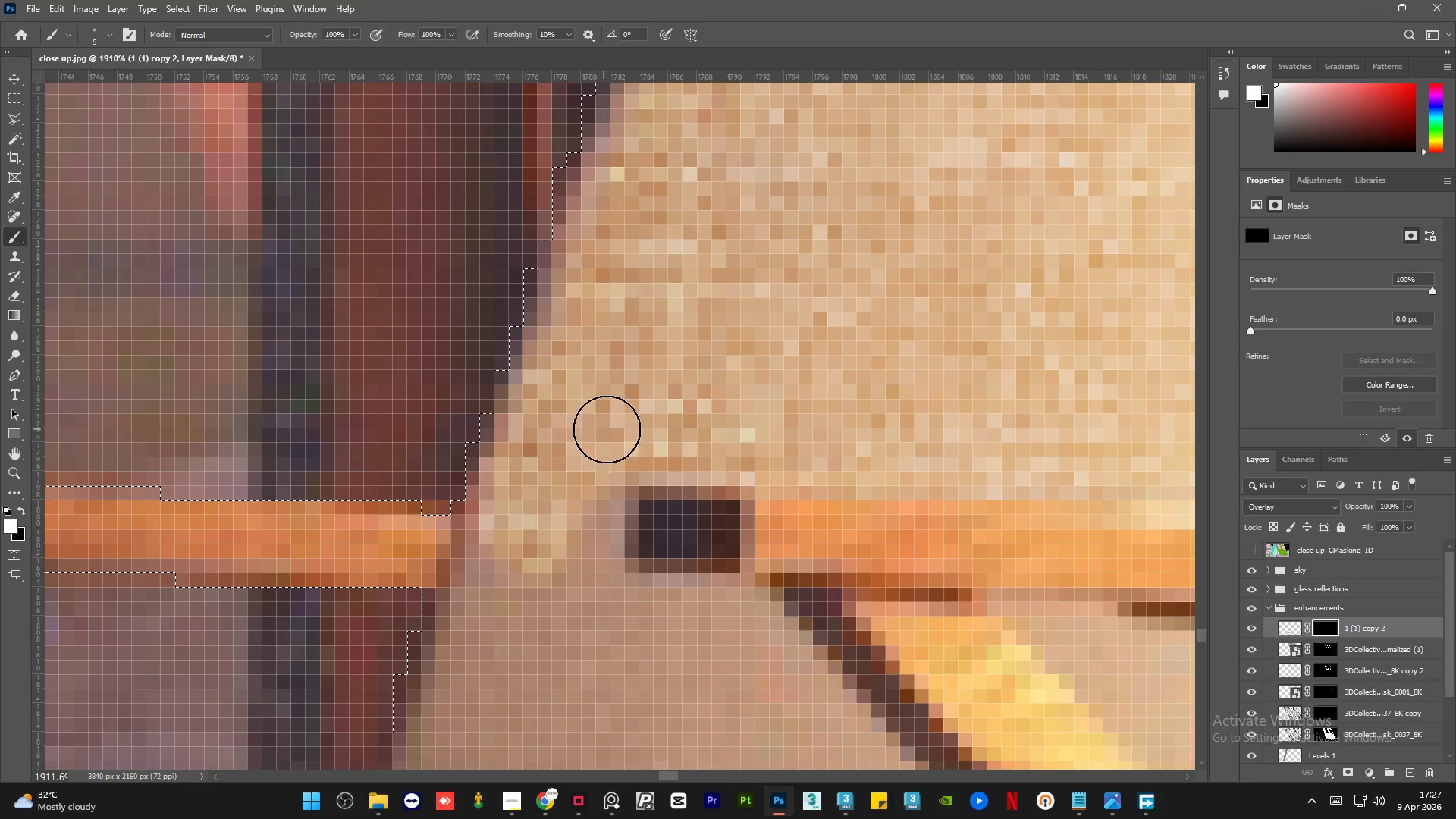 
scroll: coordinate [613, 390], scroll_direction: up, amount: 2.0
 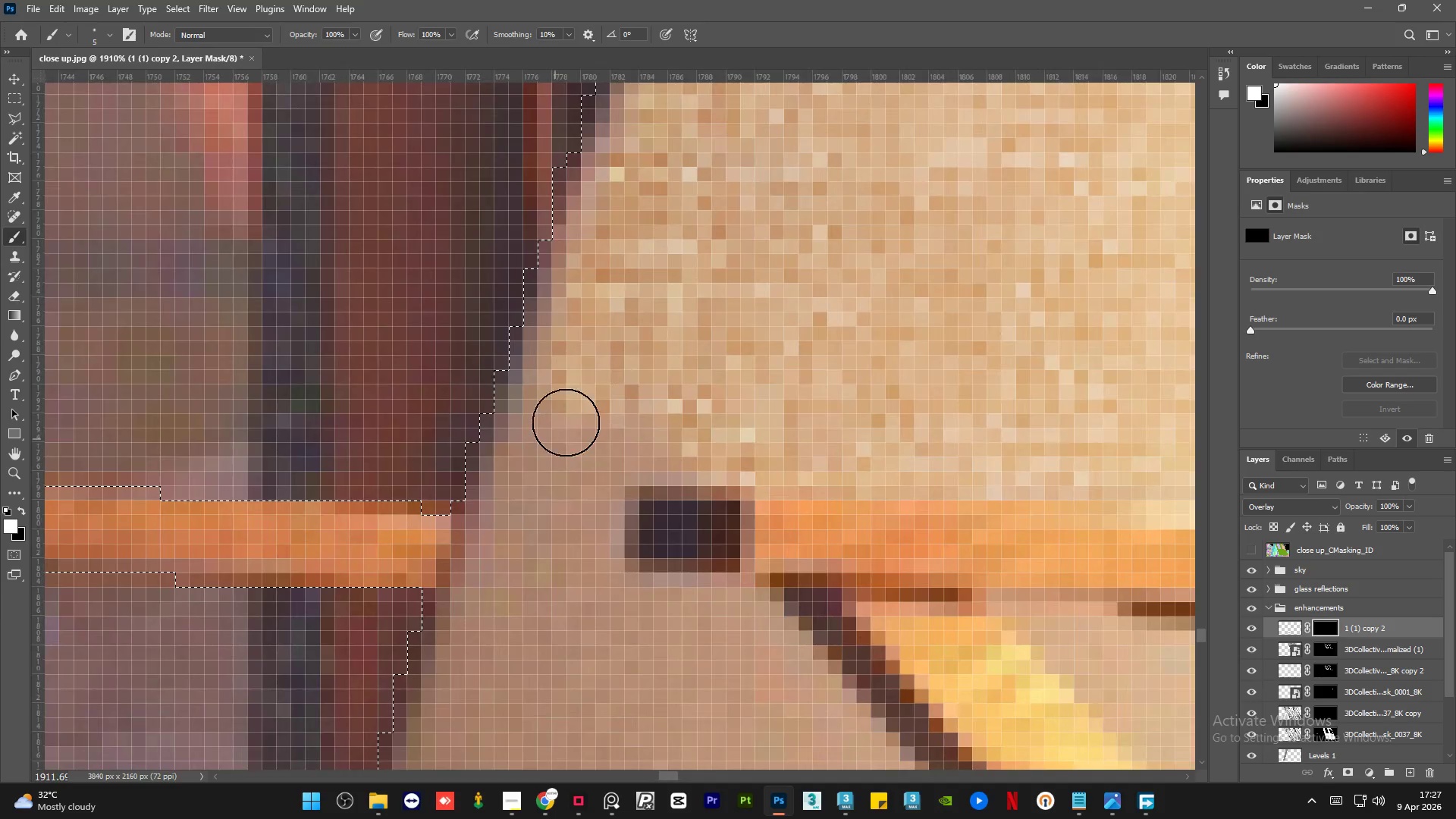 
hold_key(key=AltLeft, duration=0.73)
scroll: coordinate [614, 419], scroll_direction: down, amount: 9.0
 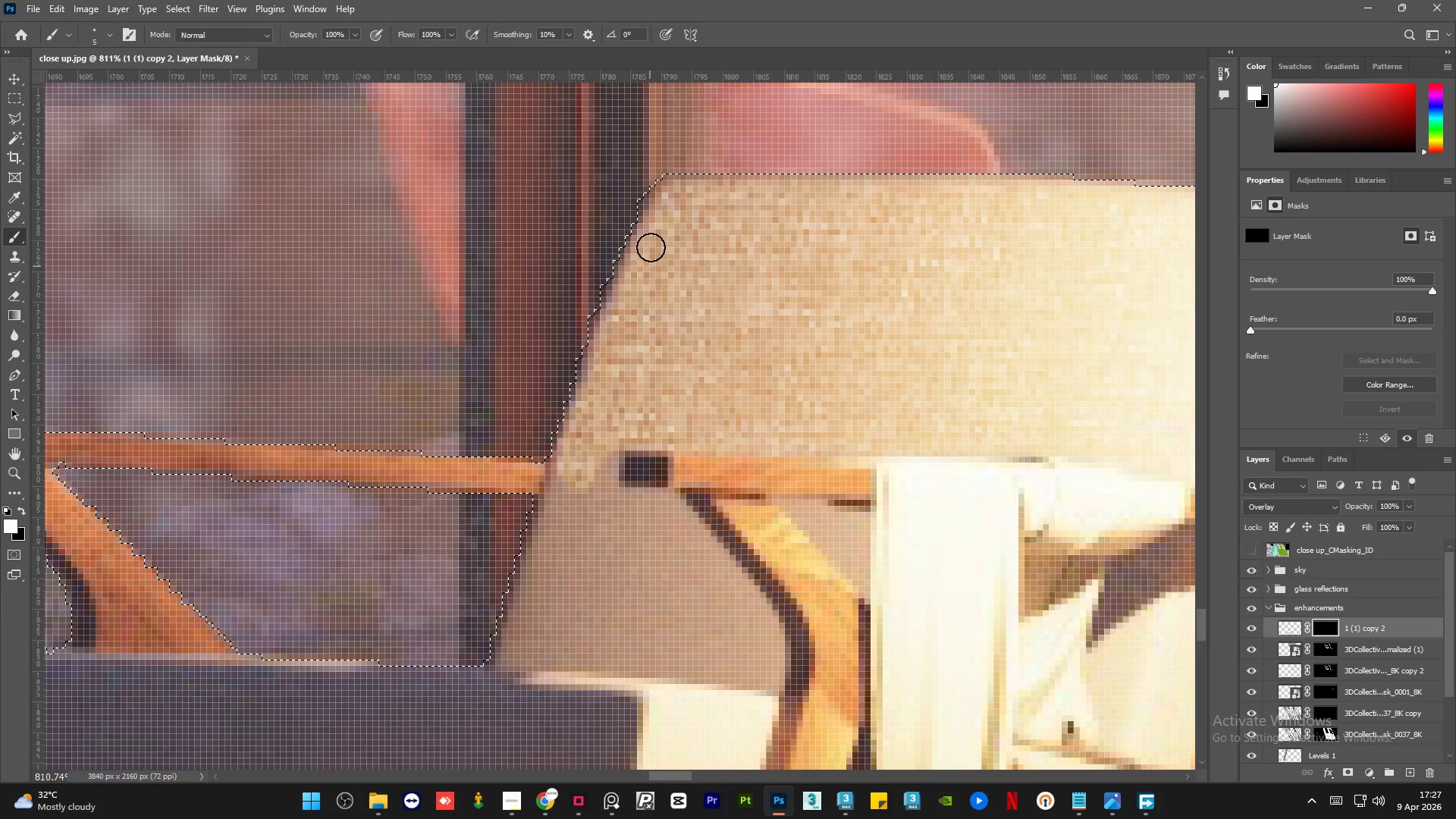 
left_click_drag(start_coordinate=[656, 210], to_coordinate=[603, 482])
 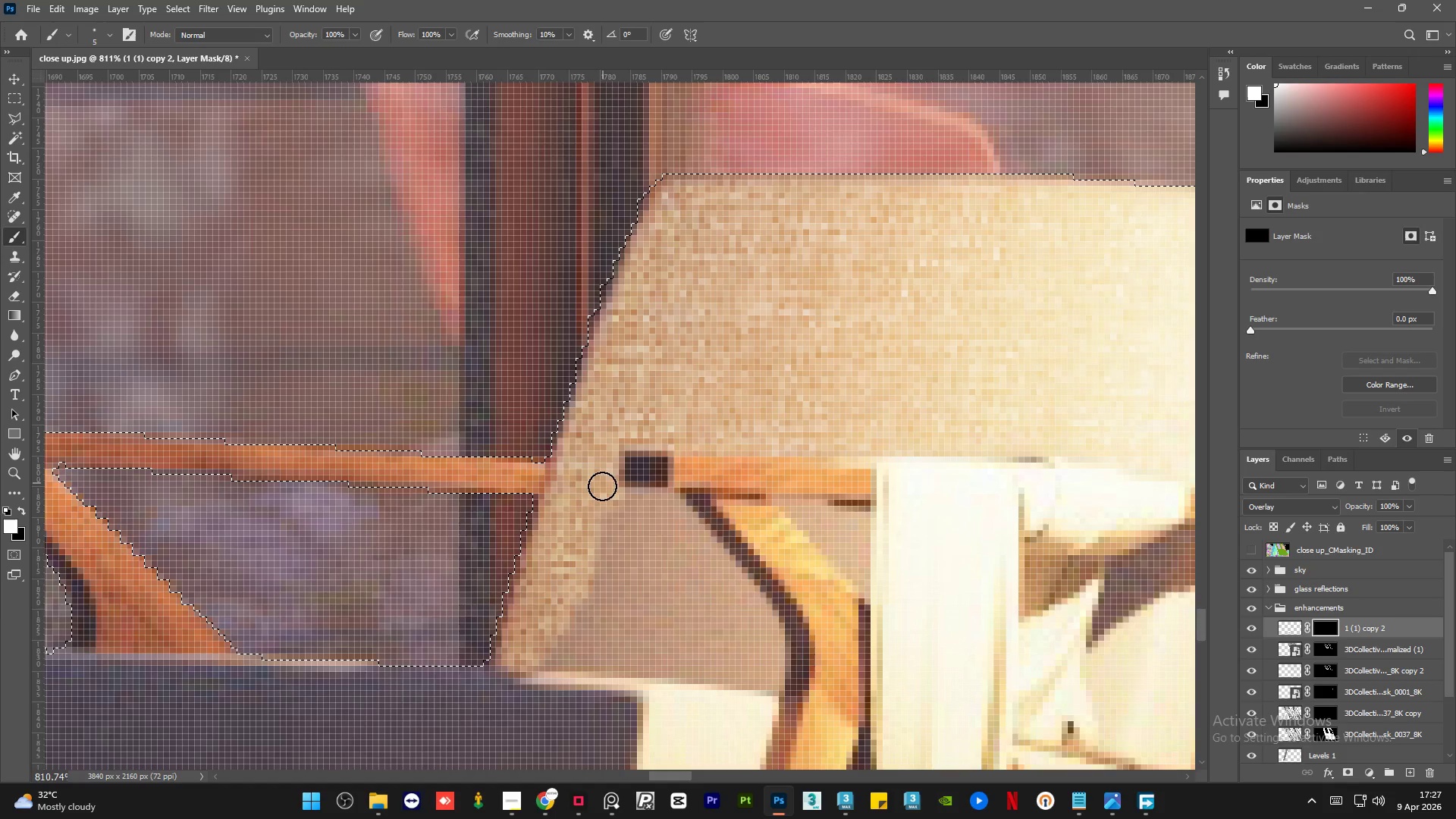 
hold_key(key=AltLeft, duration=1.5)
 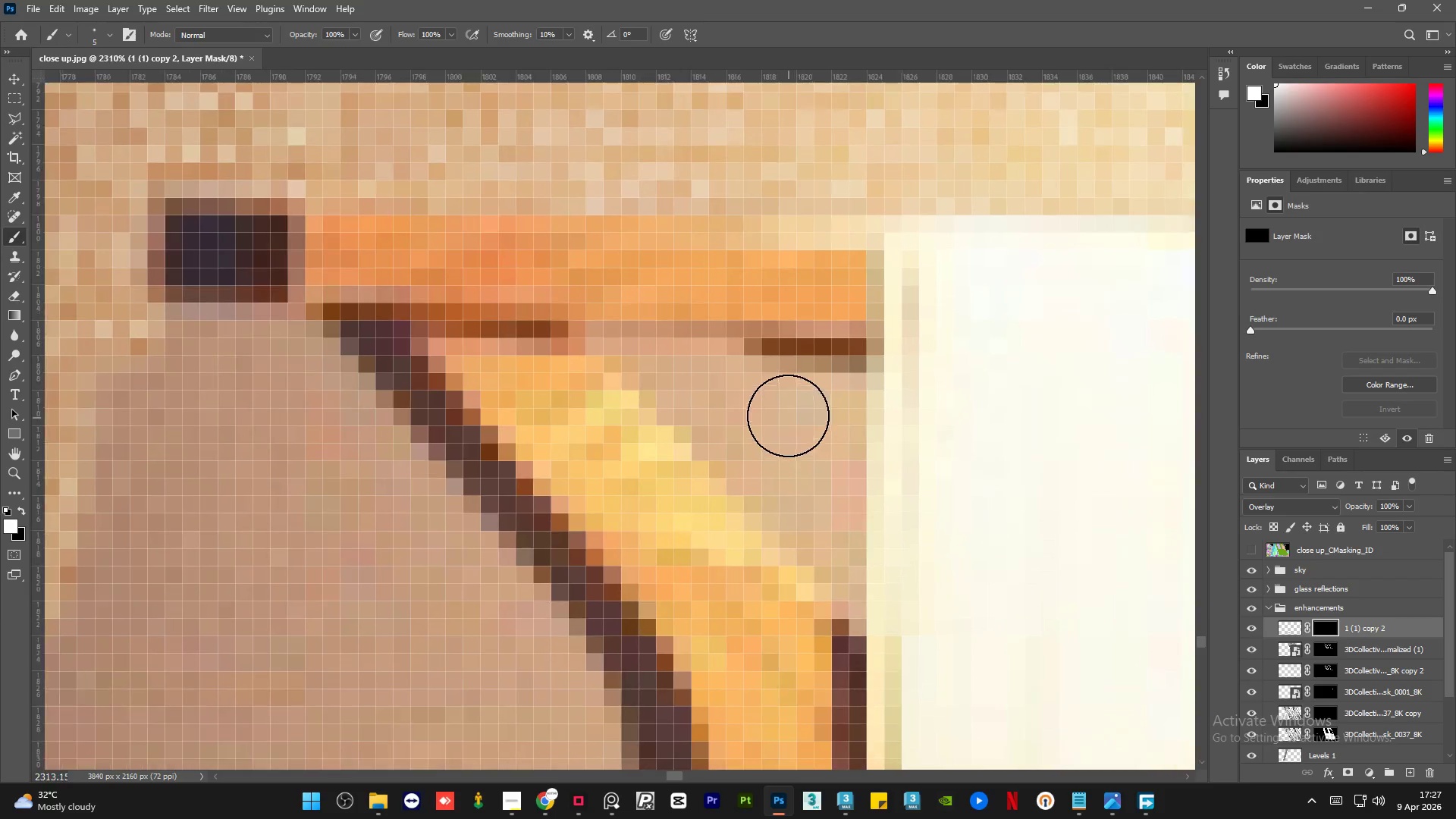 
hold_key(key=AltLeft, duration=0.44)
 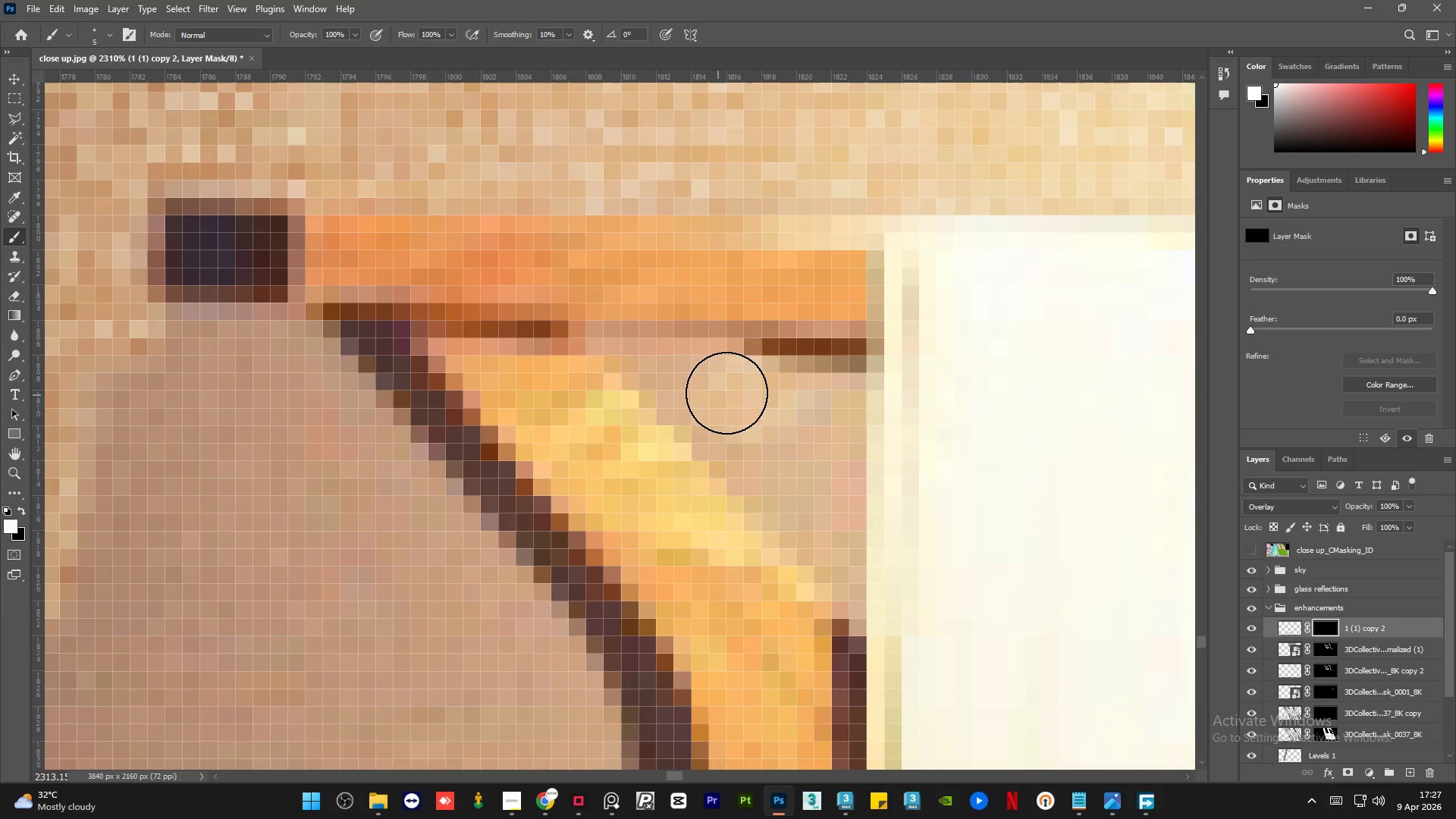 
hold_key(key=AltLeft, duration=2.31)
left_click_drag(start_coordinate=[770, 398], to_coordinate=[826, 438])
 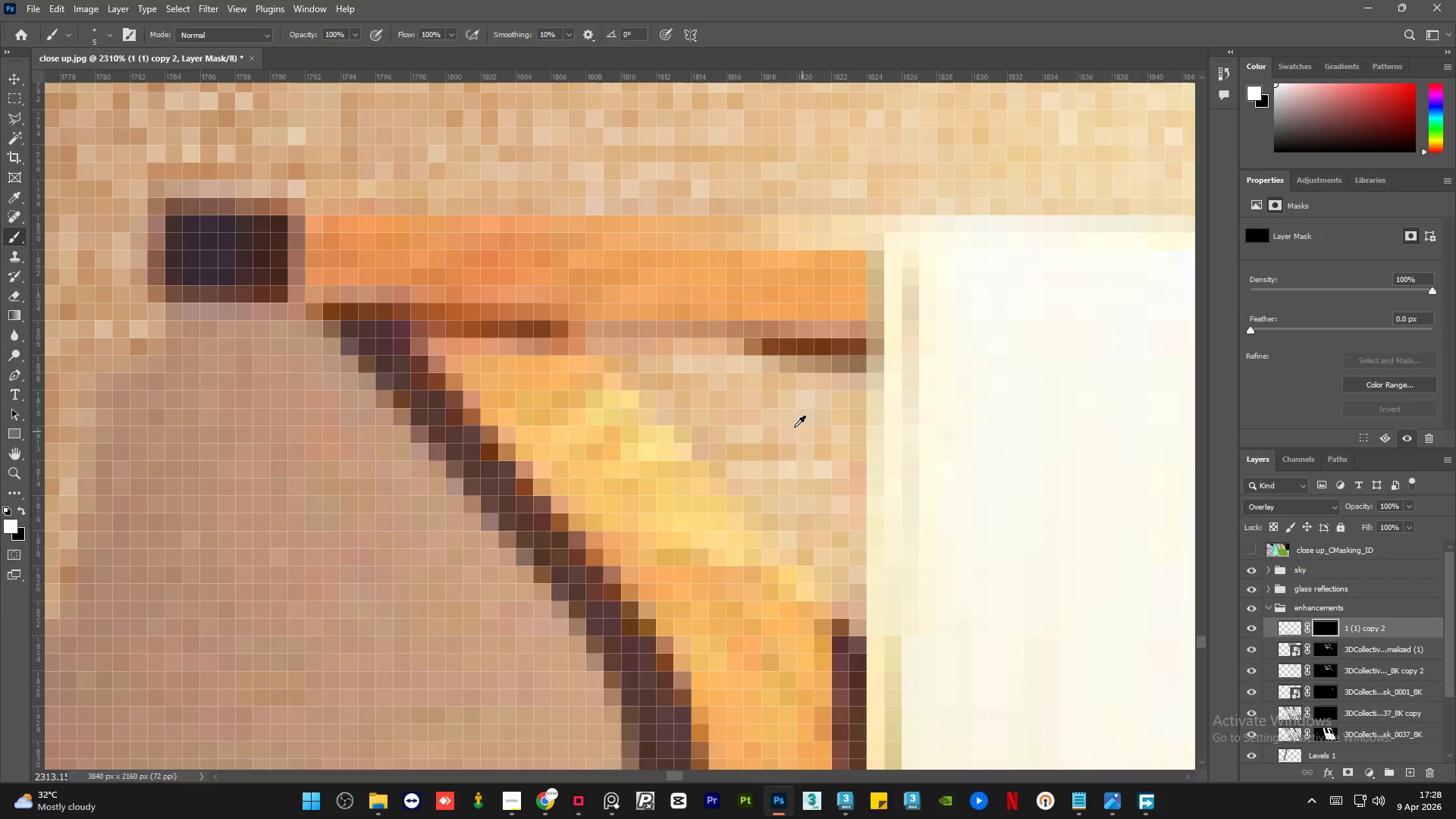 
scroll: coordinate [789, 428], scroll_direction: up, amount: 11.0
 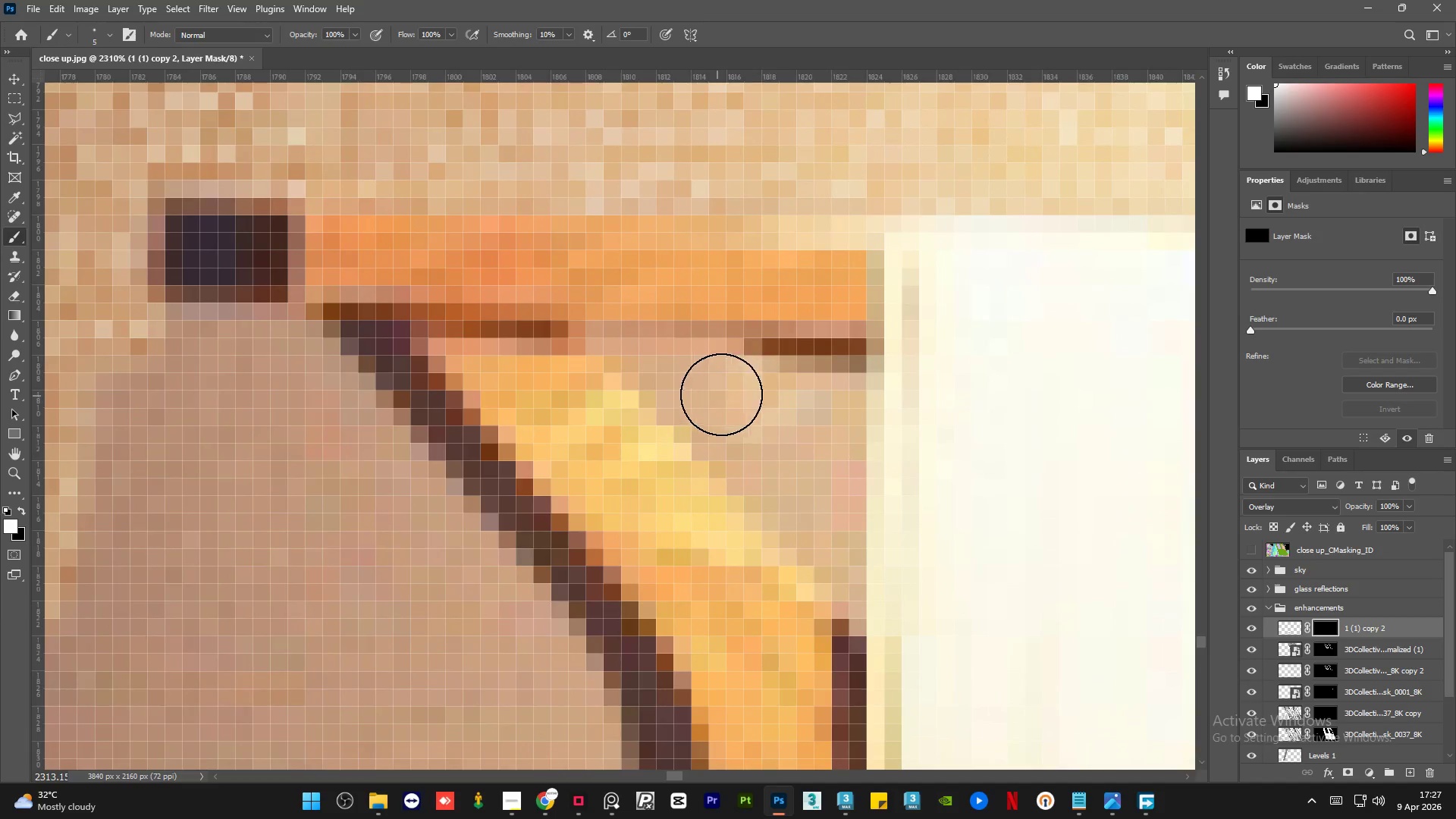 
hold_key(key=AltLeft, duration=1.51)
 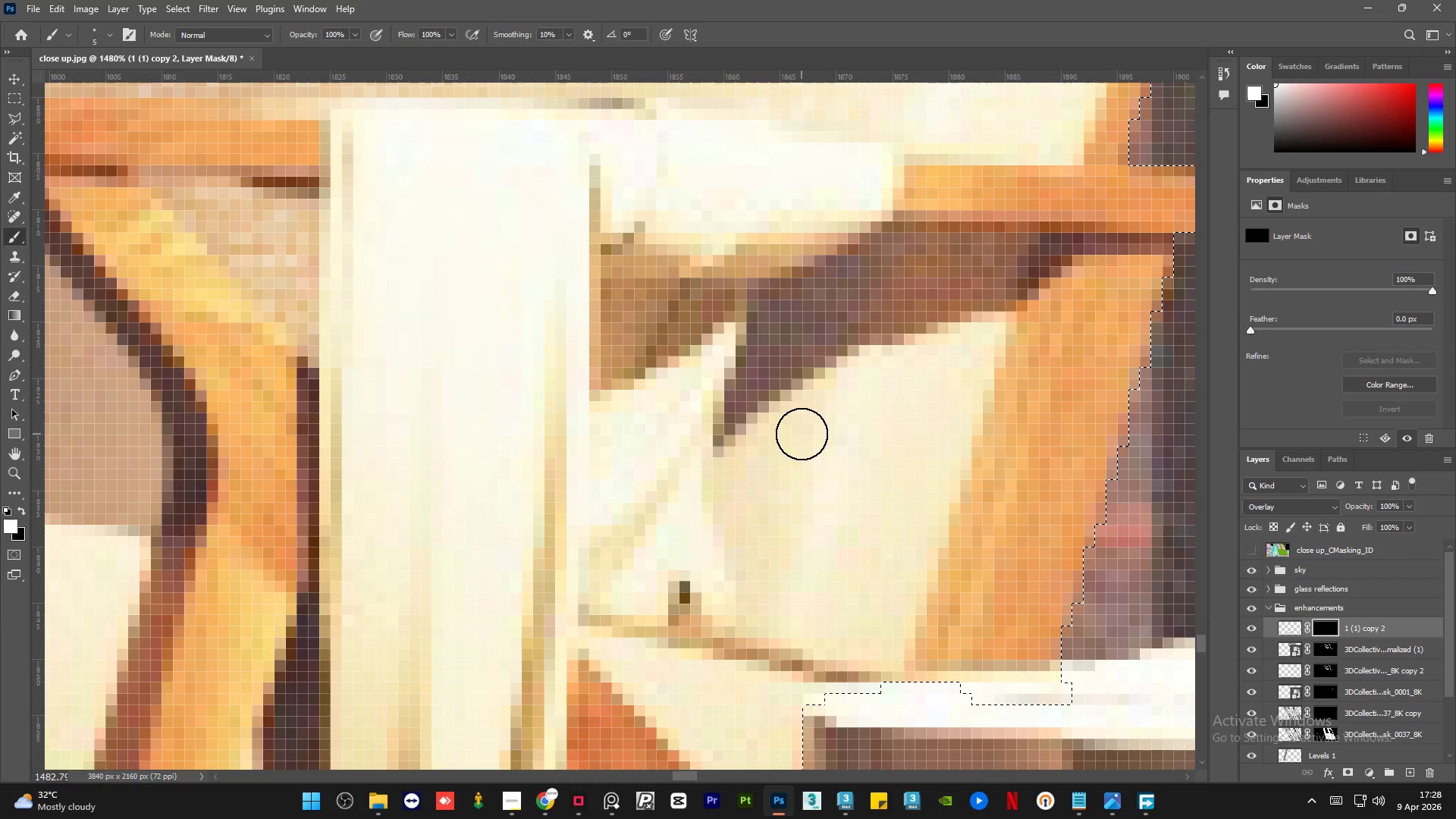 
left_click_drag(start_coordinate=[837, 480], to_coordinate=[864, 595])
 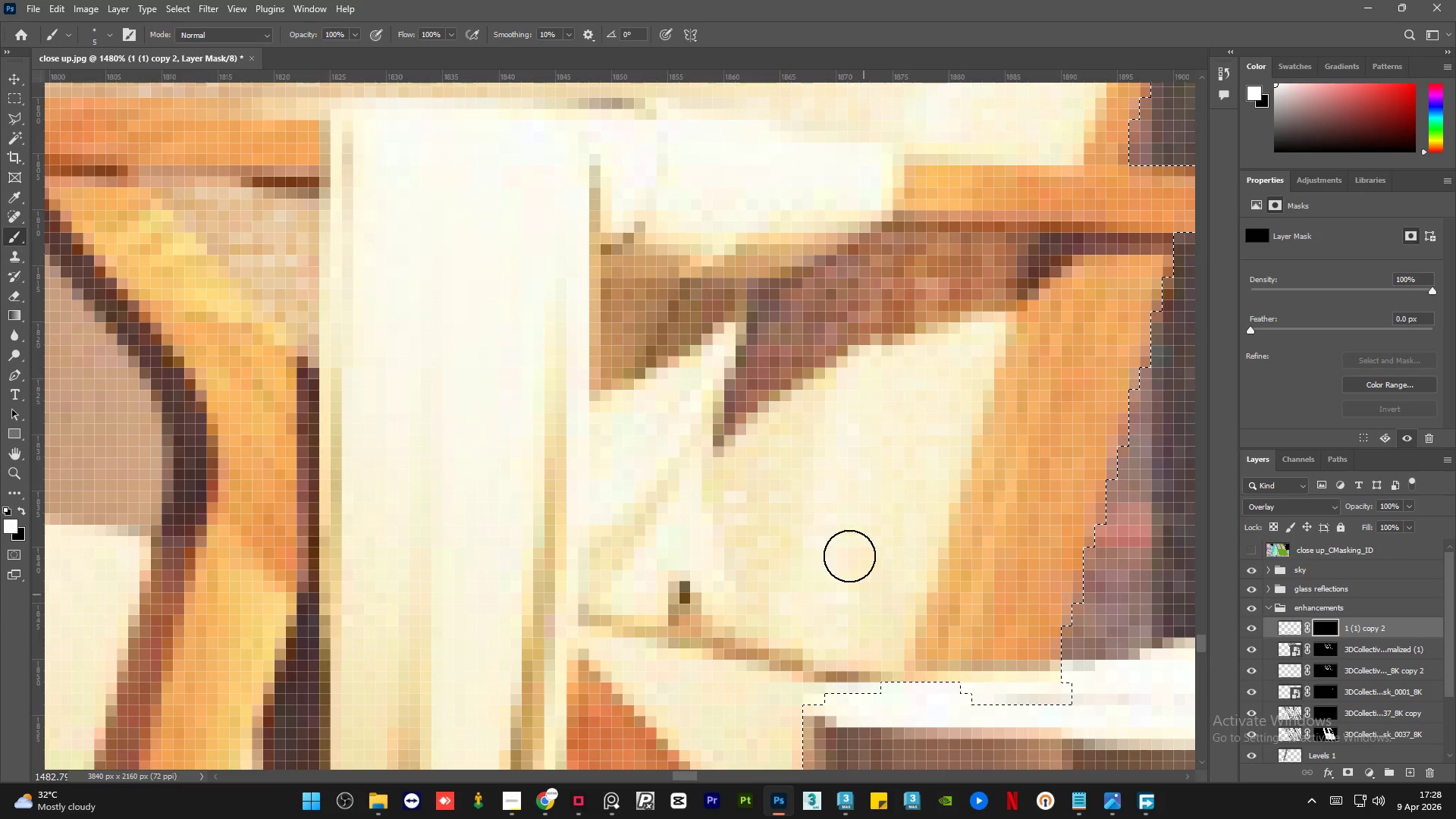 
scroll: coordinate [743, 458], scroll_direction: down, amount: 6.0
 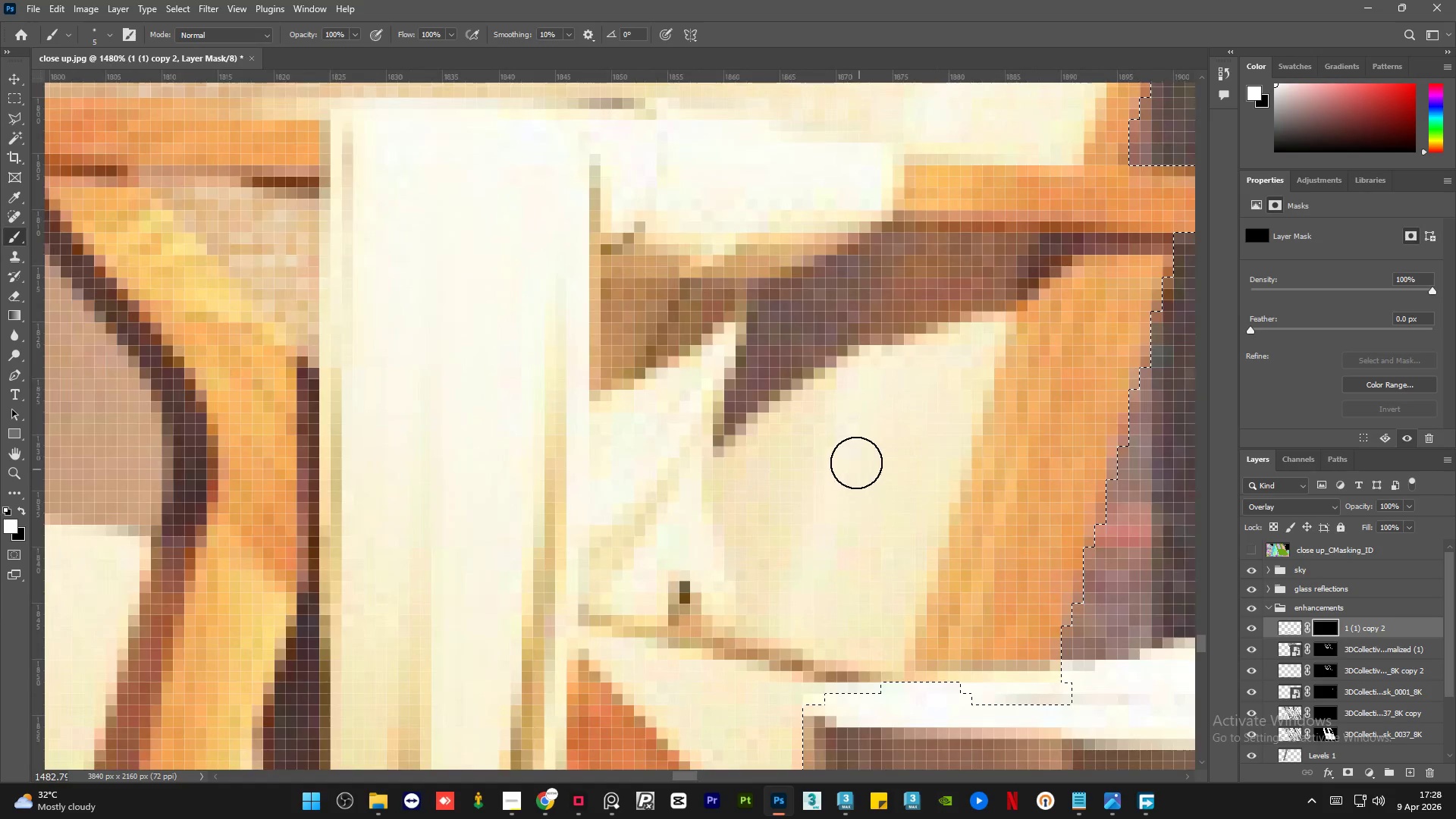 
hold_key(key=AltLeft, duration=1.23)
 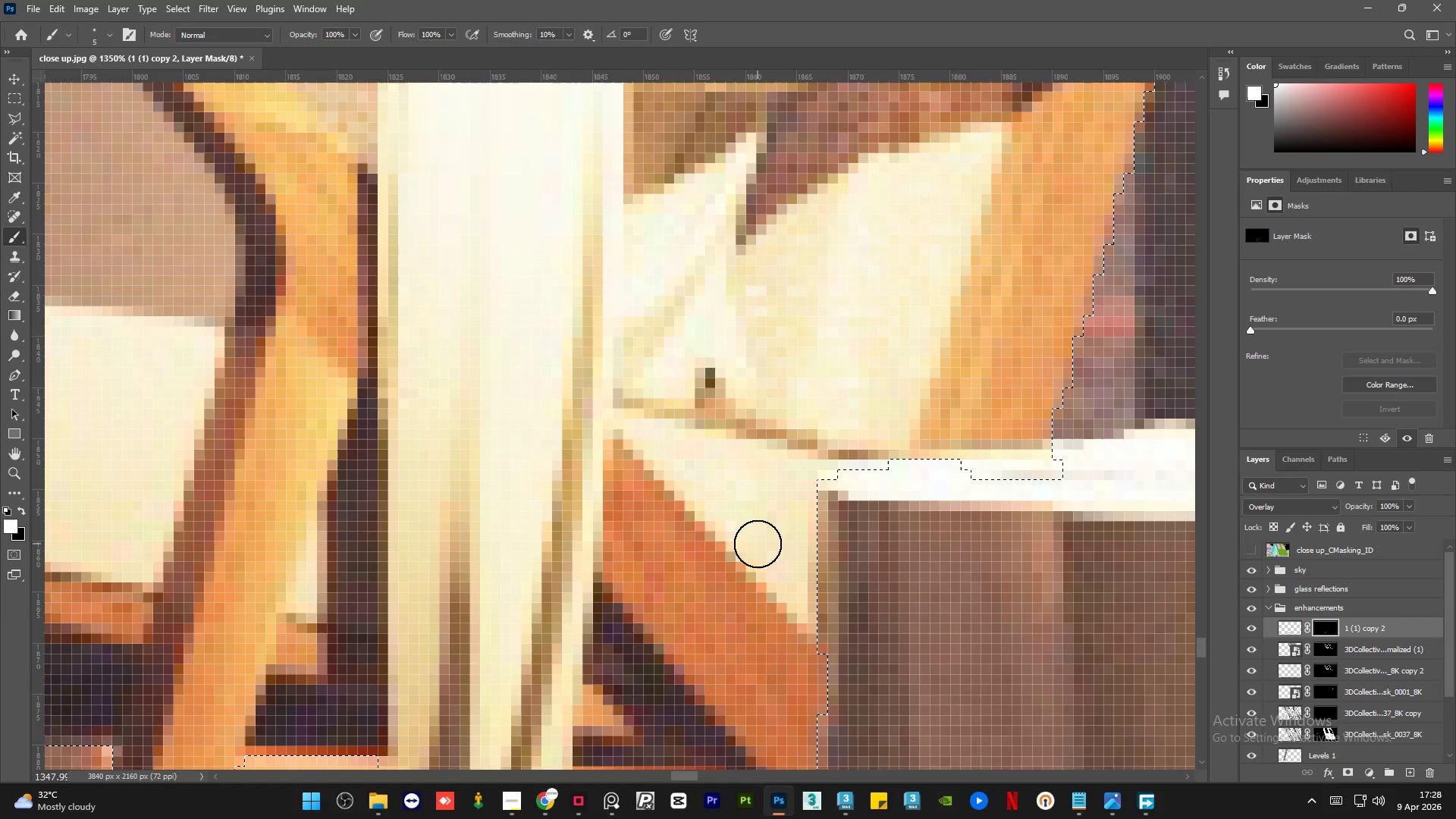 
left_click_drag(start_coordinate=[742, 497], to_coordinate=[781, 468])
 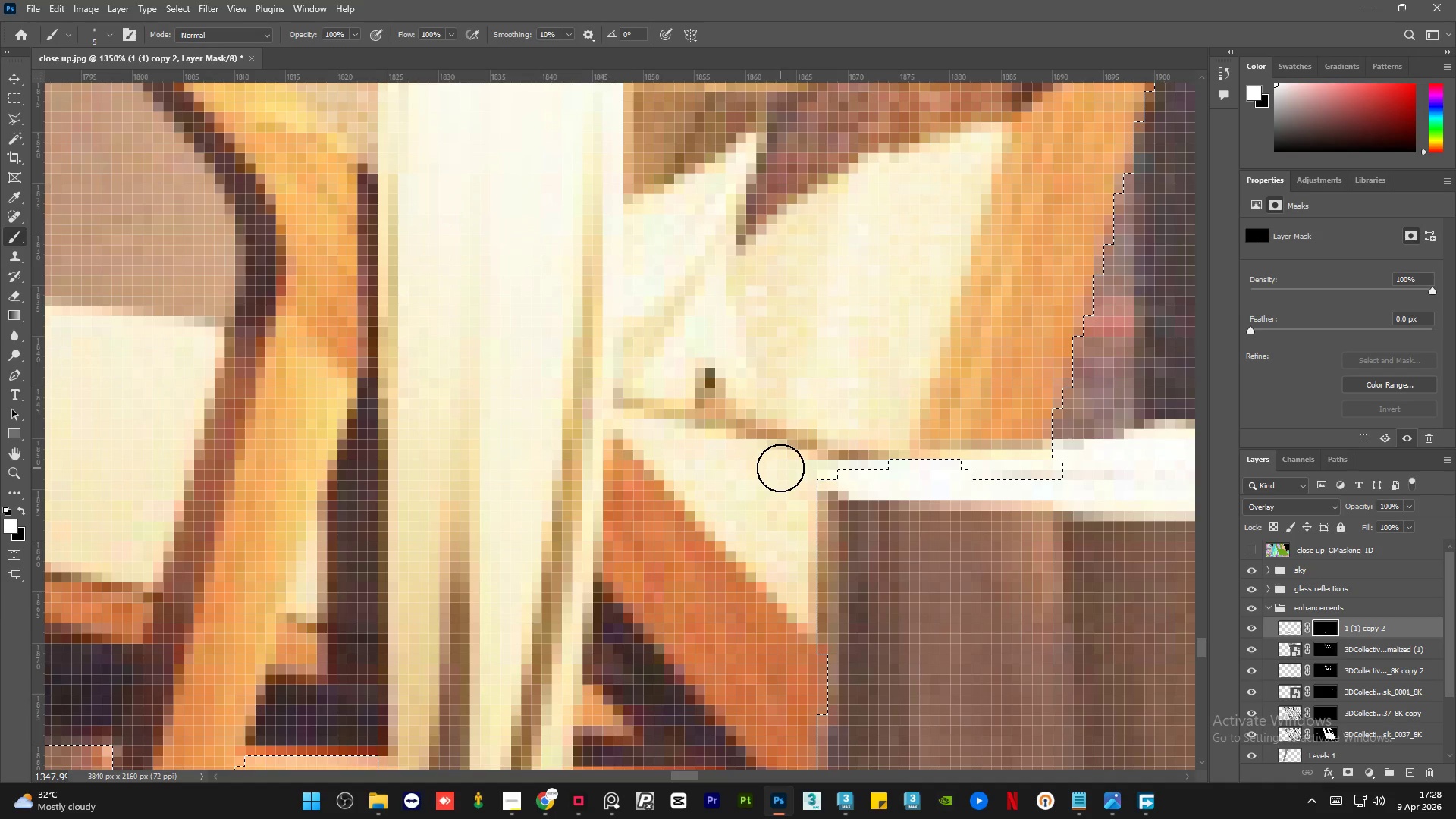 
scroll: coordinate [764, 541], scroll_direction: down, amount: 1.0
 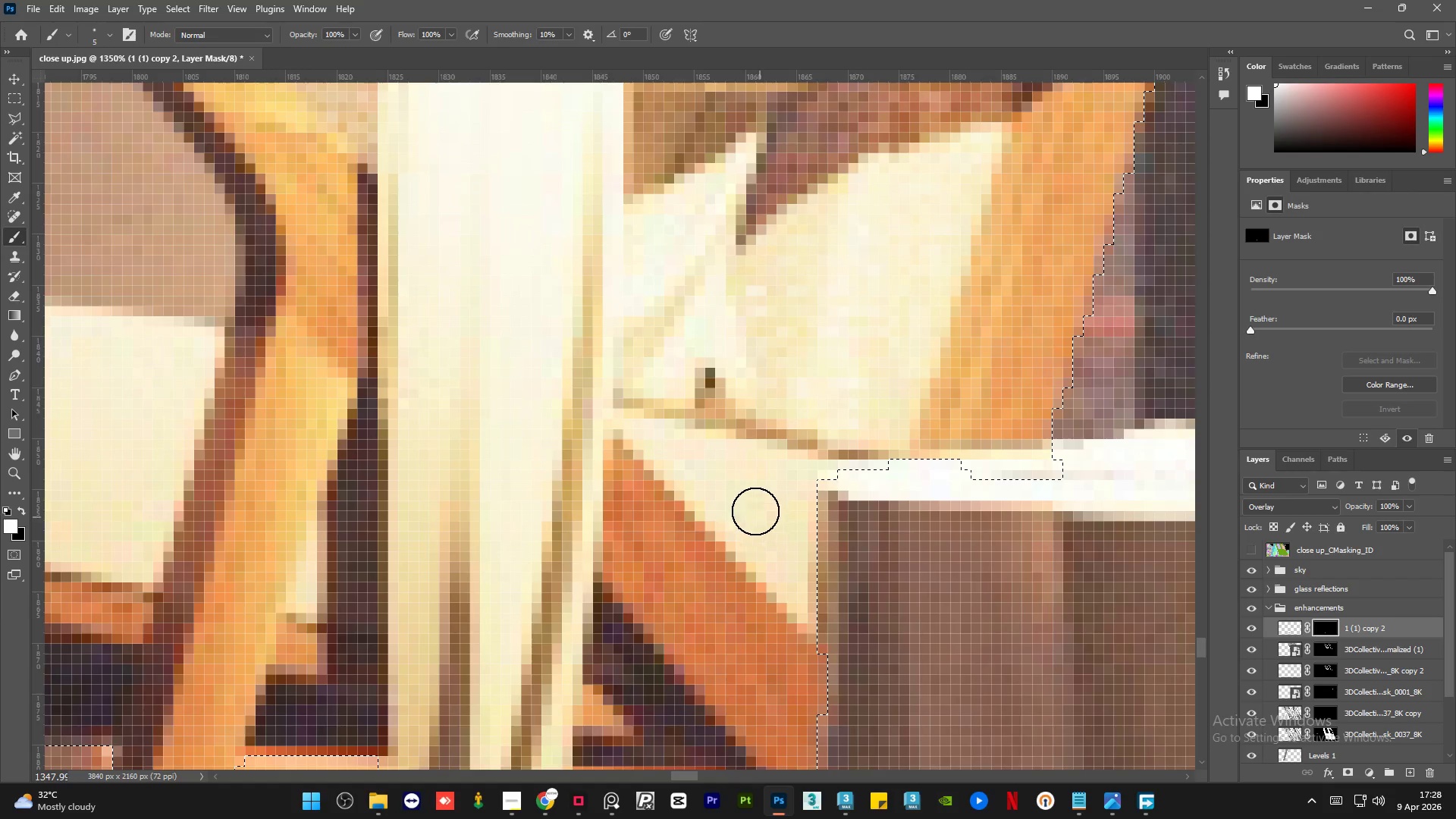 
hold_key(key=AltLeft, duration=1.5)
 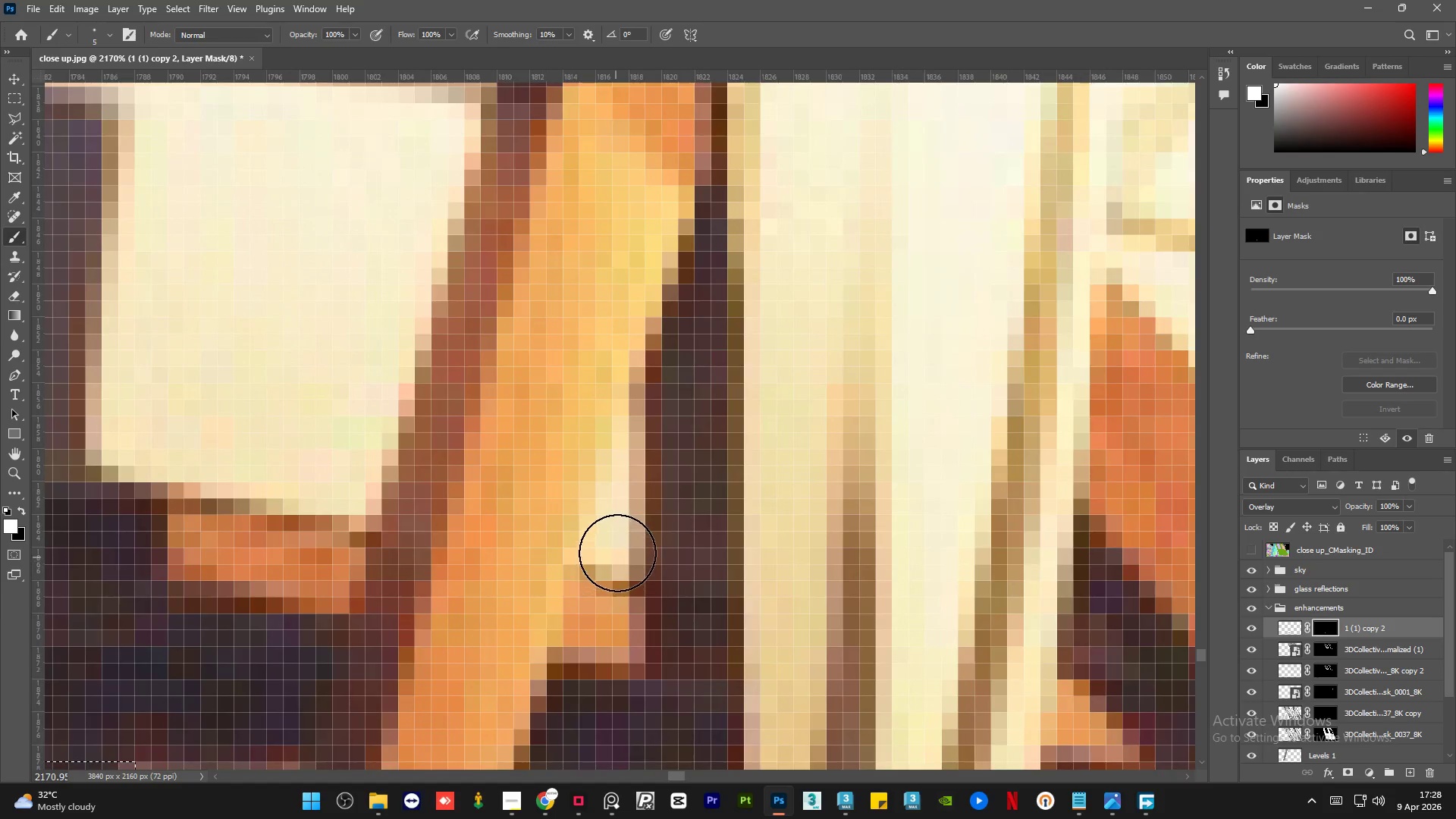 
key(Alt+AltLeft)
 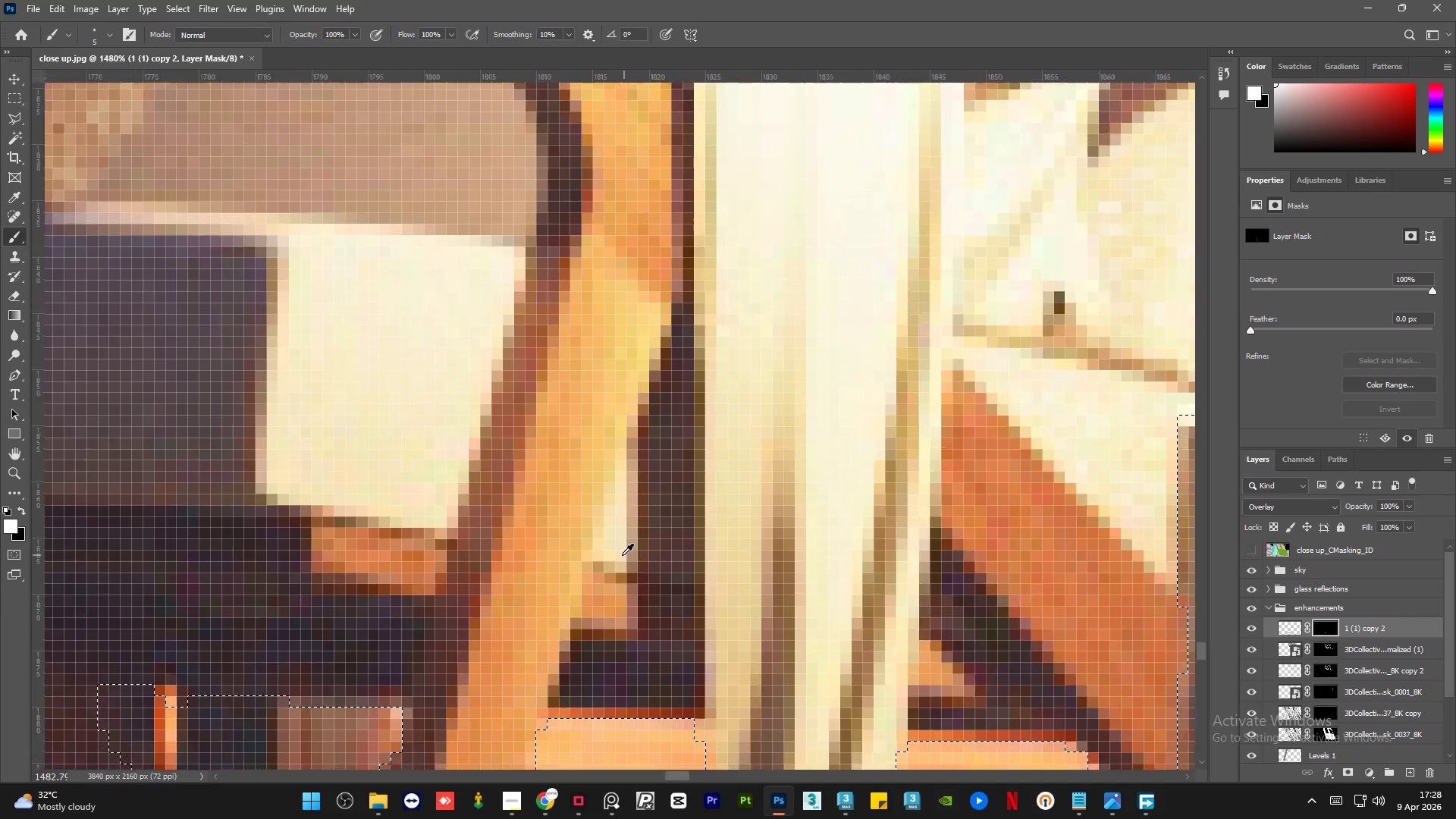 
key(Alt+AltLeft)
 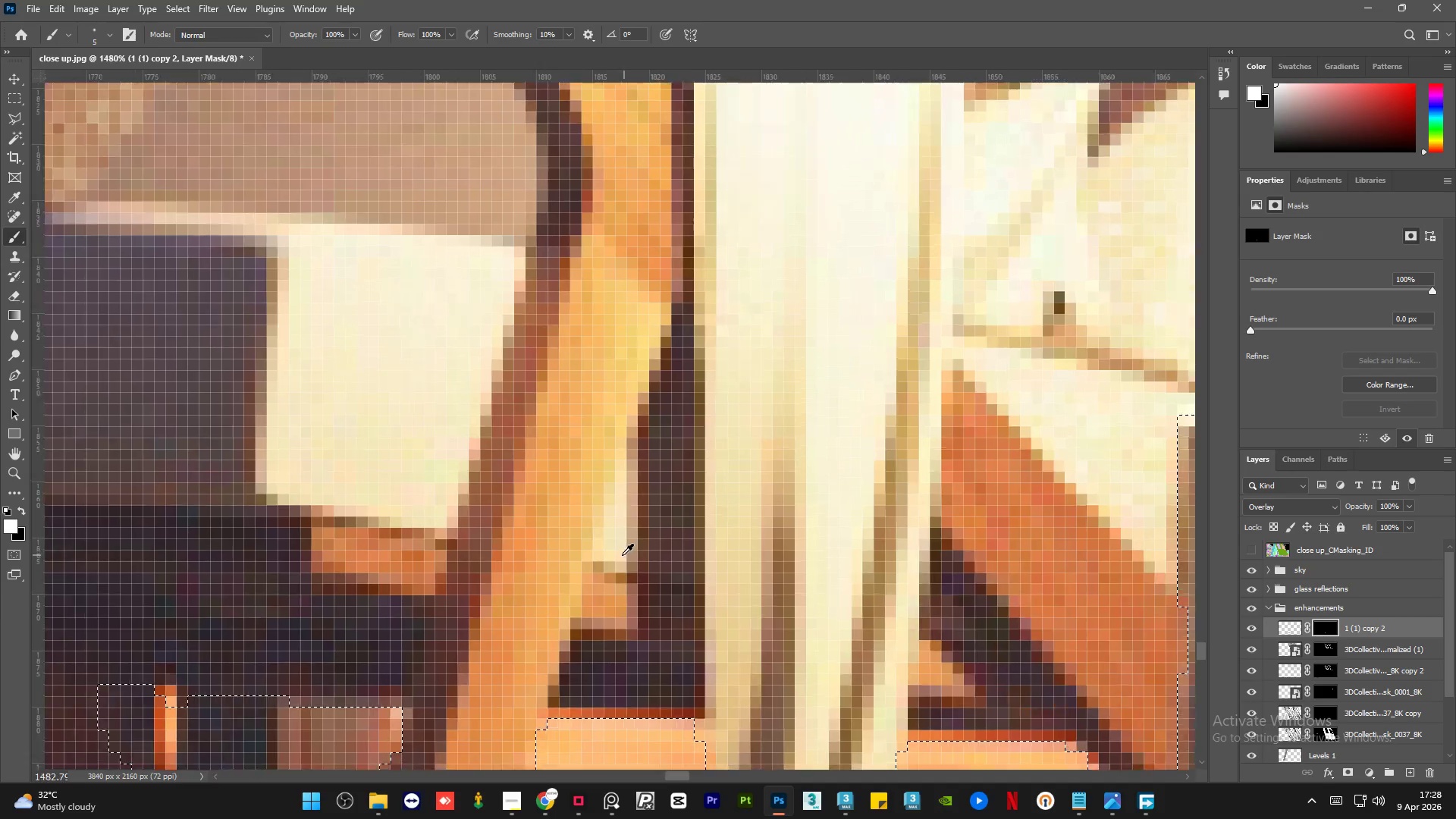 
key(Alt+AltLeft)
 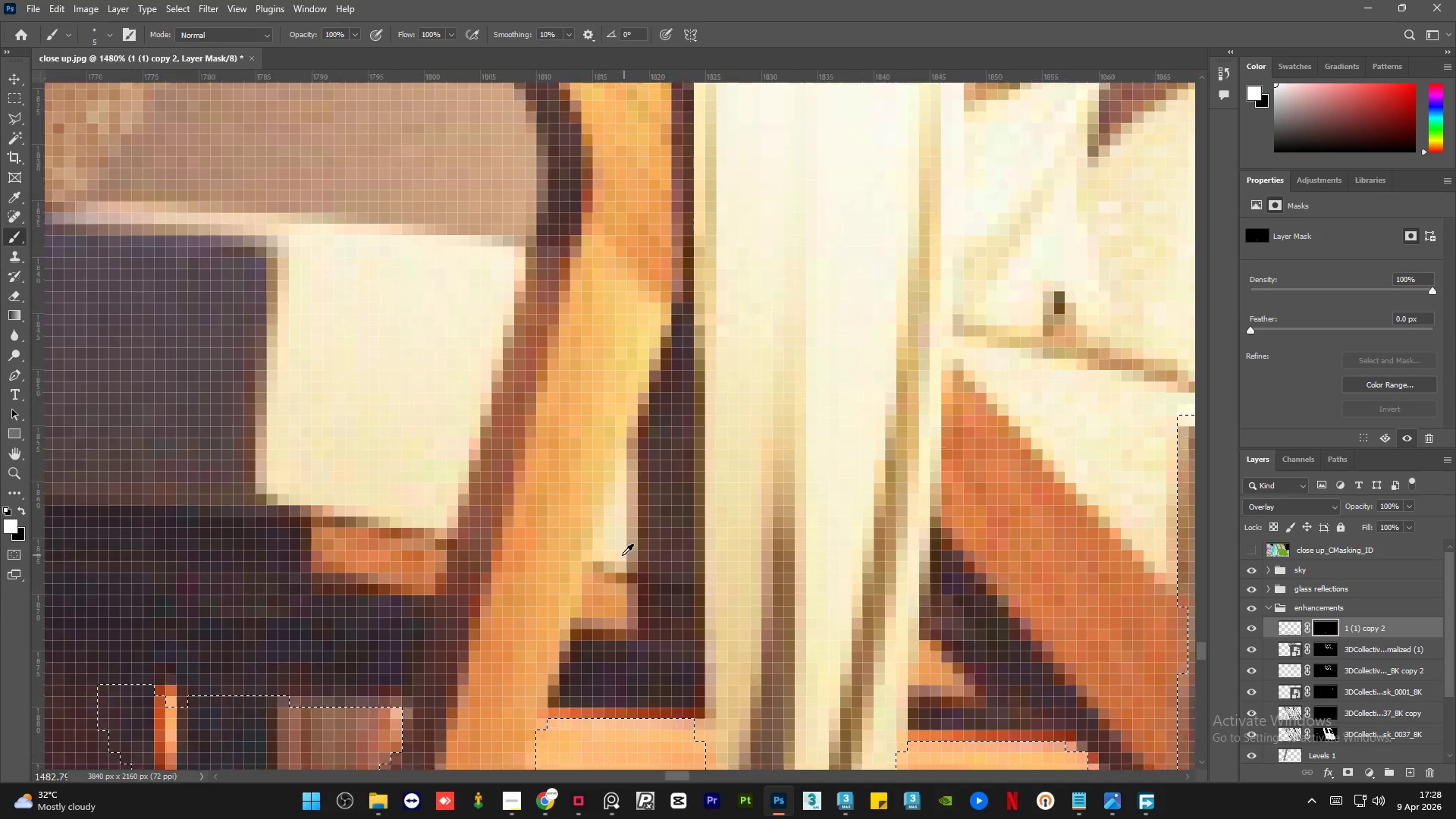 
key(Alt+AltLeft)
 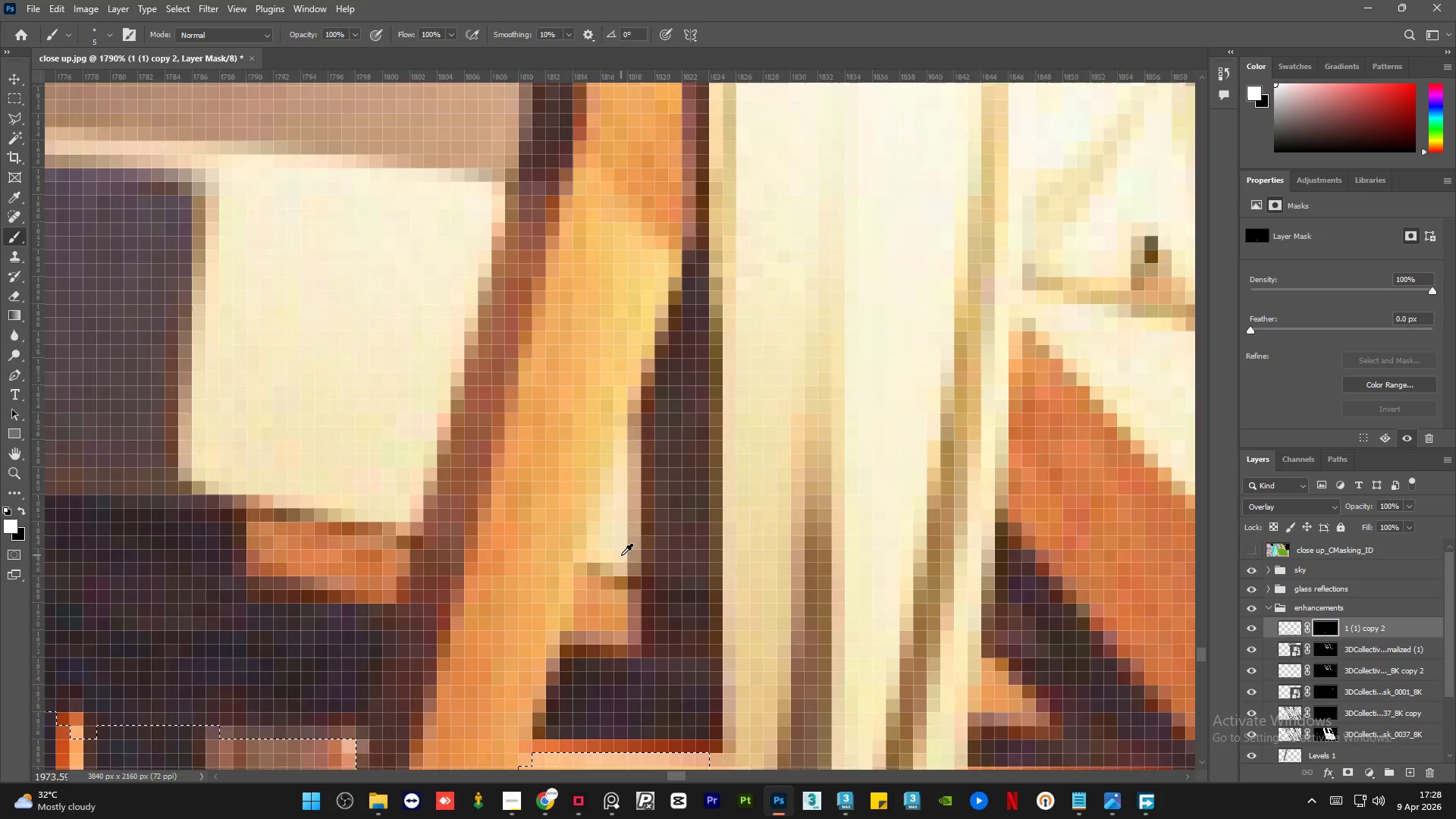 
key(Alt+AltLeft)
 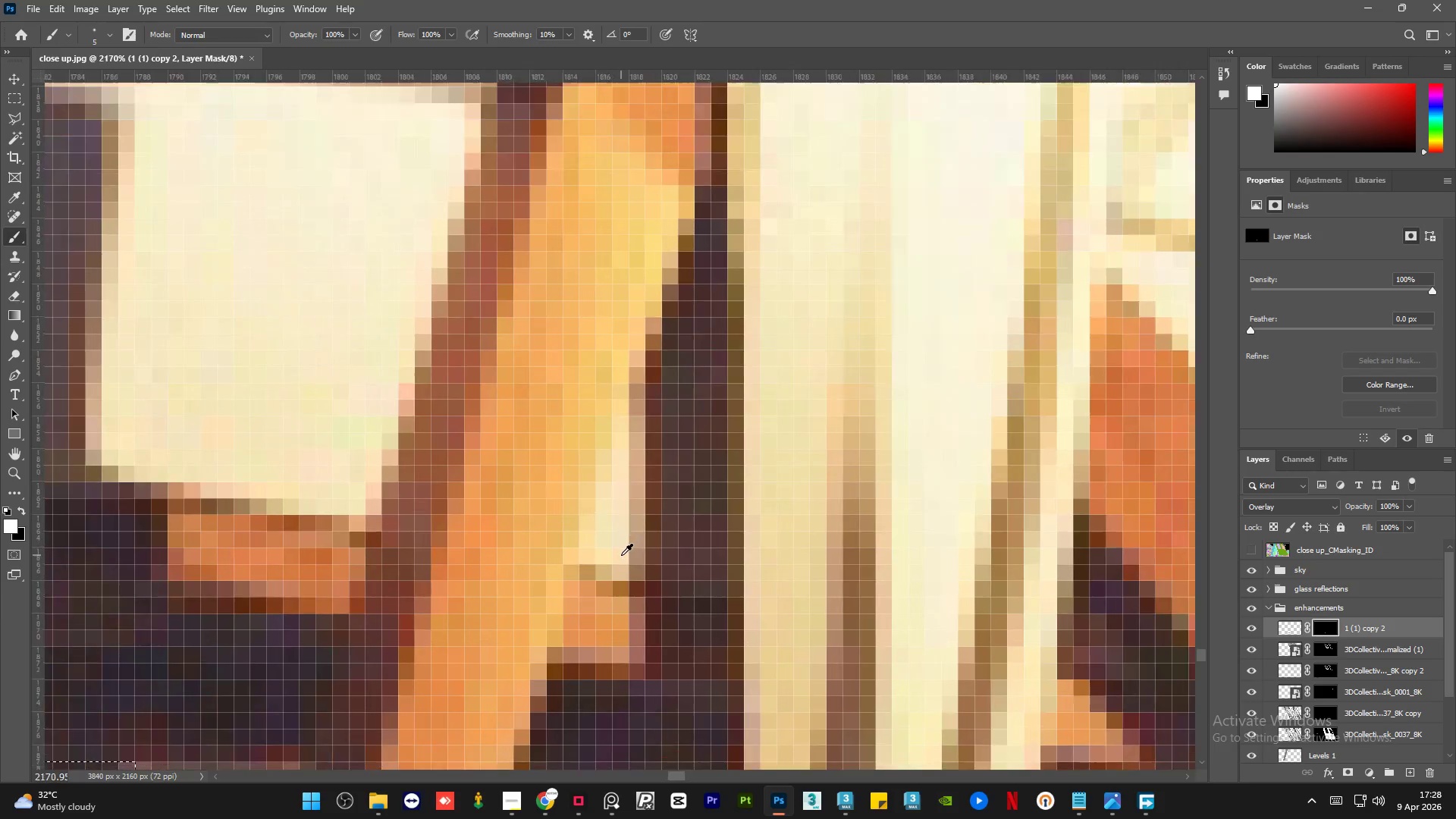 
hold_key(key=AltLeft, duration=1.69)
 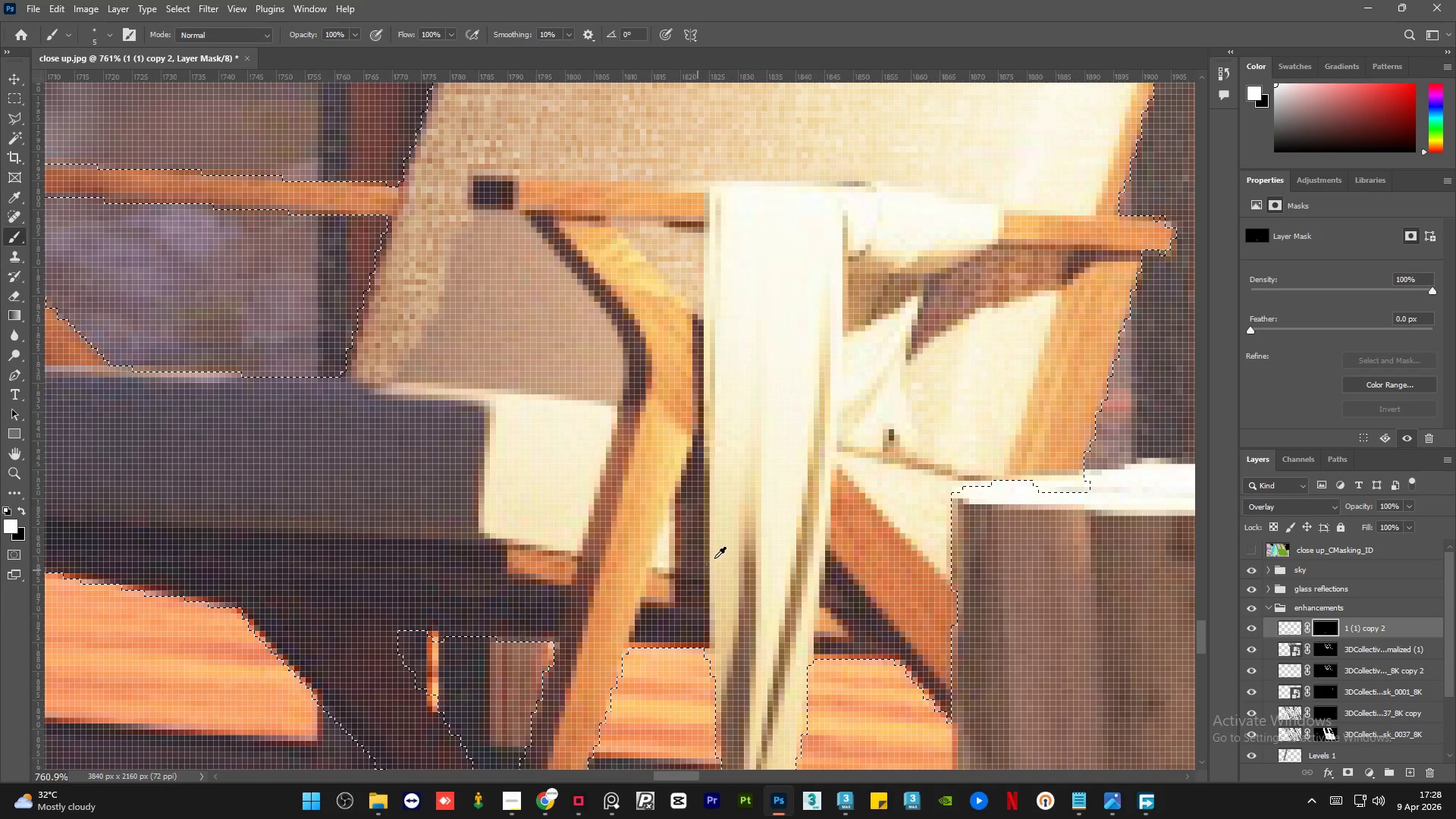 
scroll: coordinate [621, 555], scroll_direction: up, amount: 5.0
 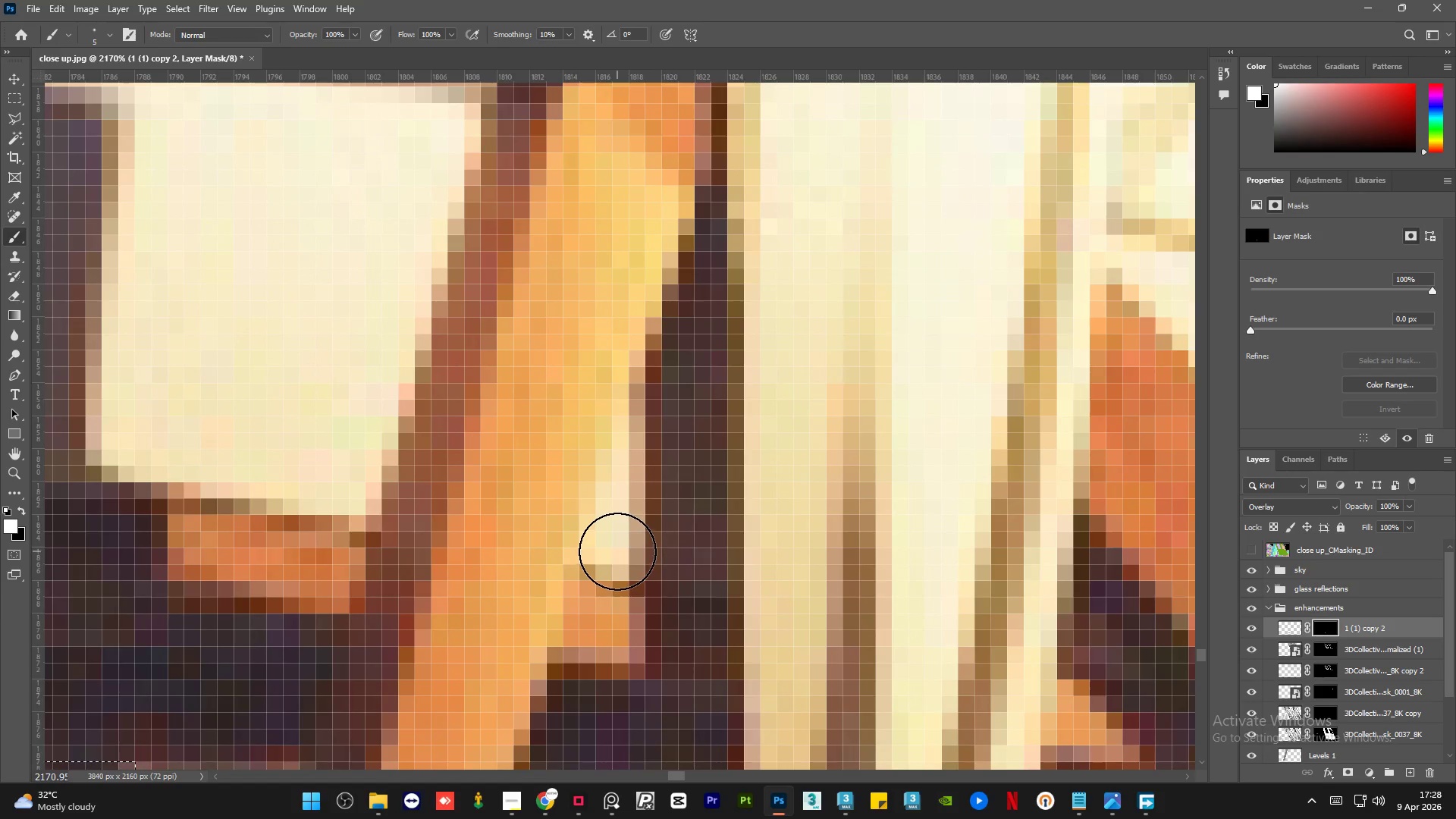 
left_click_drag(start_coordinate=[620, 548], to_coordinate=[668, 398])
 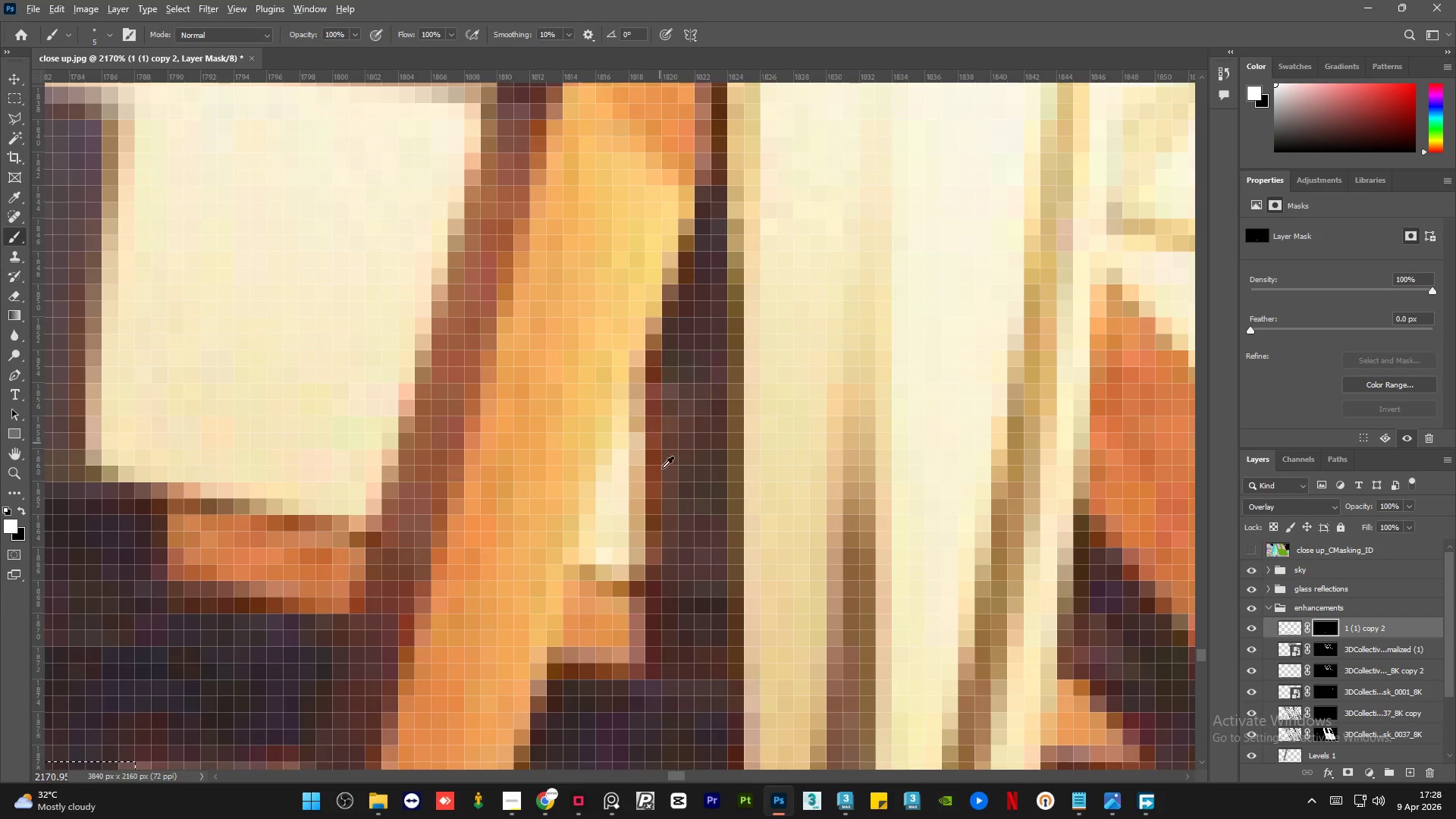 
hold_key(key=AltLeft, duration=1.5)
 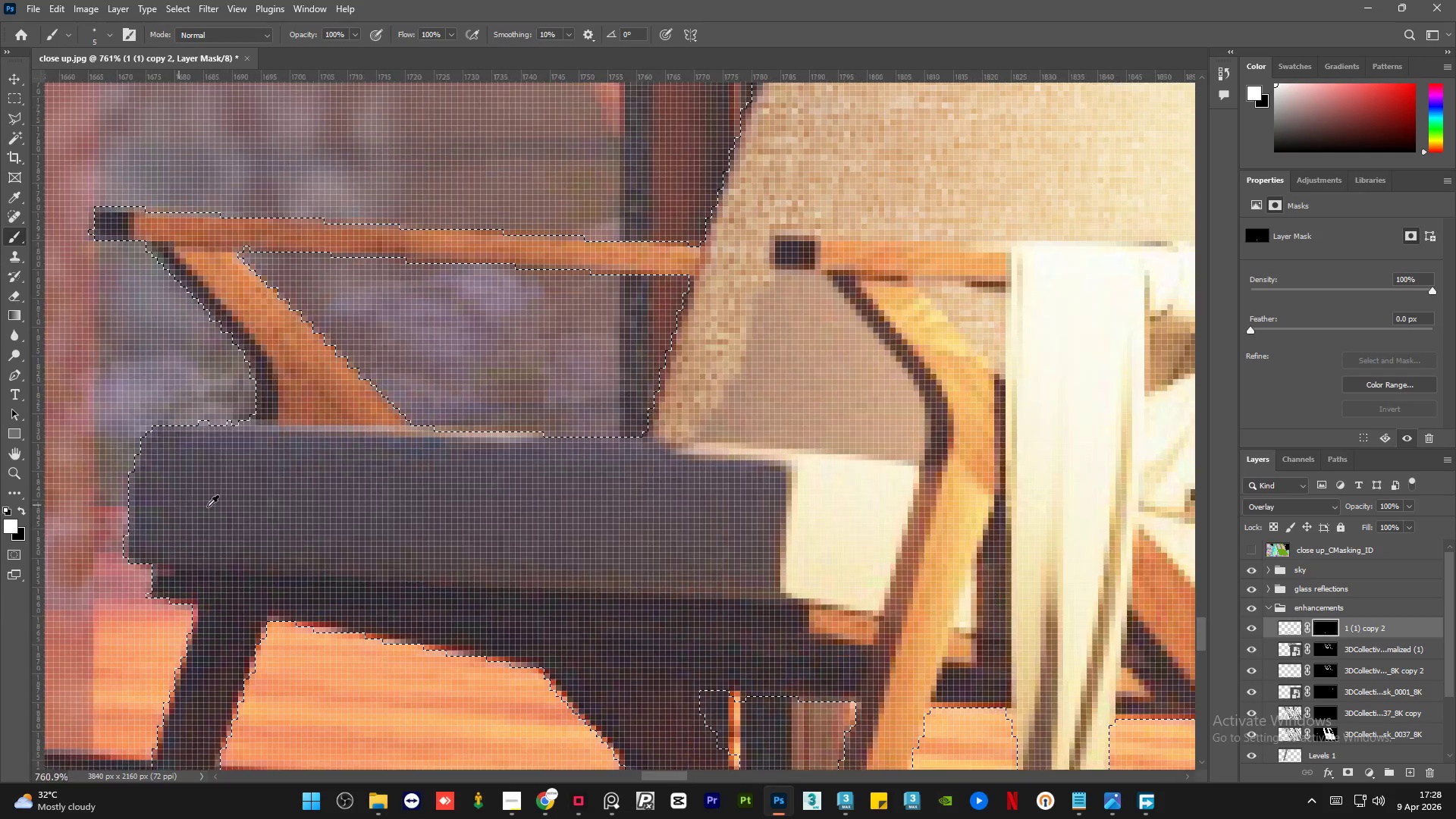 
scroll: coordinate [691, 589], scroll_direction: down, amount: 5.0
 